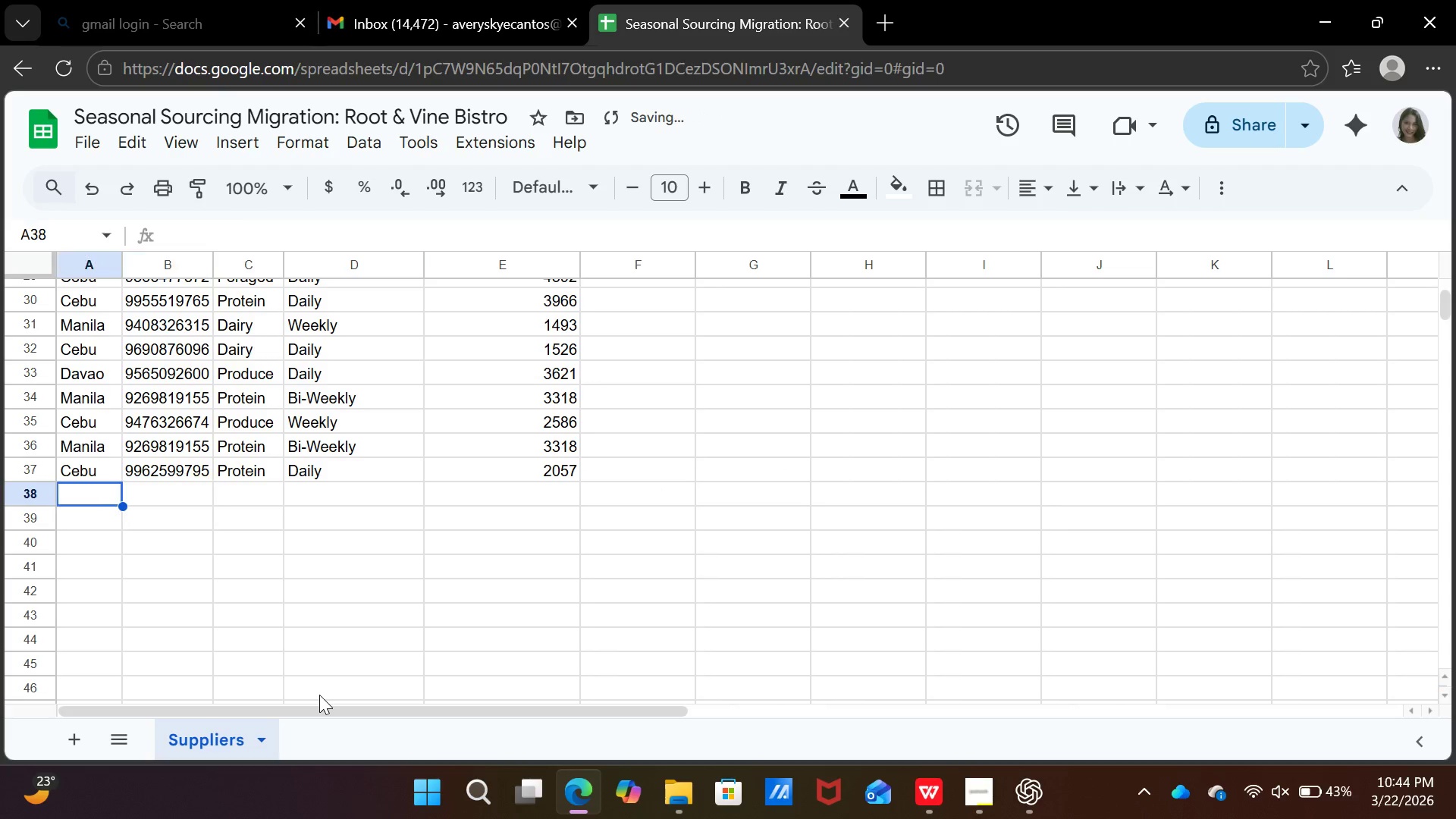 
key(ArrowLeft)
 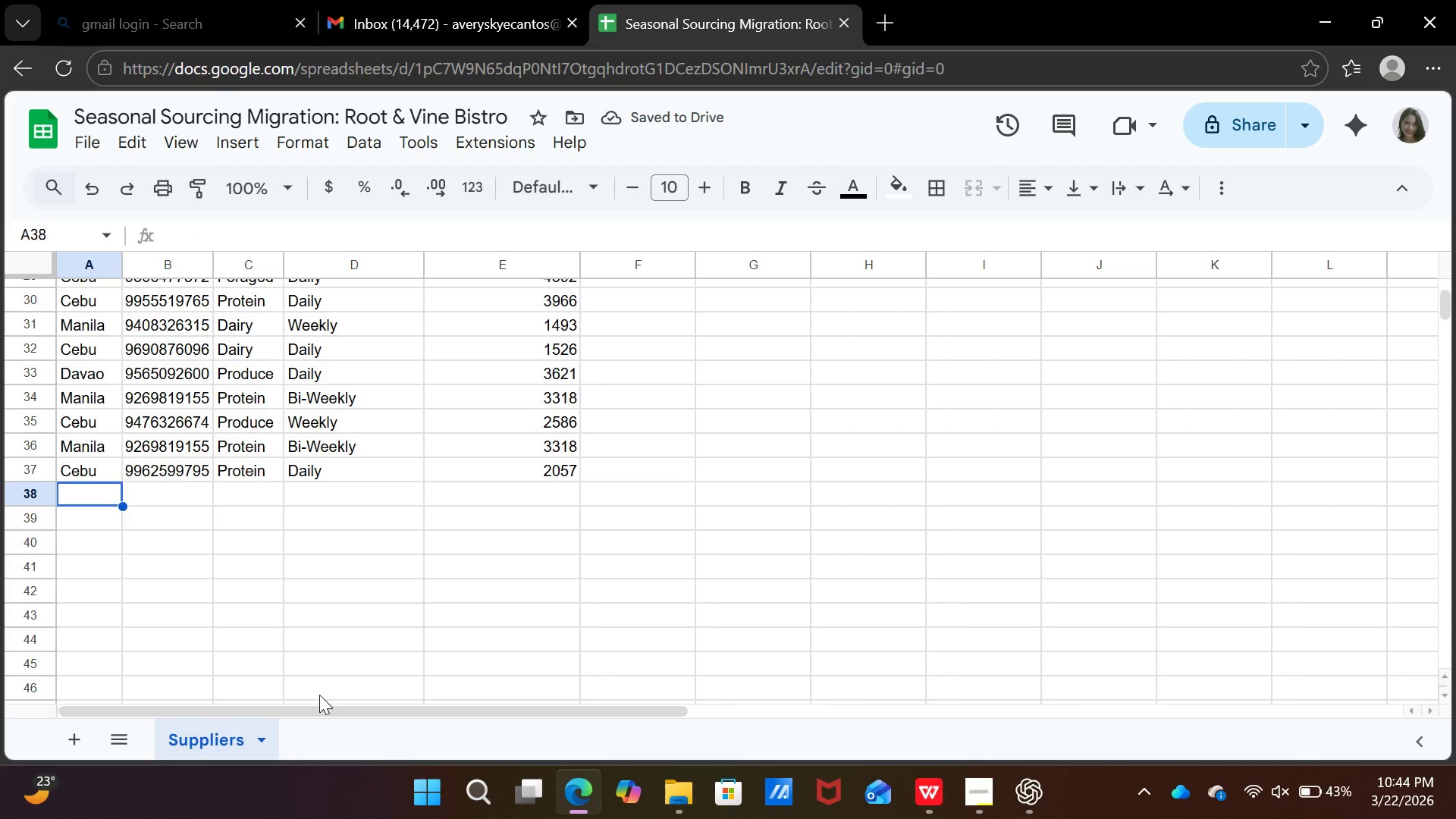 
type(da)
 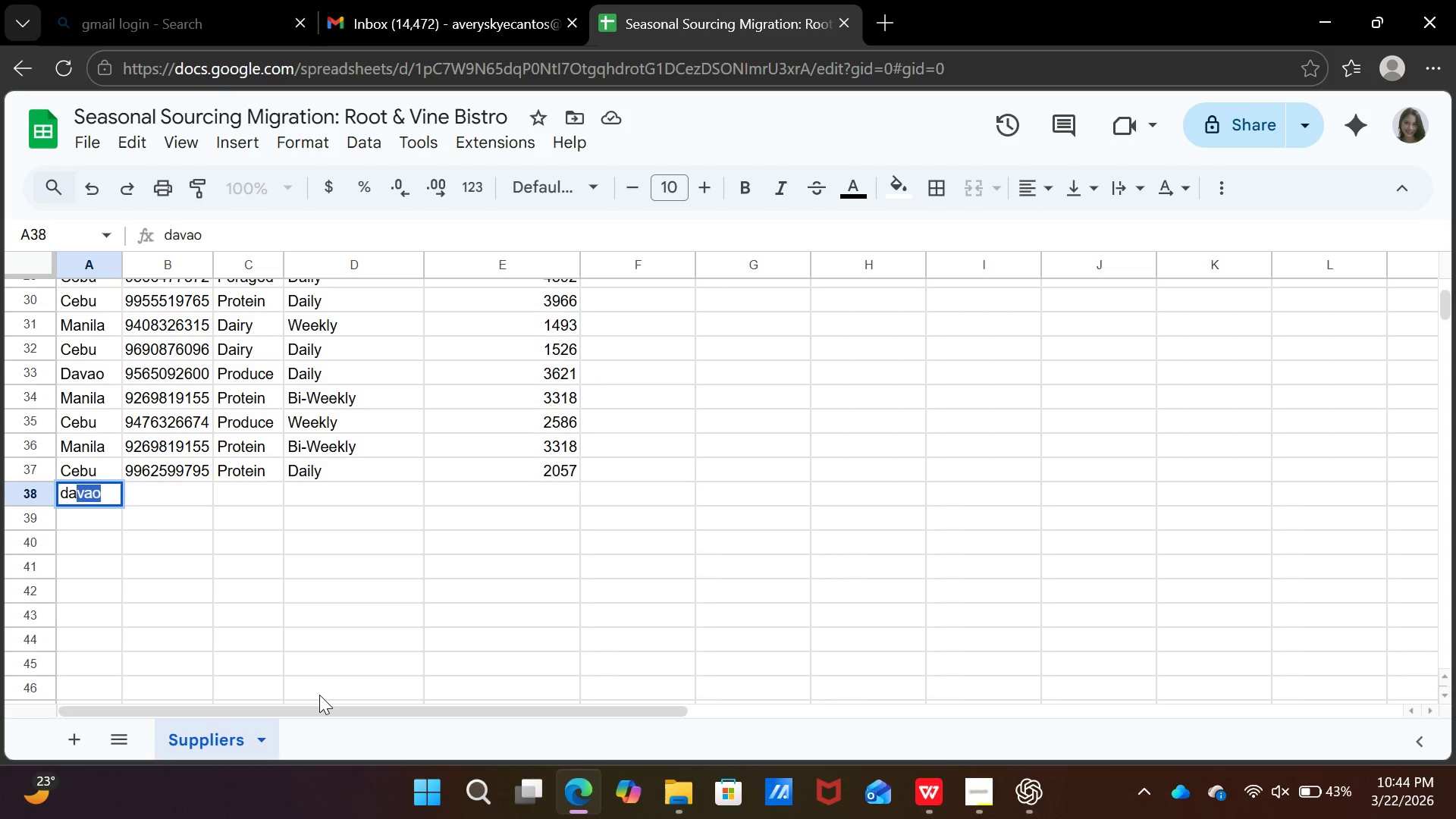 
key(Enter)
 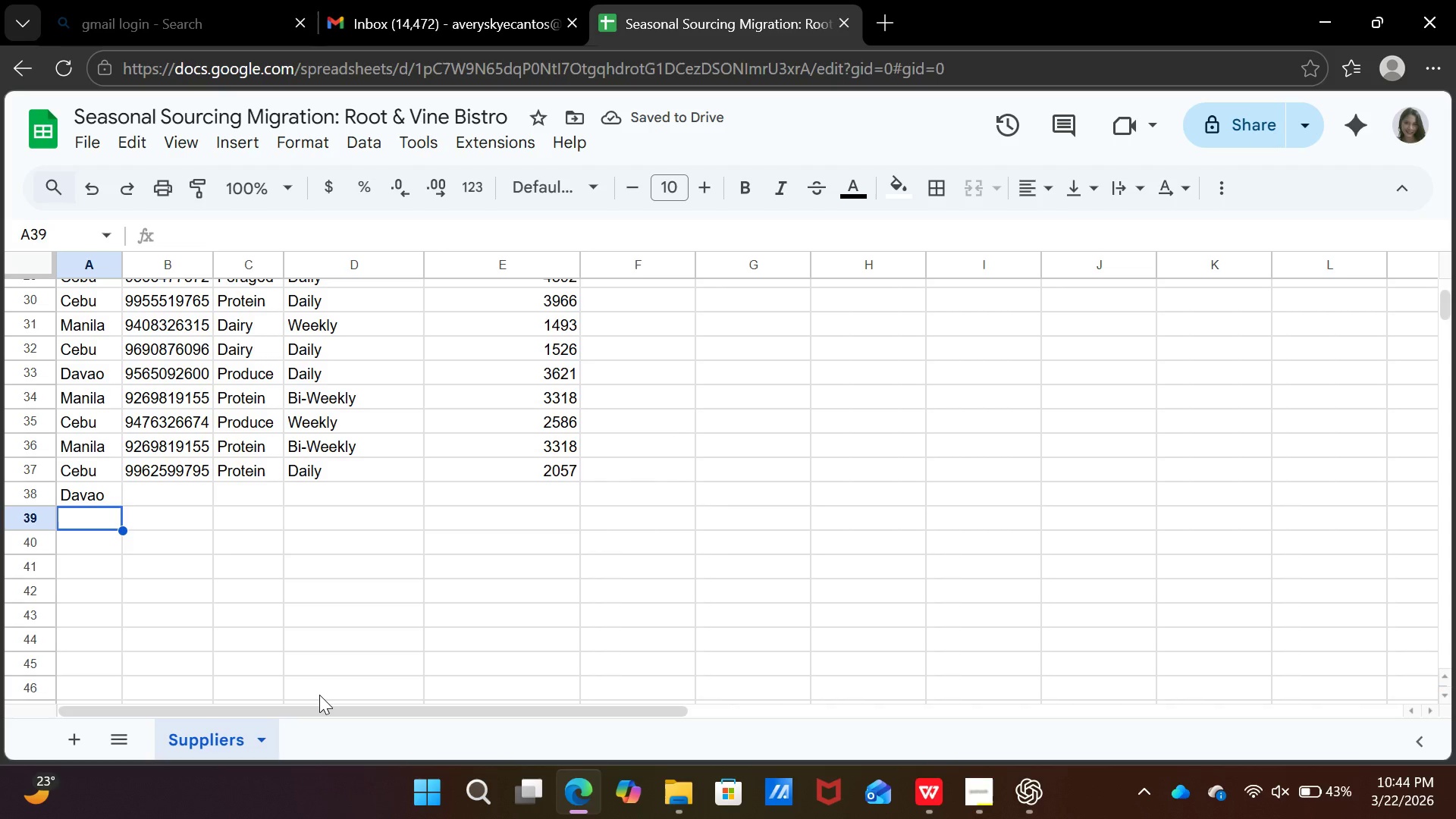 
key(ArrowUp)
 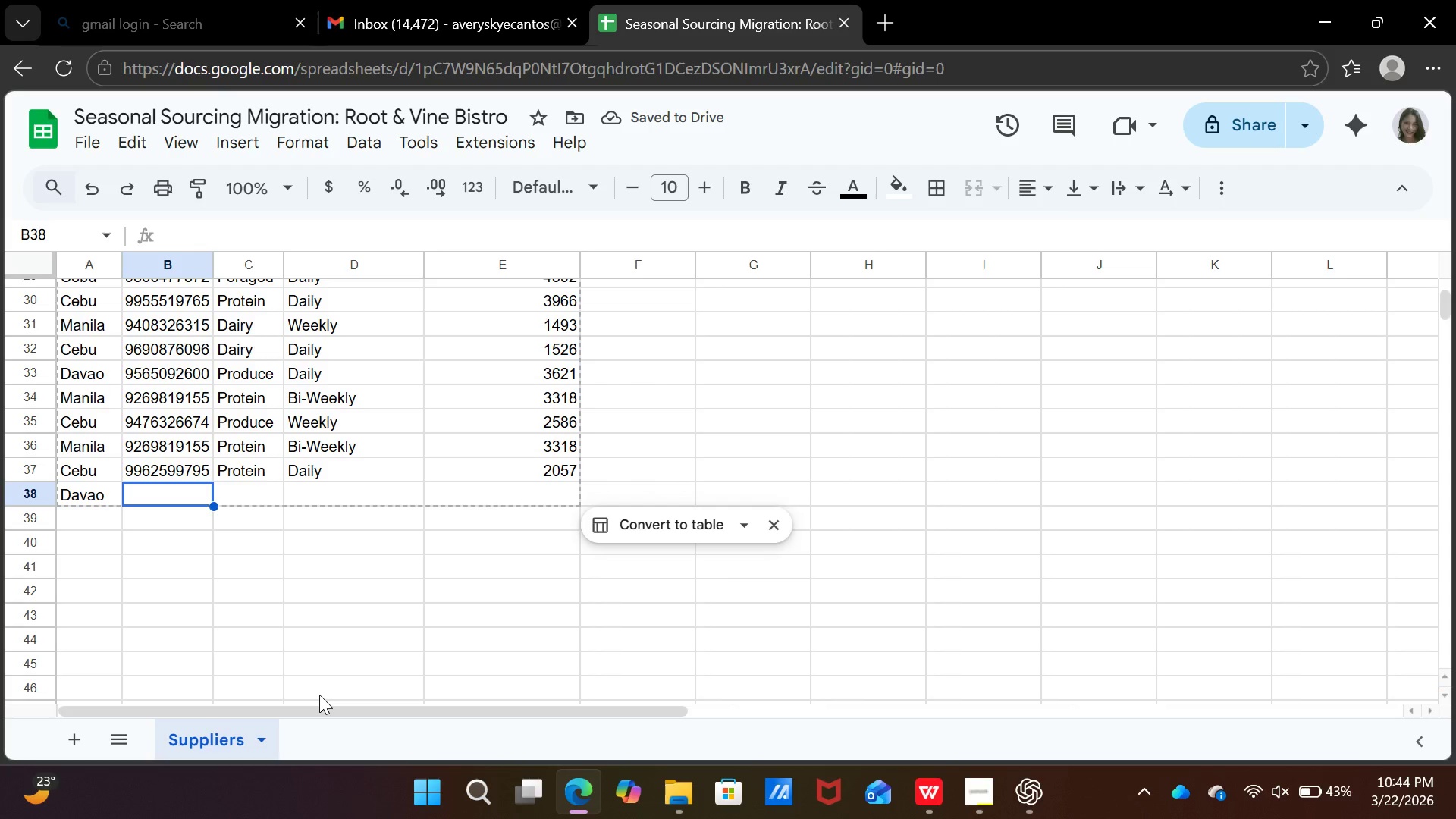 
key(ArrowRight)
 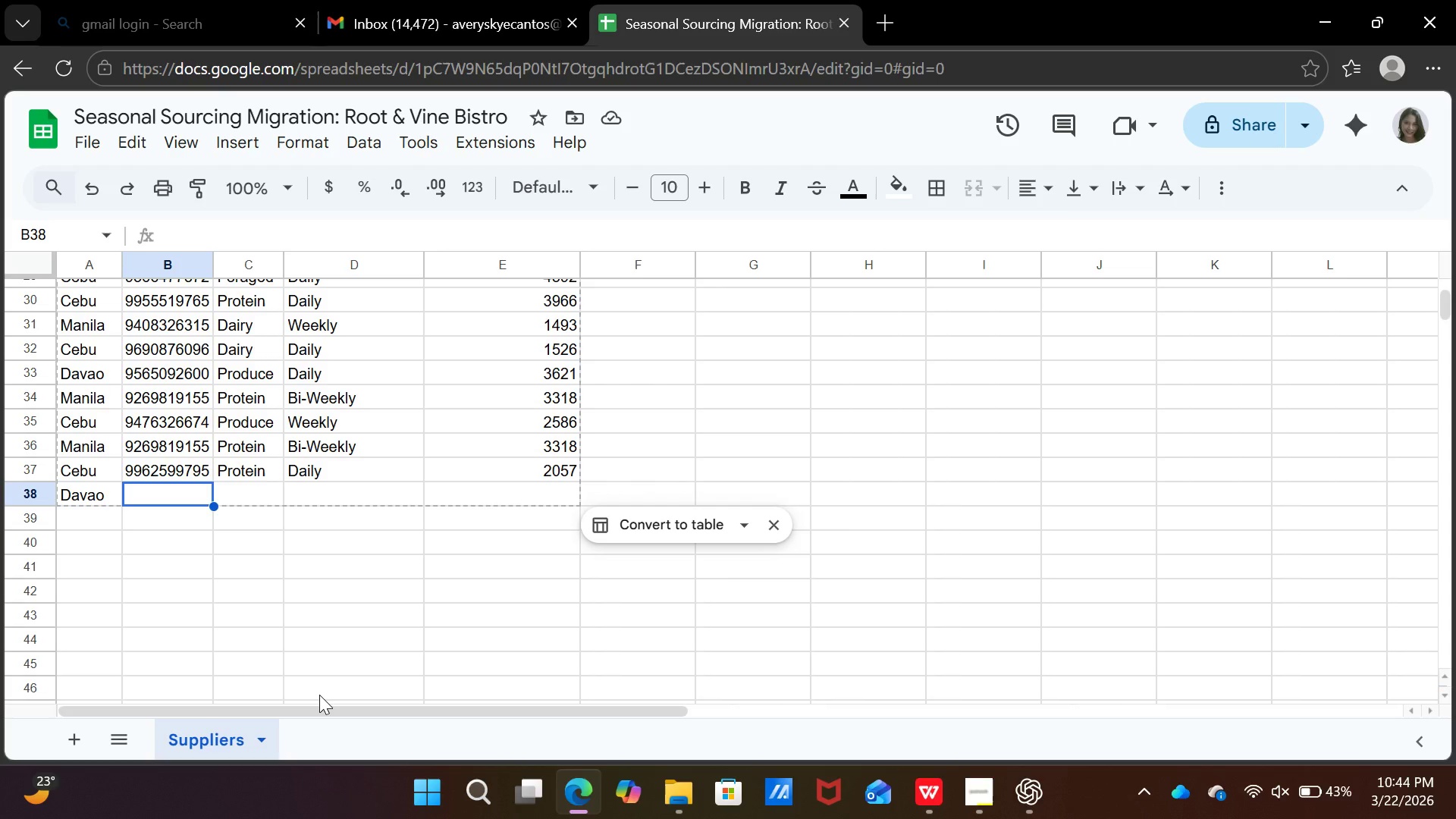 
type(09514356706)
 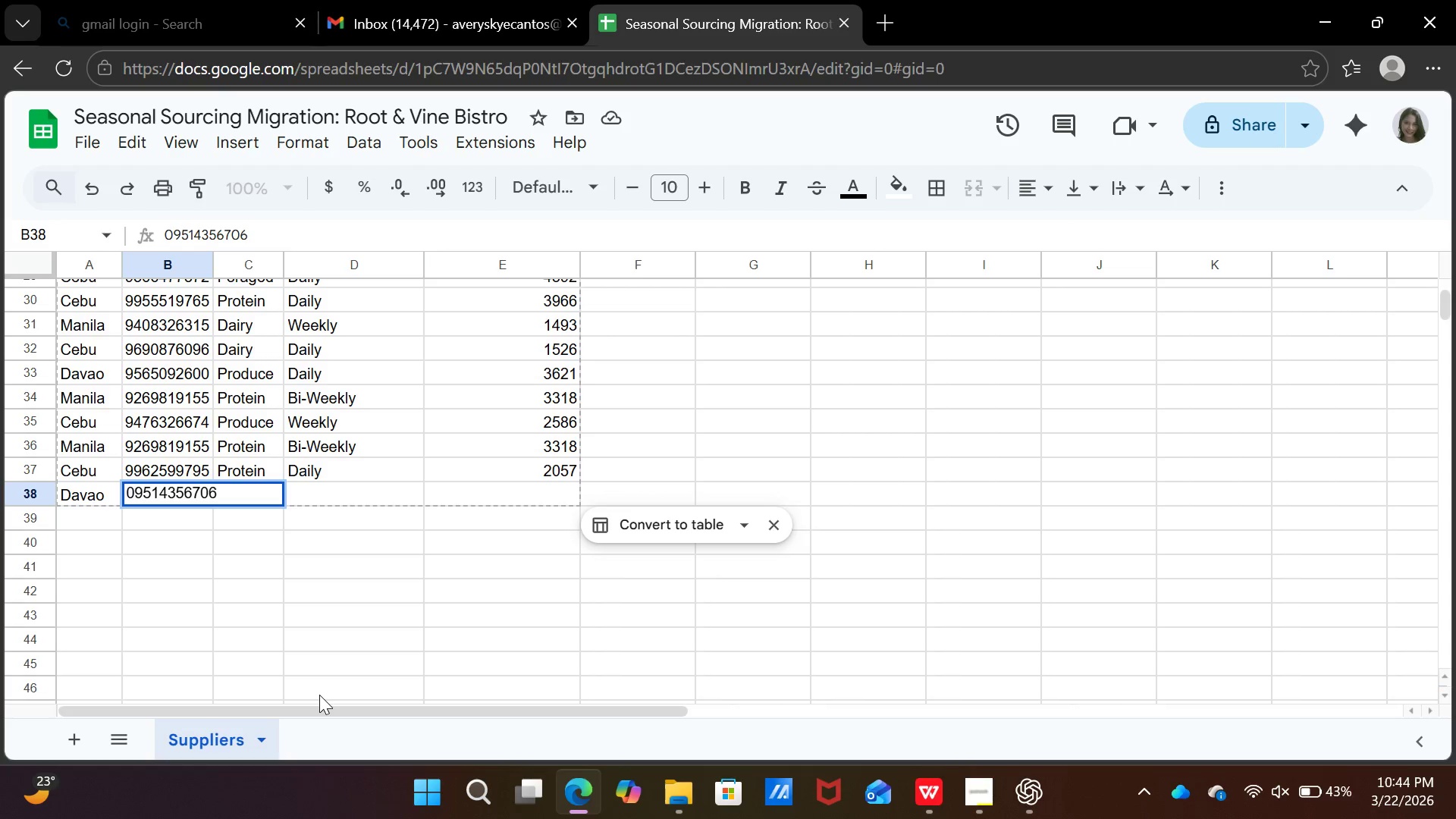 
key(ArrowRight)
 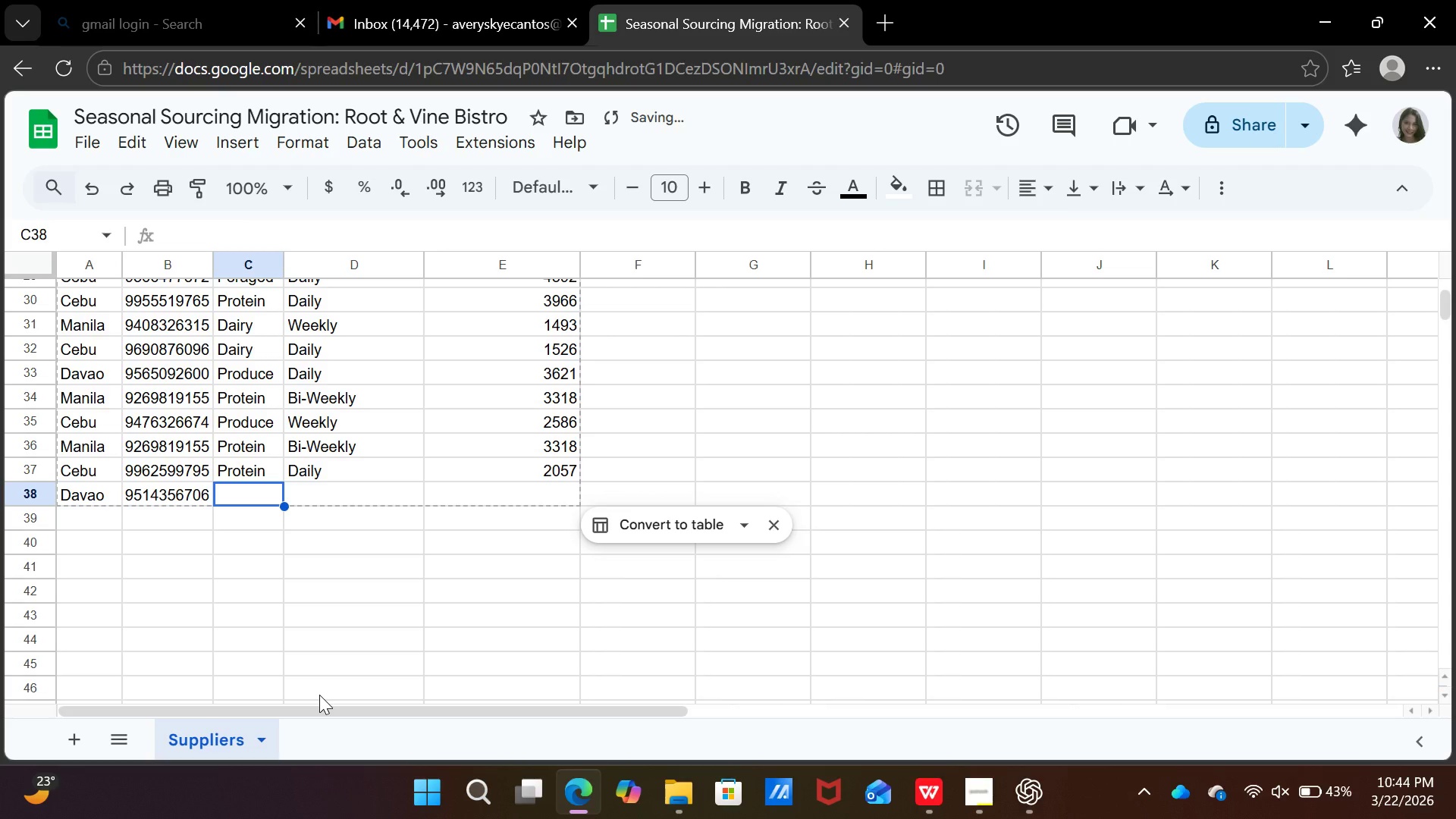 
type(da)
 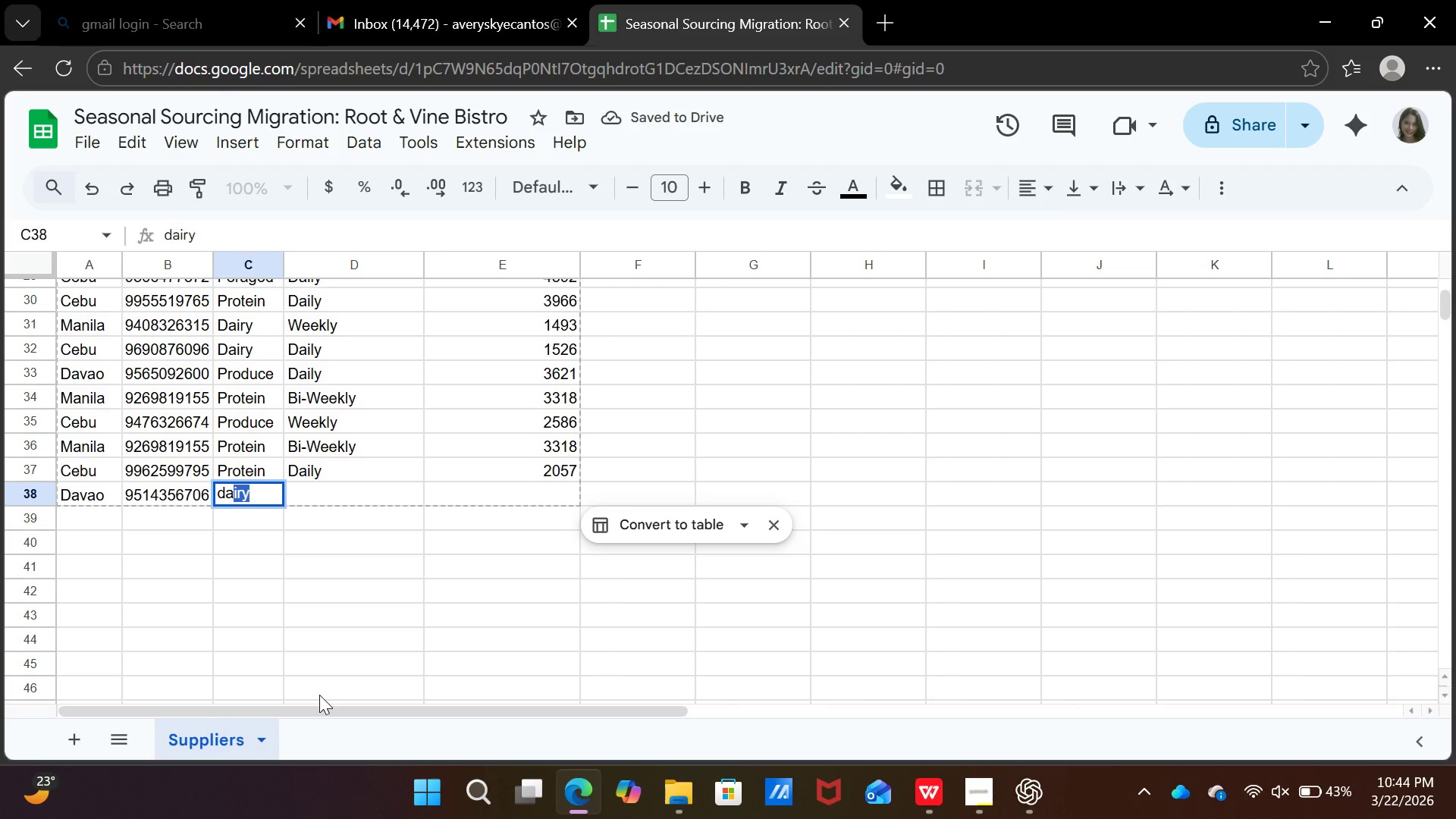 
key(ArrowRight)
 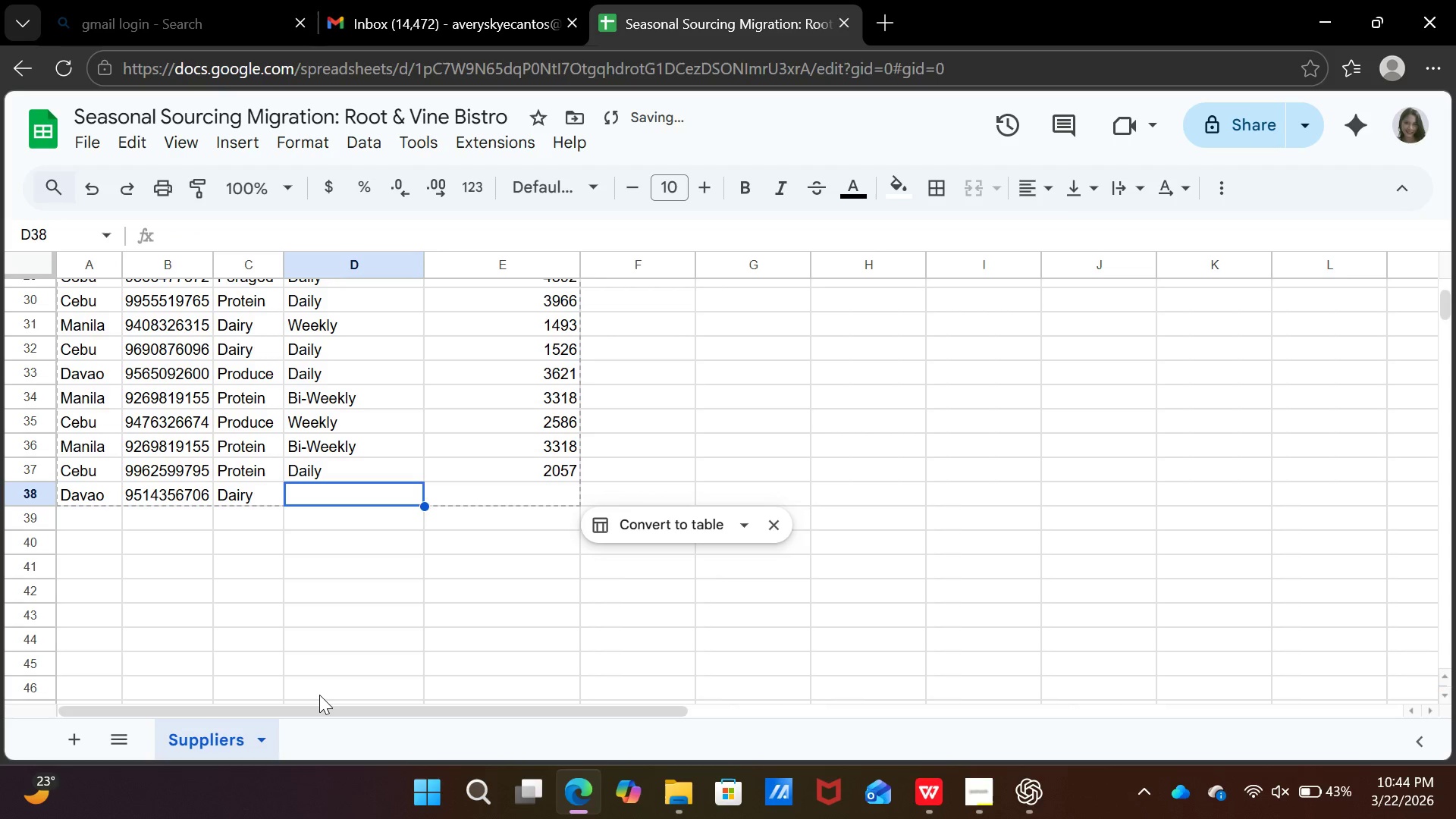 
type(bi)
 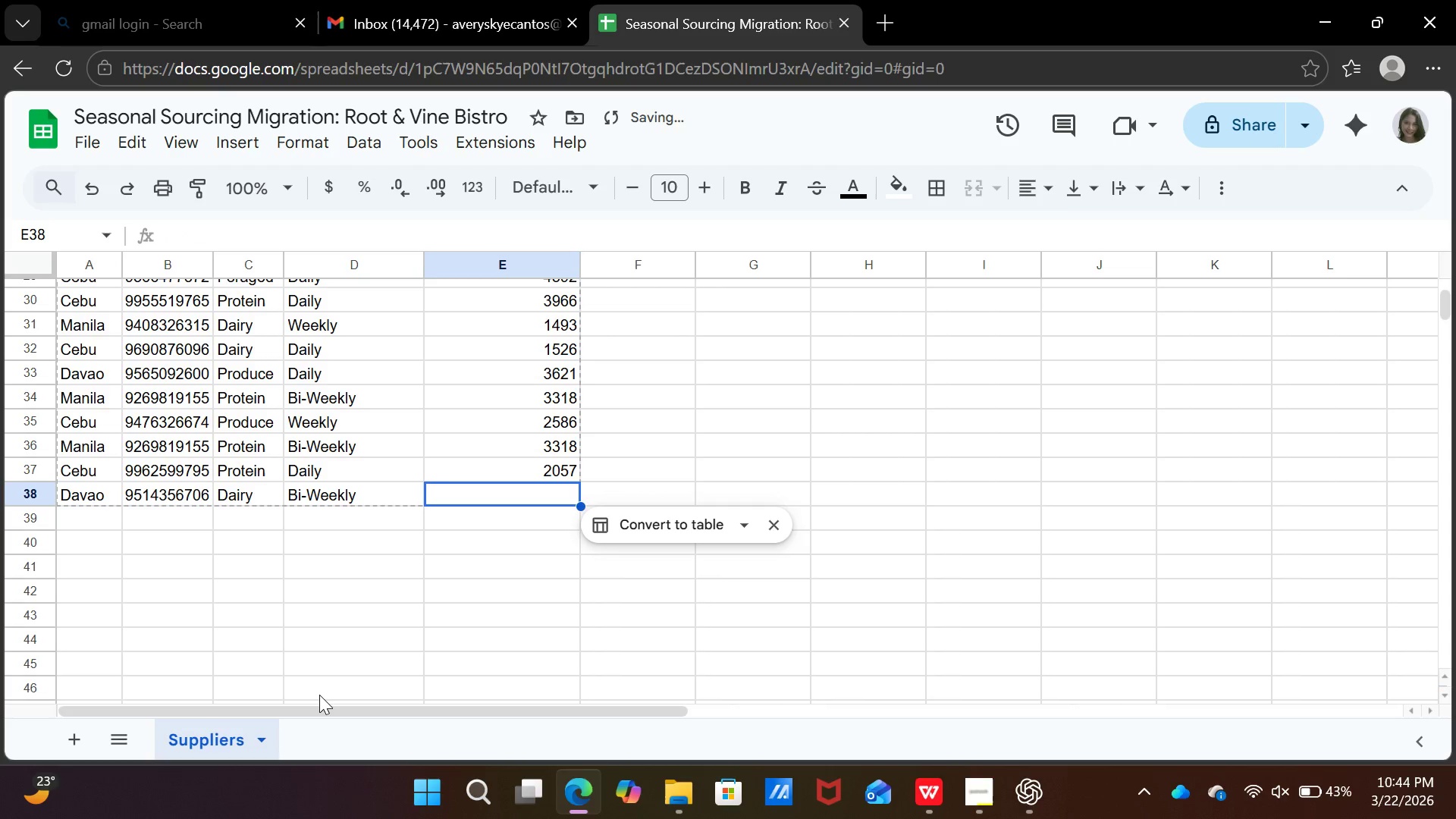 
key(ArrowRight)
 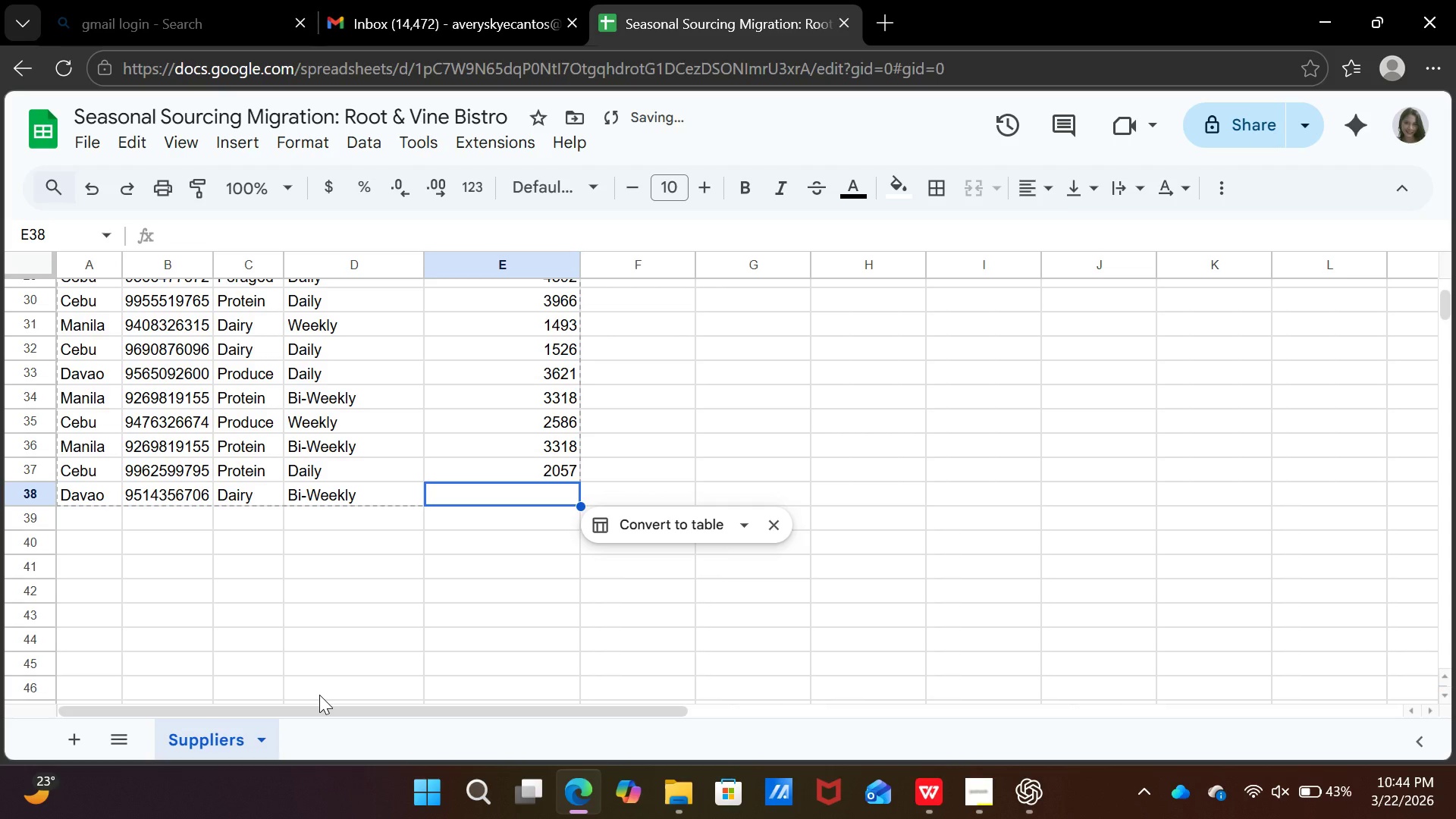 
type(3047)
 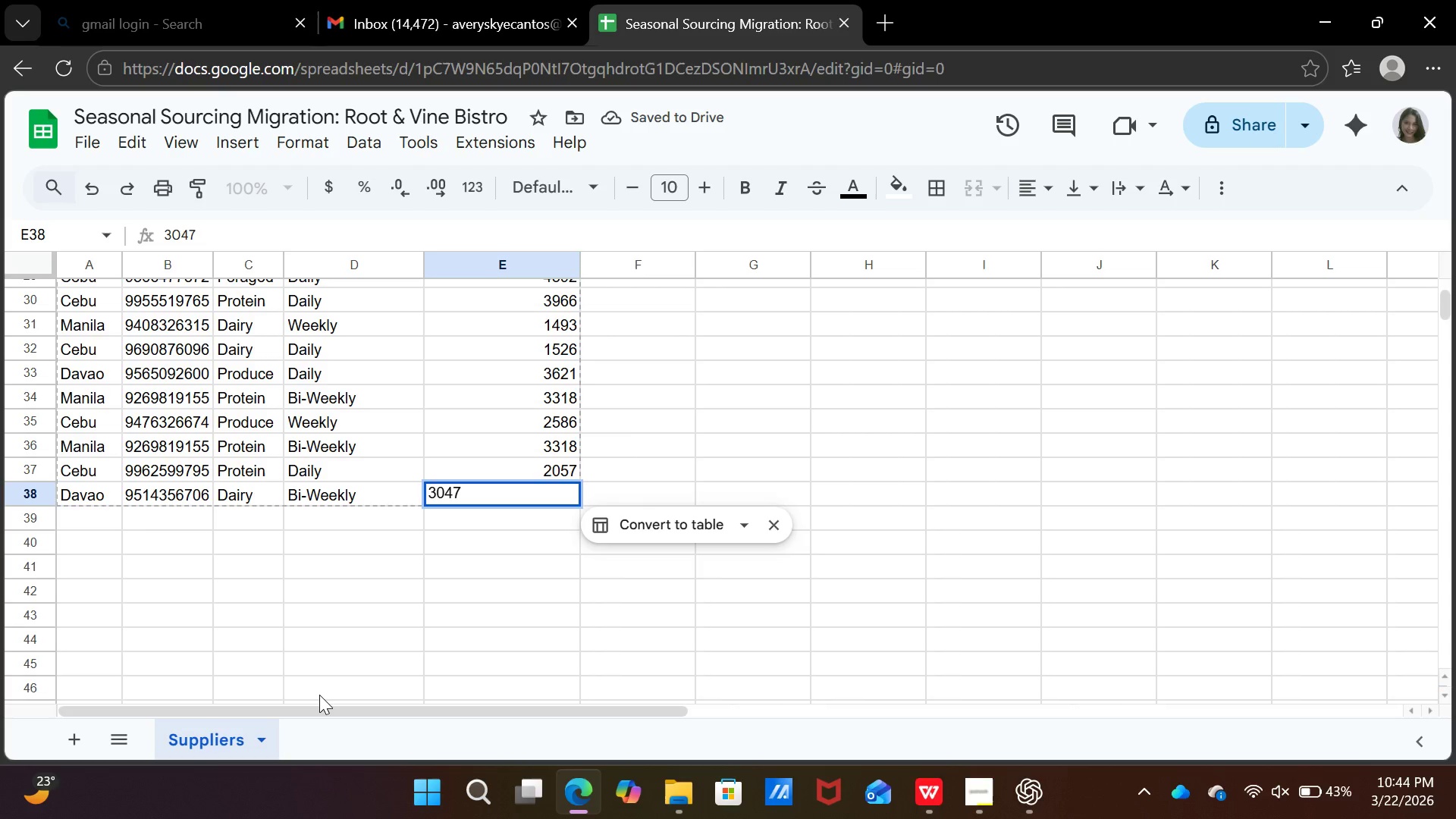 
key(ArrowDown)
 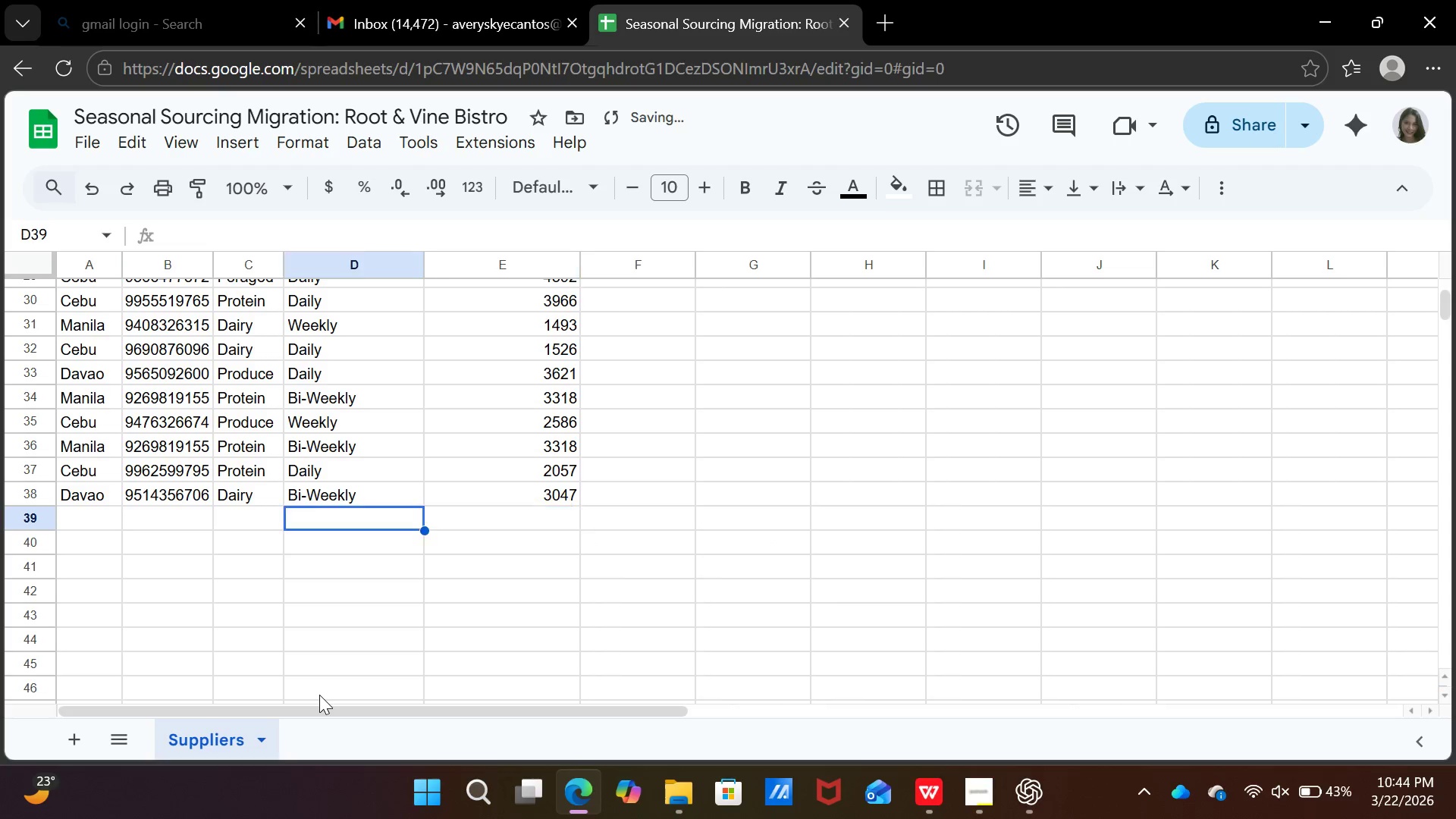 
key(ArrowLeft)
 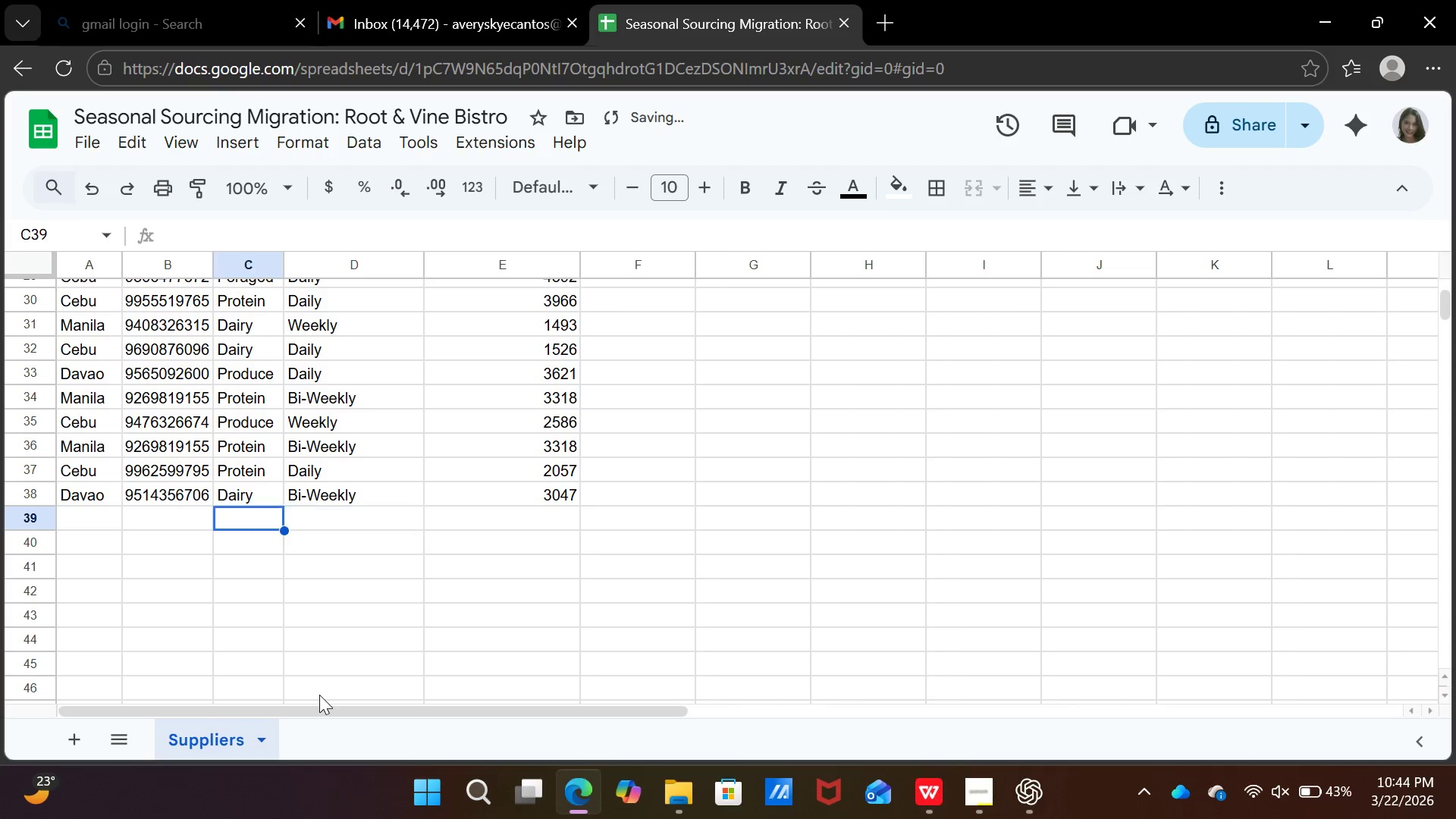 
key(ArrowLeft)
 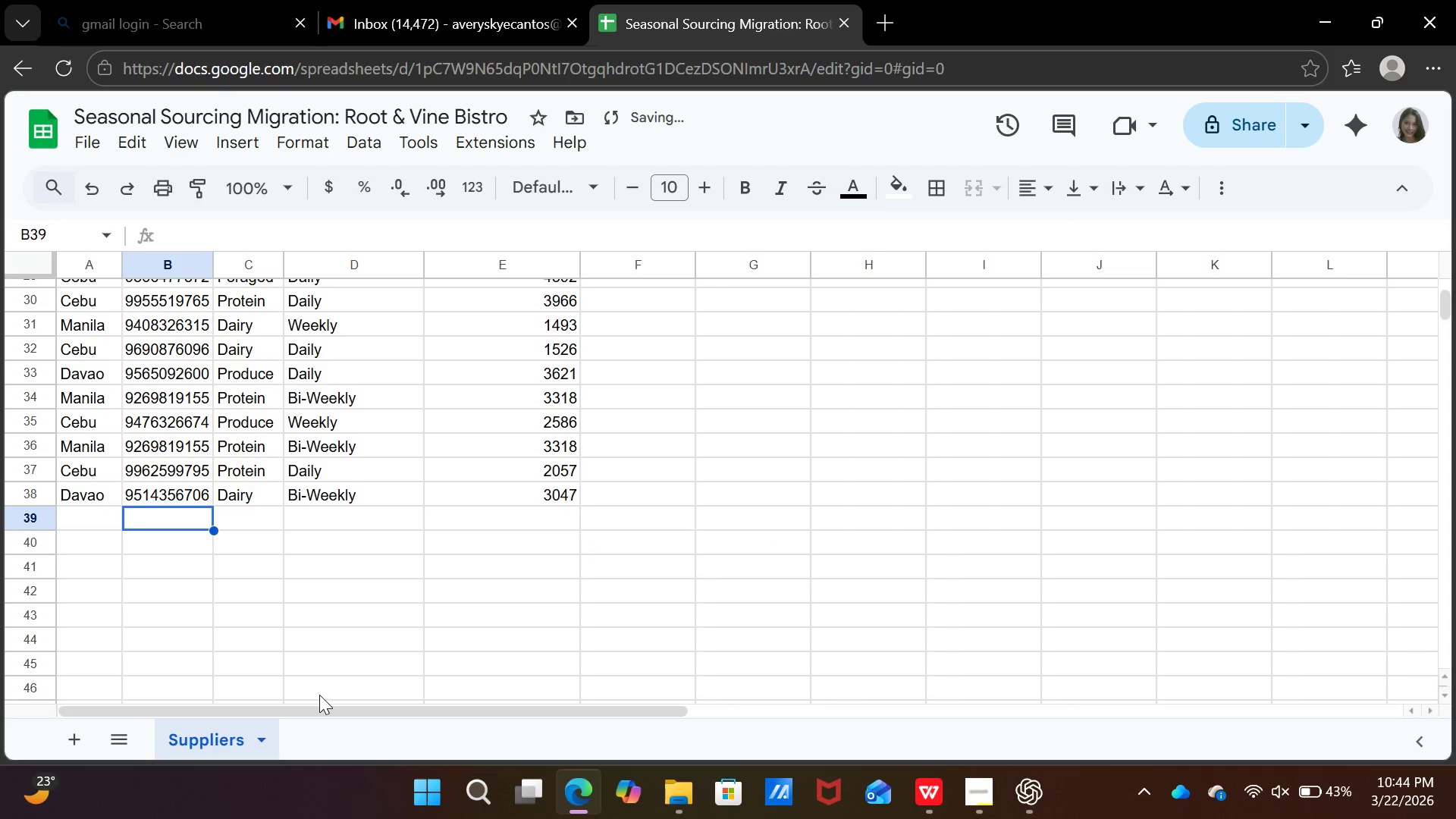 
key(ArrowLeft)
 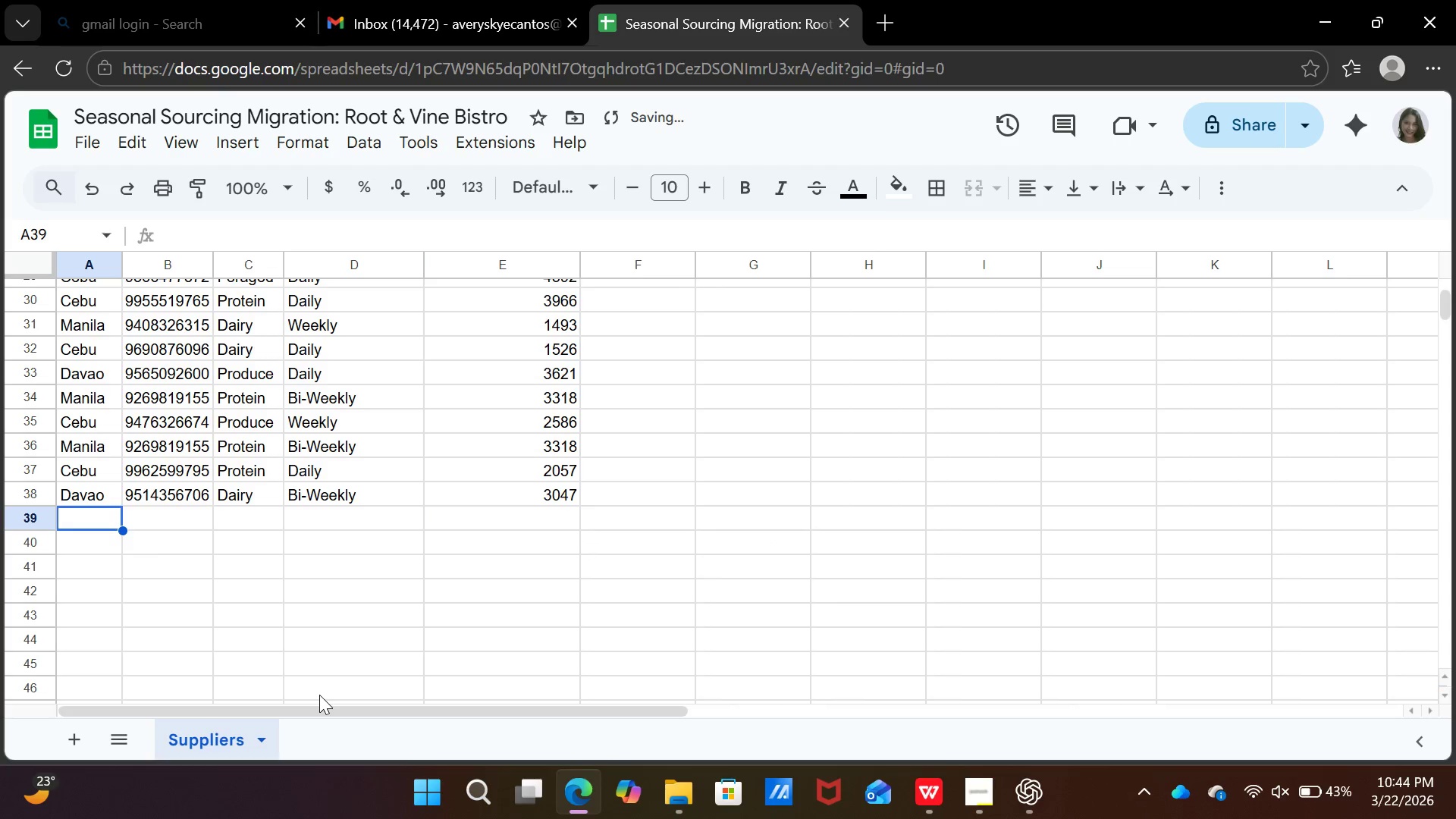 
key(ArrowLeft)
 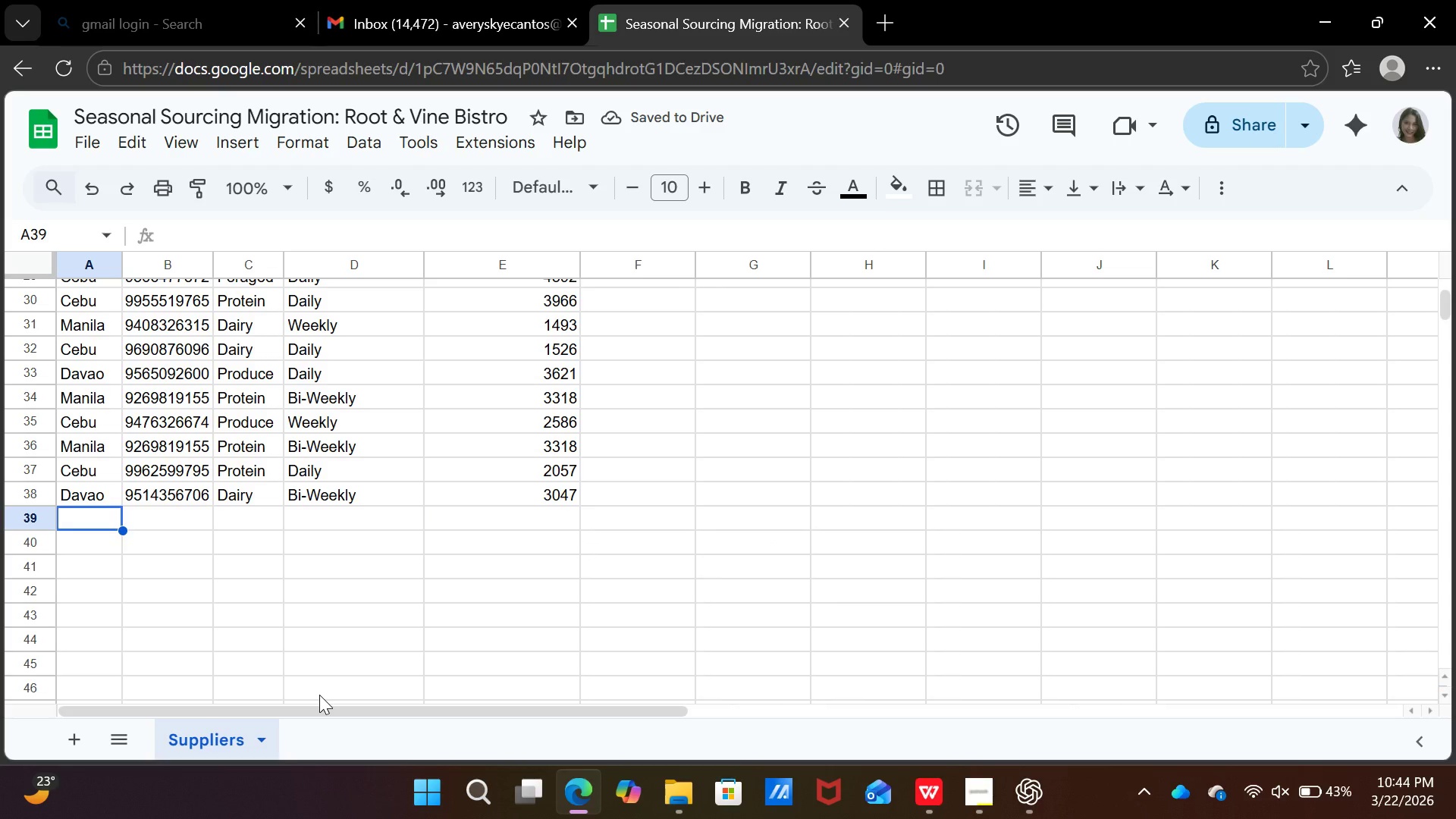 
type(da)
 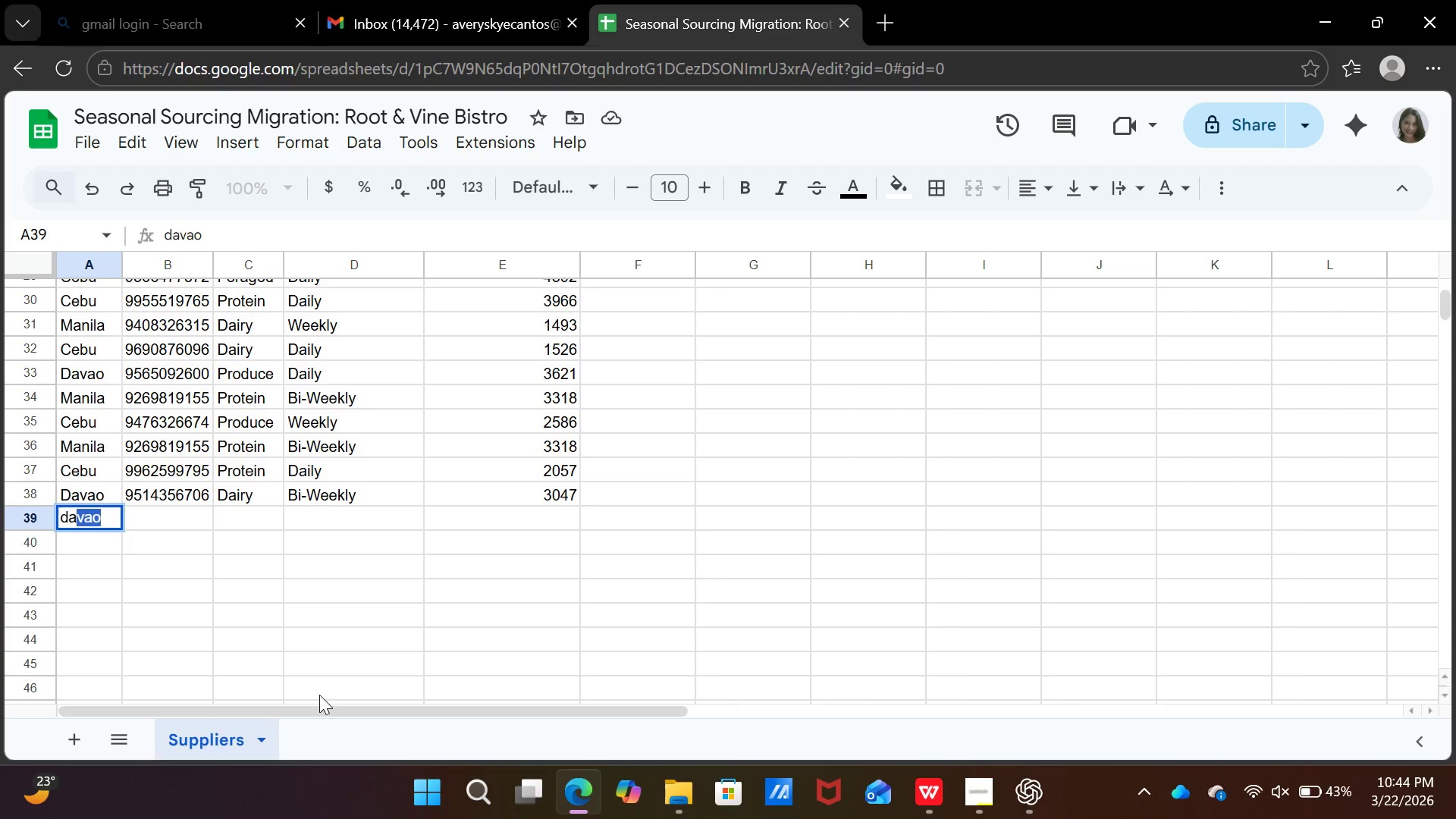 
key(Backspace)
key(Backspace)
key(Backspace)
type(bi)
key(Backspace)
type(u)
 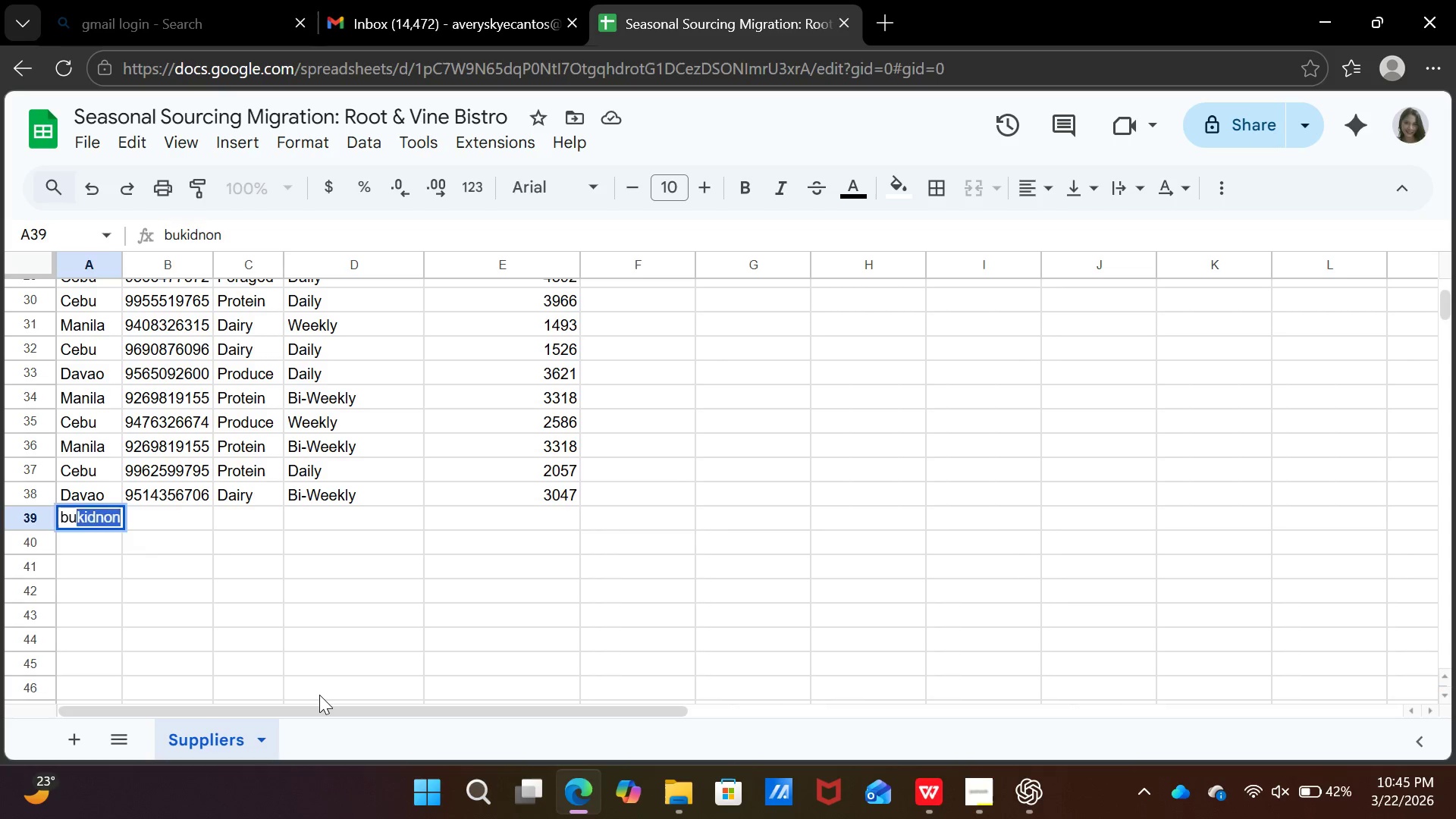 
key(ArrowRight)
 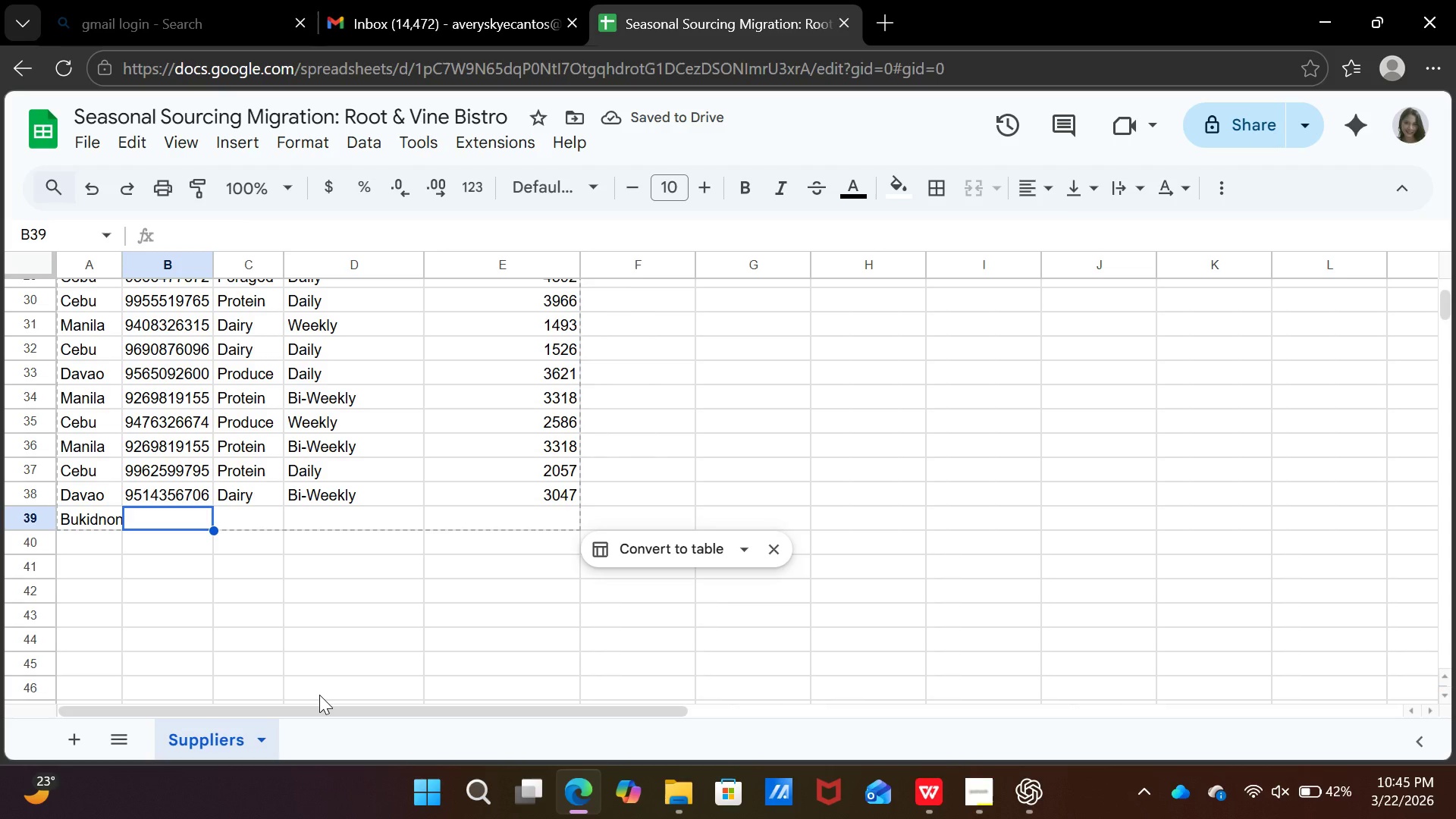 
type(09588)
 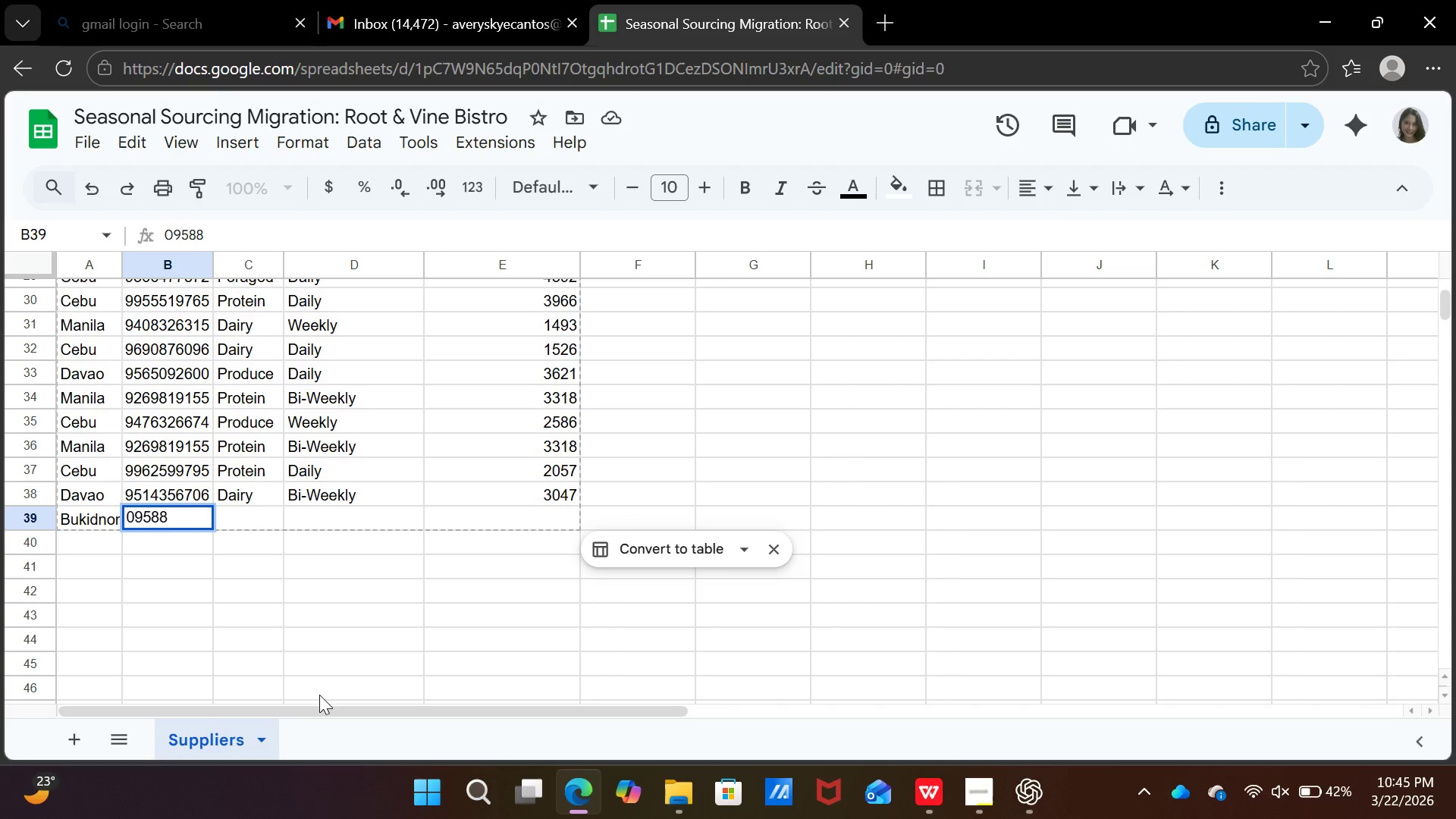 
type(436144)
 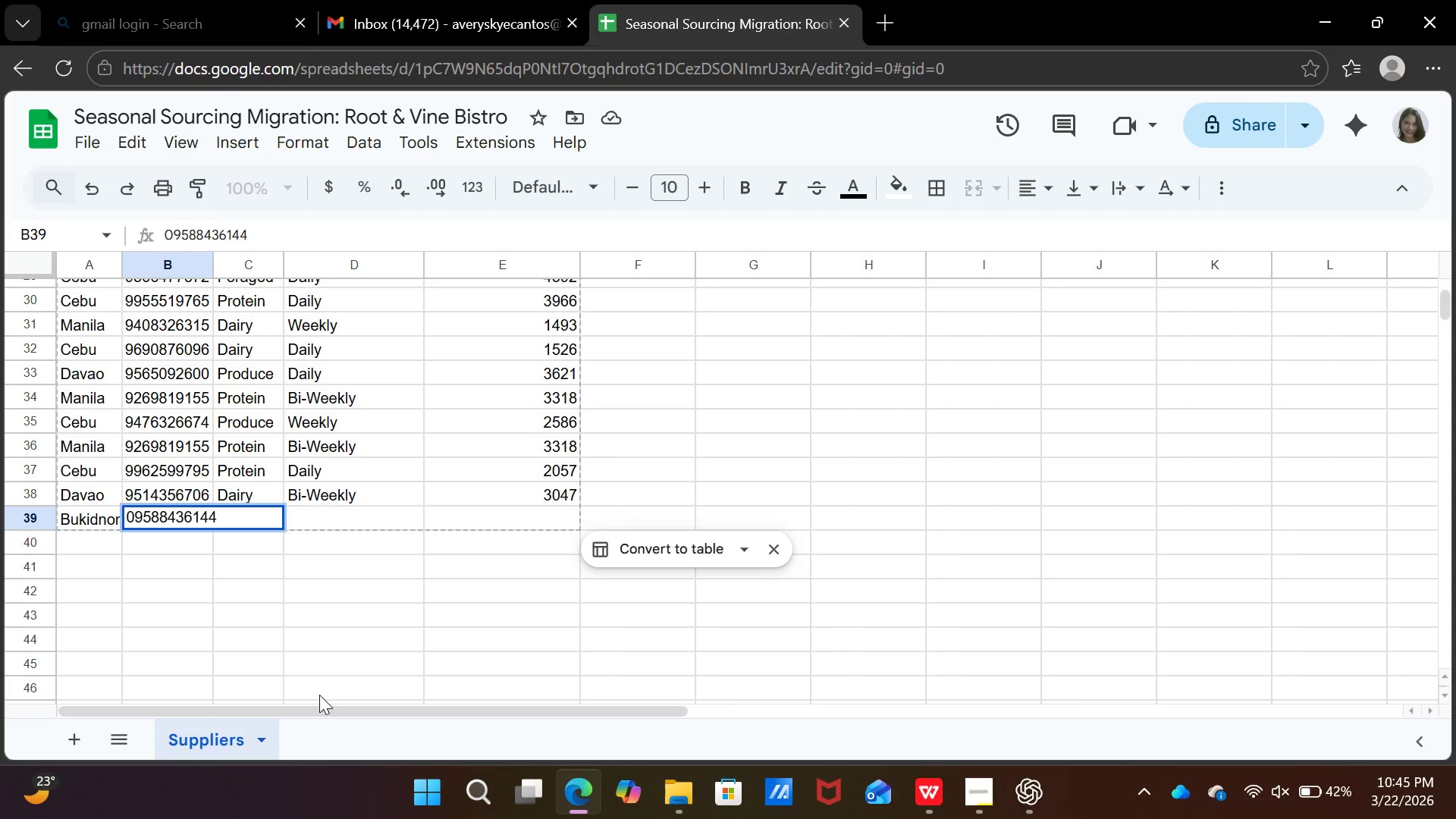 
key(ArrowRight)
 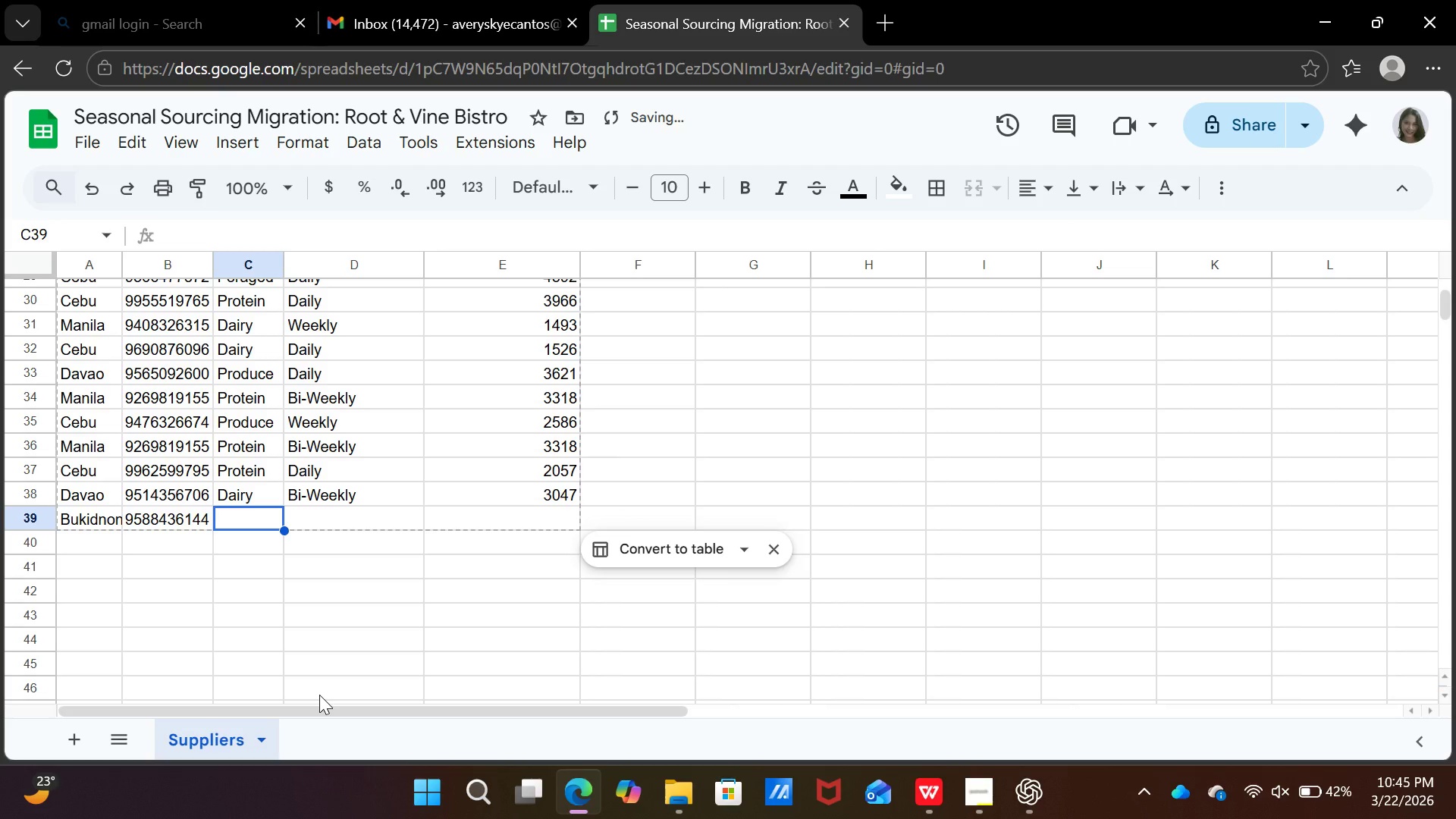 
type(for)
 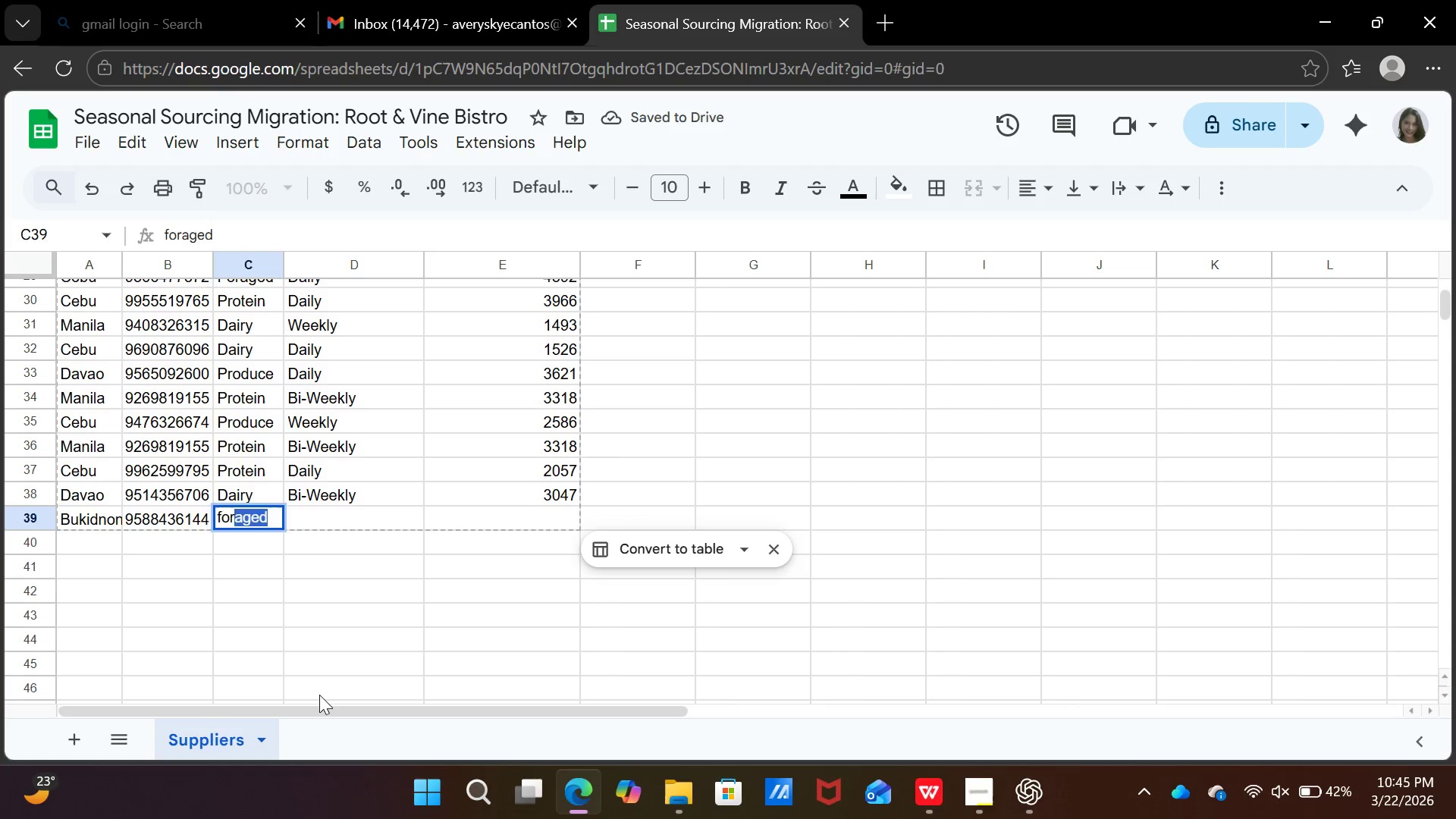 
key(ArrowRight)
 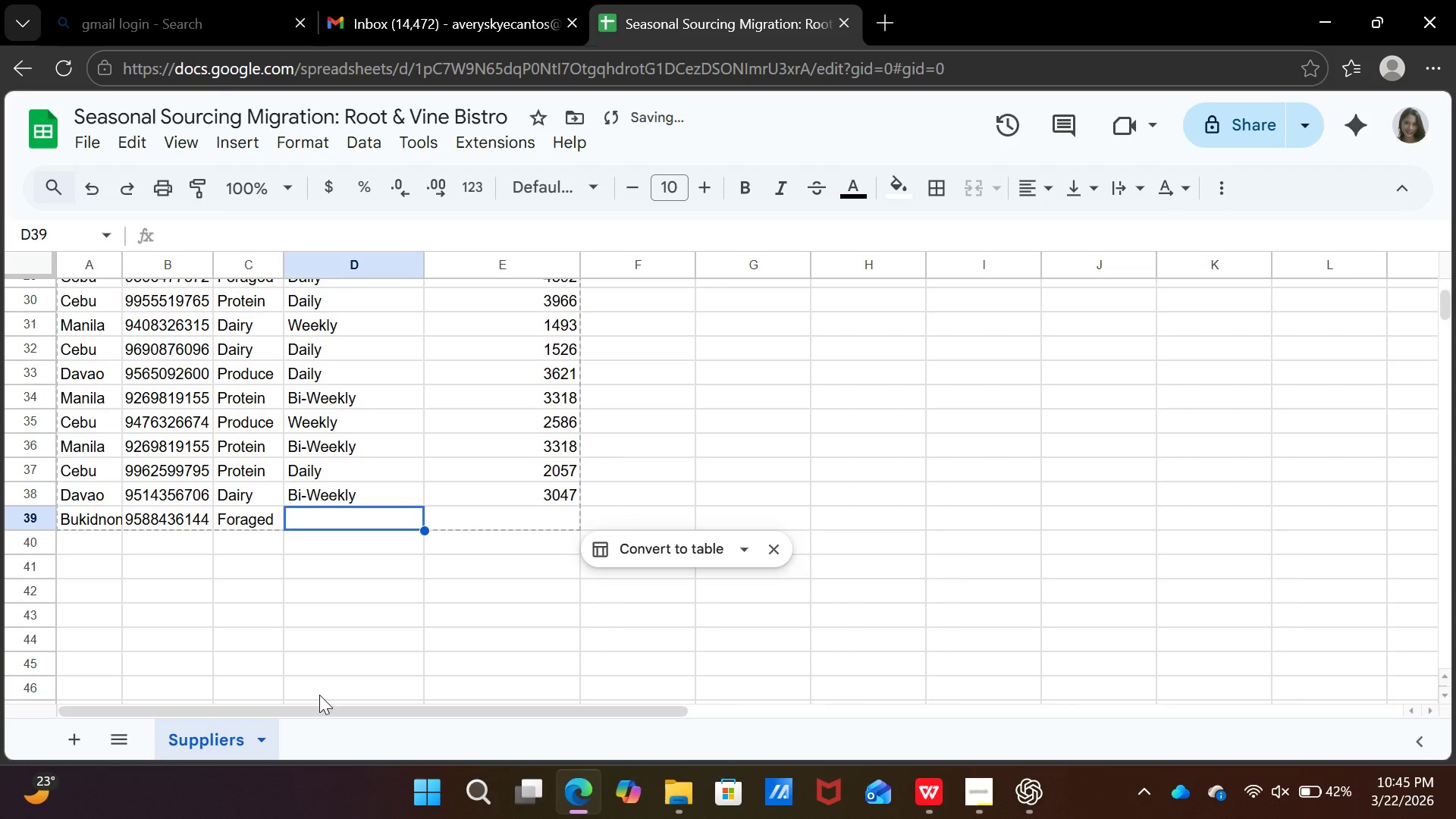 
type(da)
 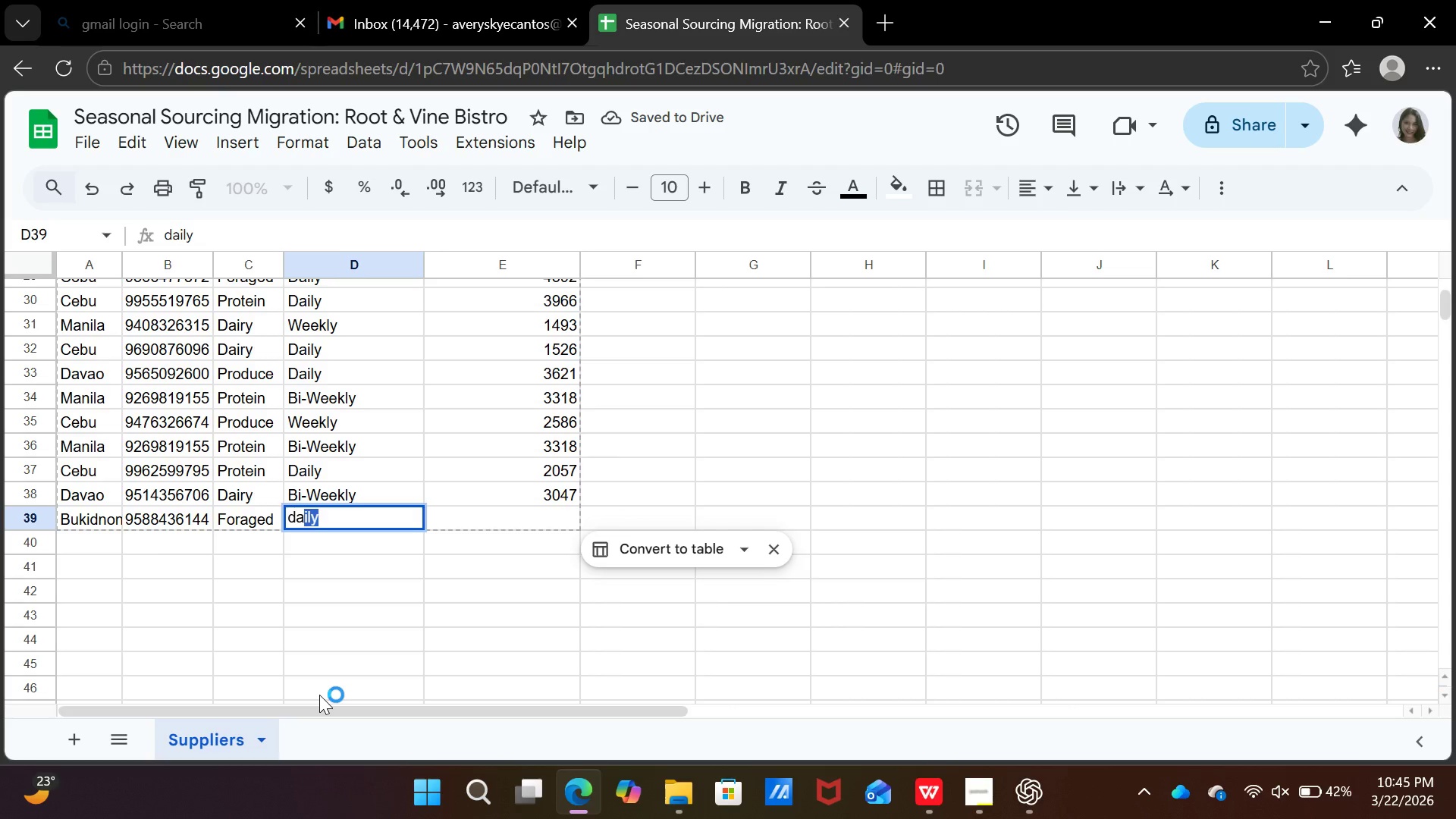 
key(ArrowRight)
 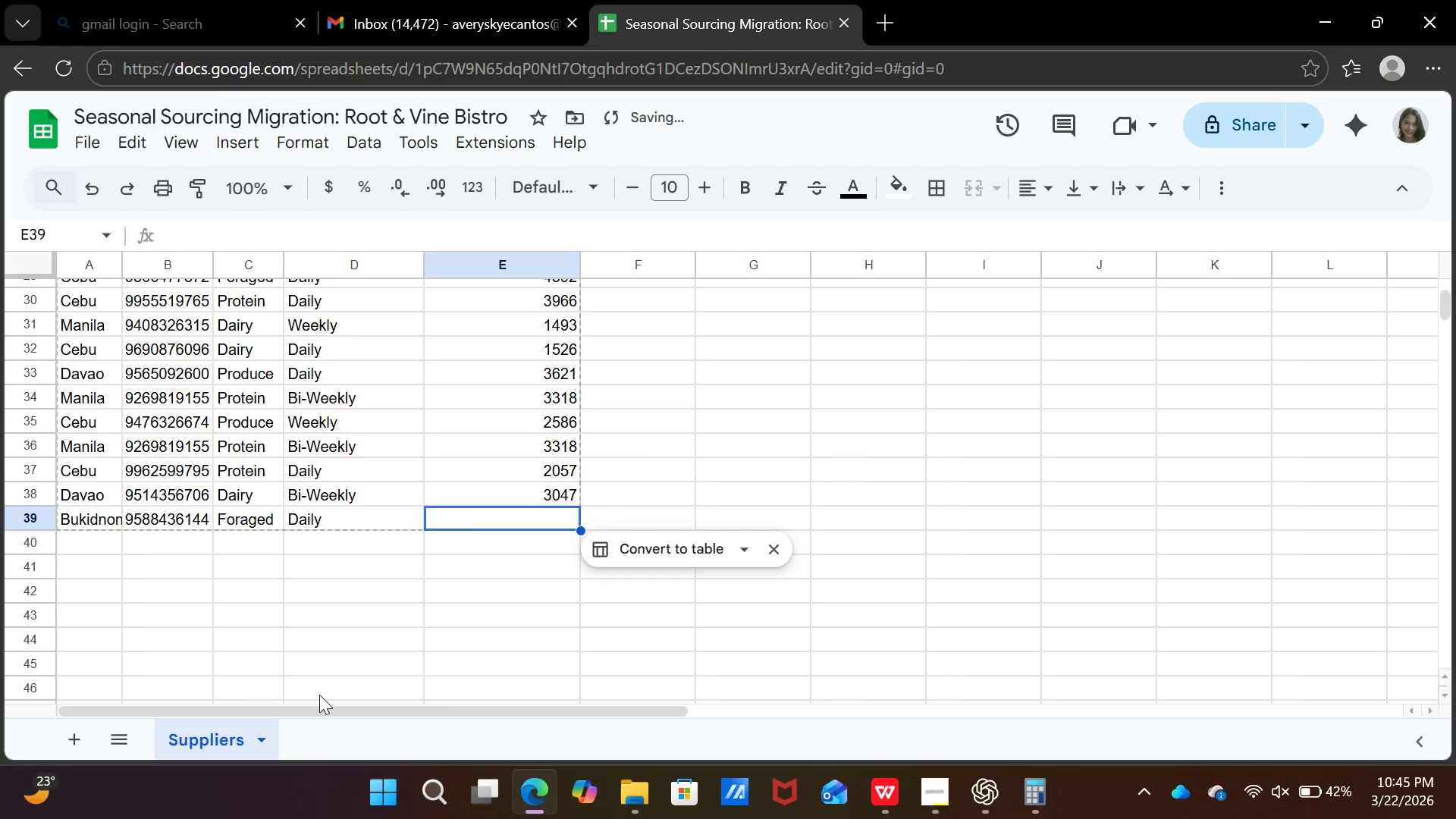 
key(NumLock)
 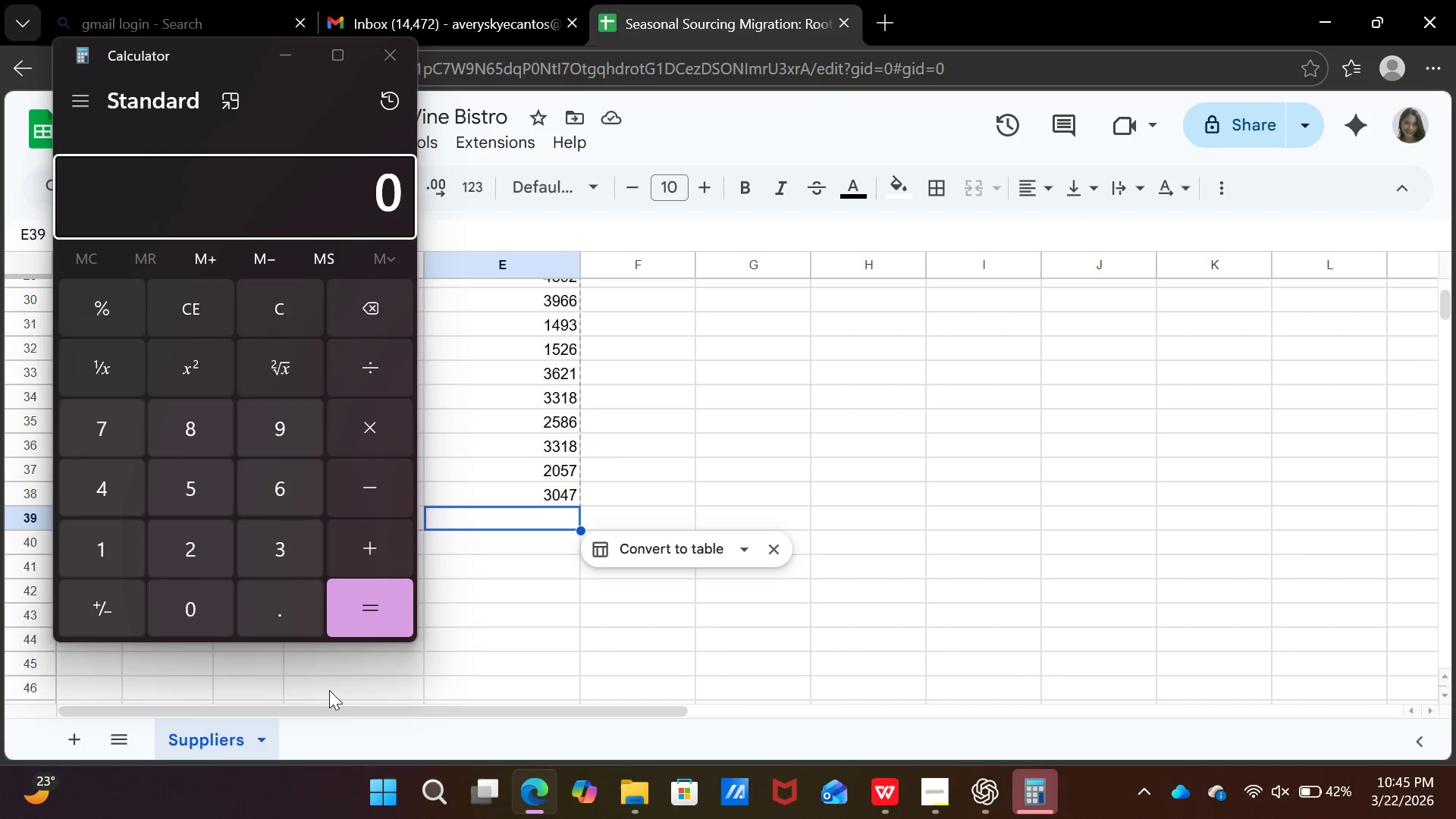 
wait(10.3)
 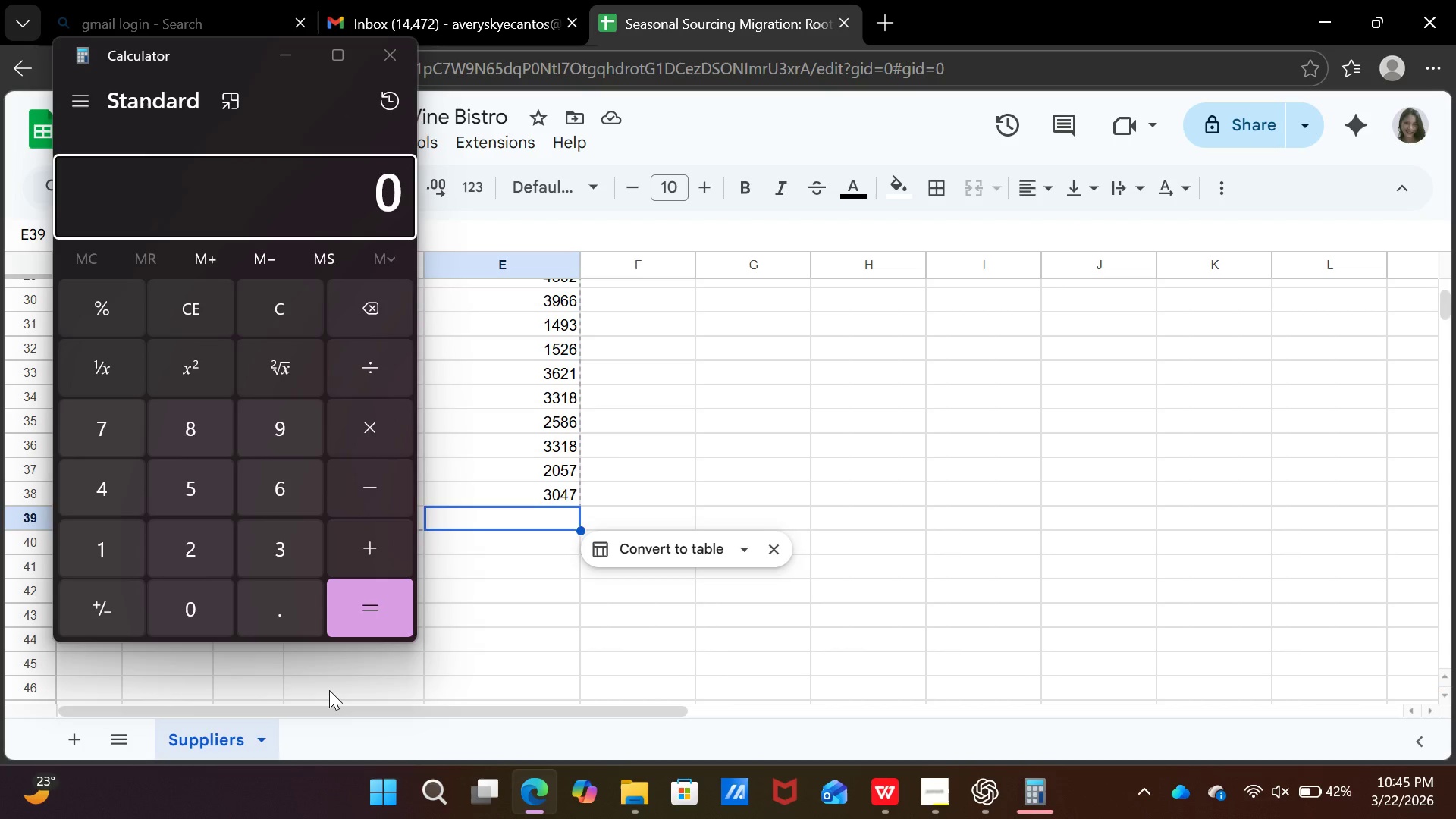 
left_click([388, 47])
 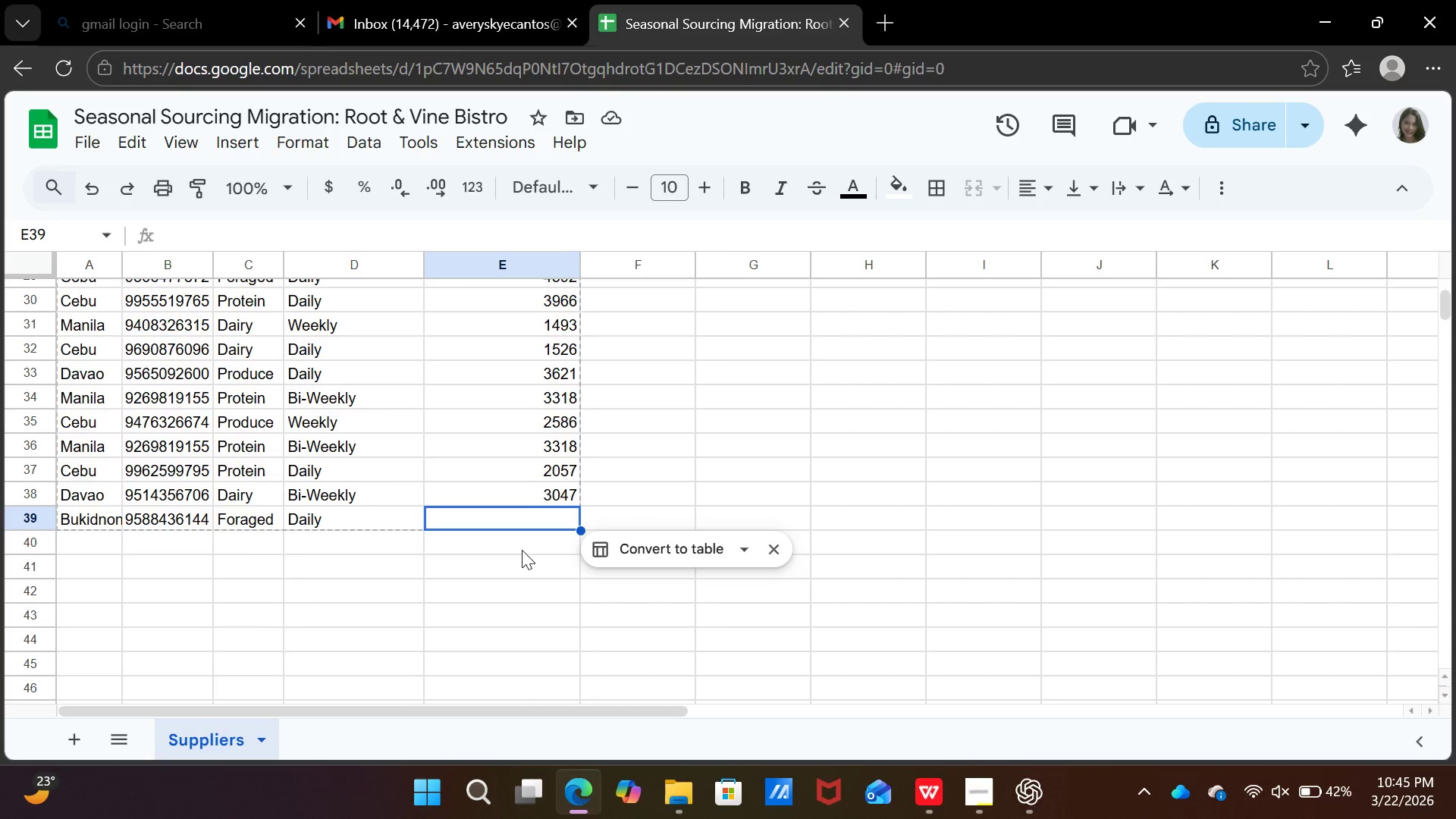 
wait(9.83)
 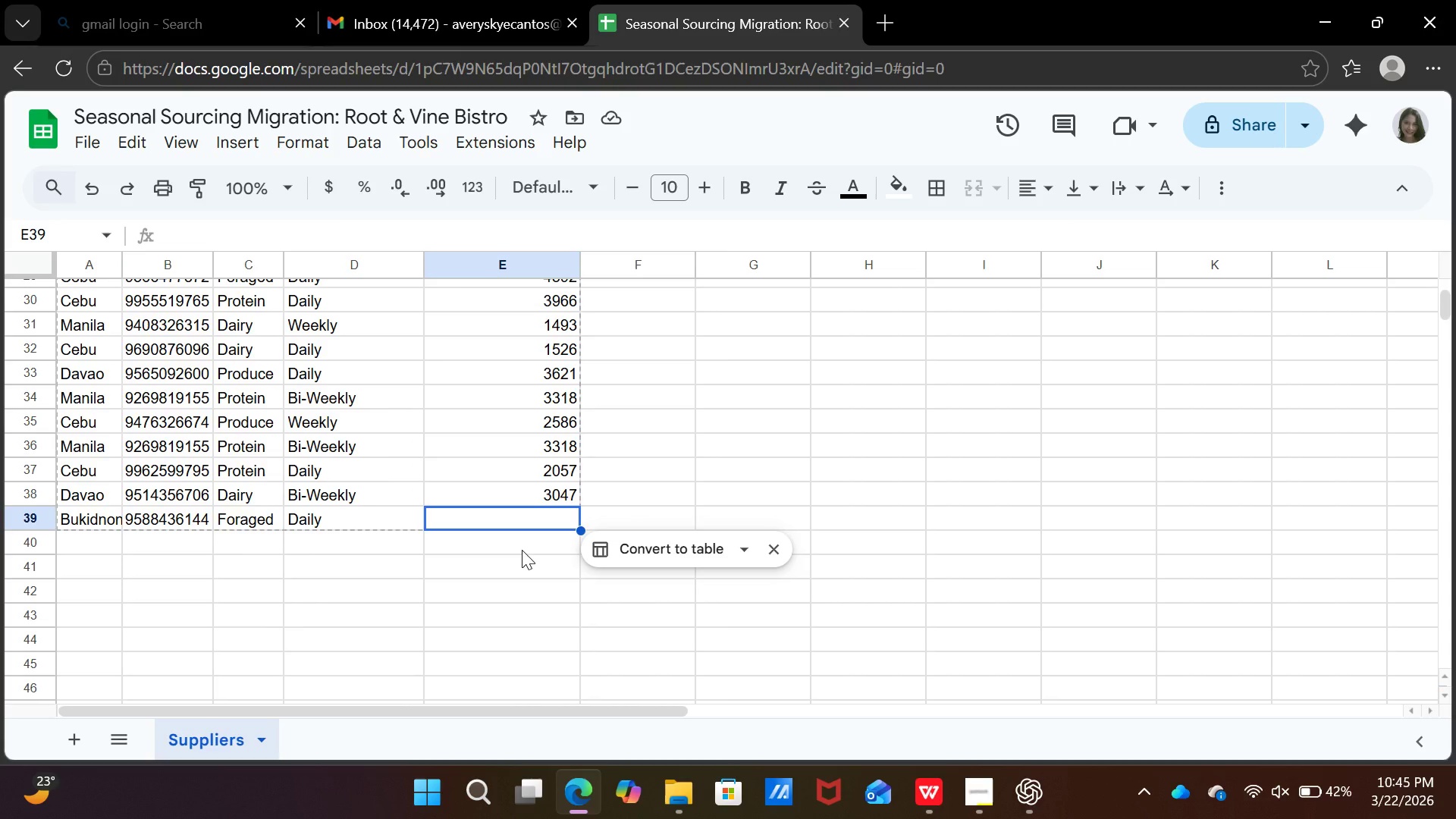 
type(3625)
 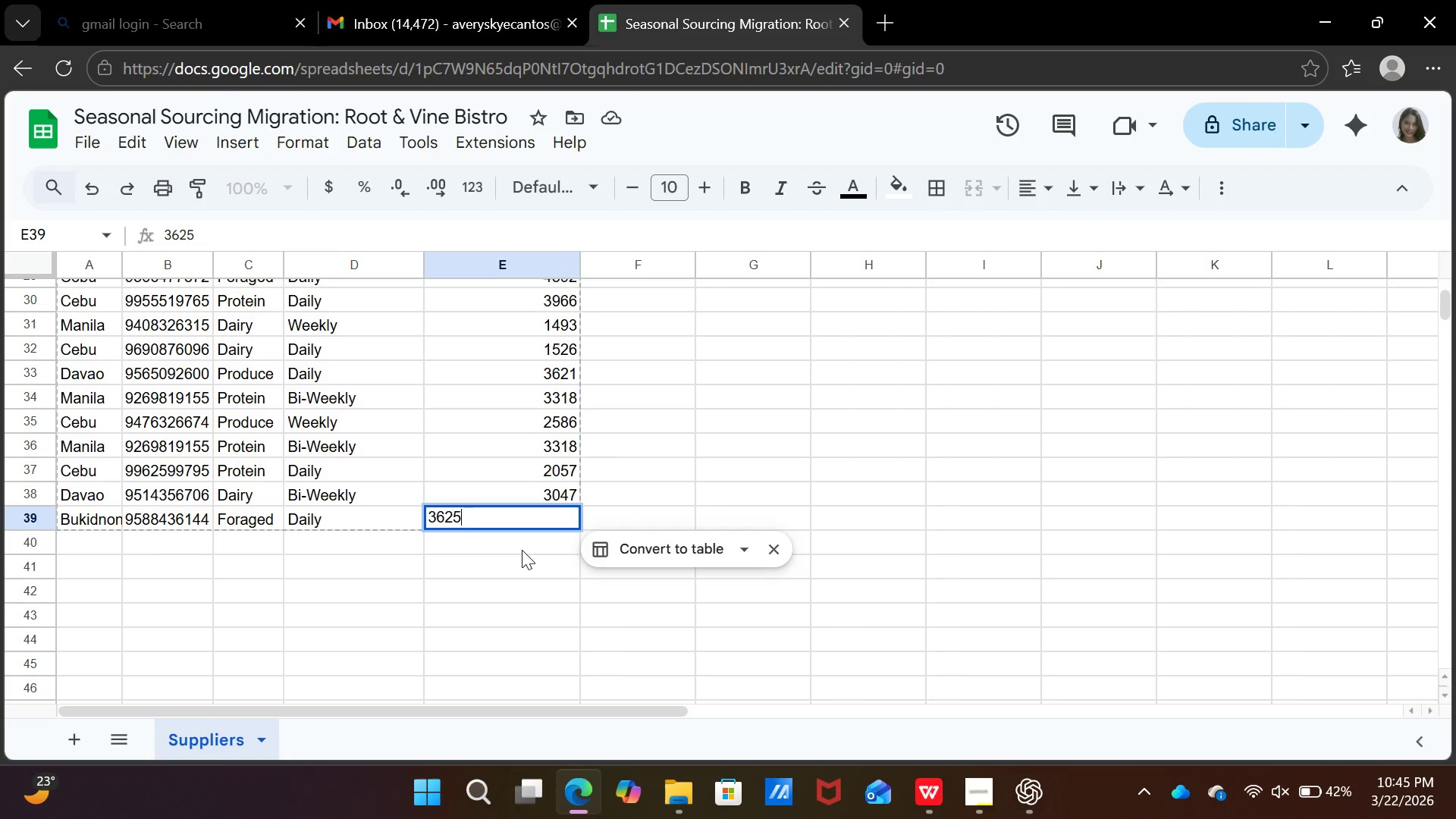 
key(ArrowDown)
 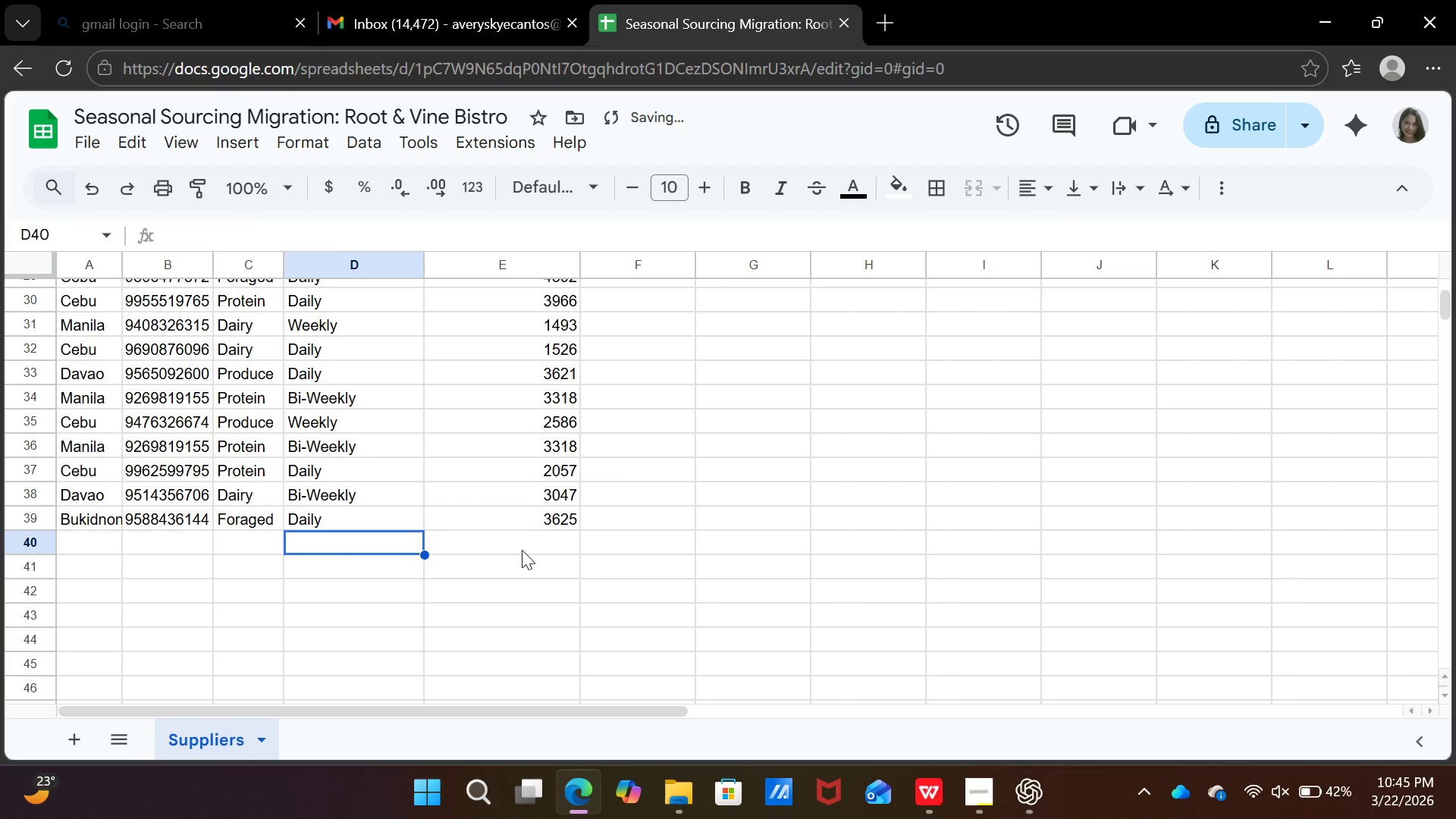 
key(ArrowLeft)
 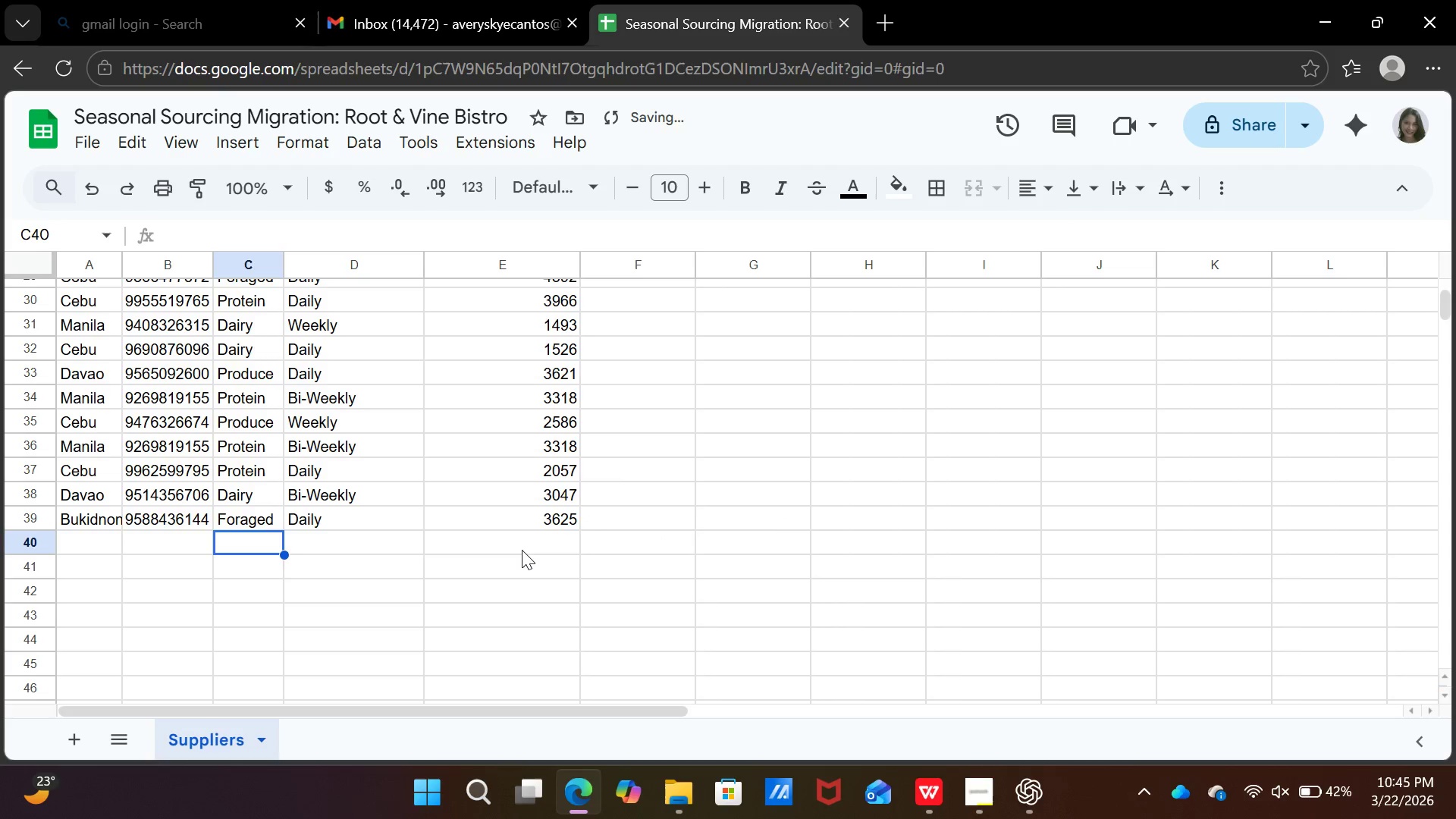 
key(ArrowLeft)
 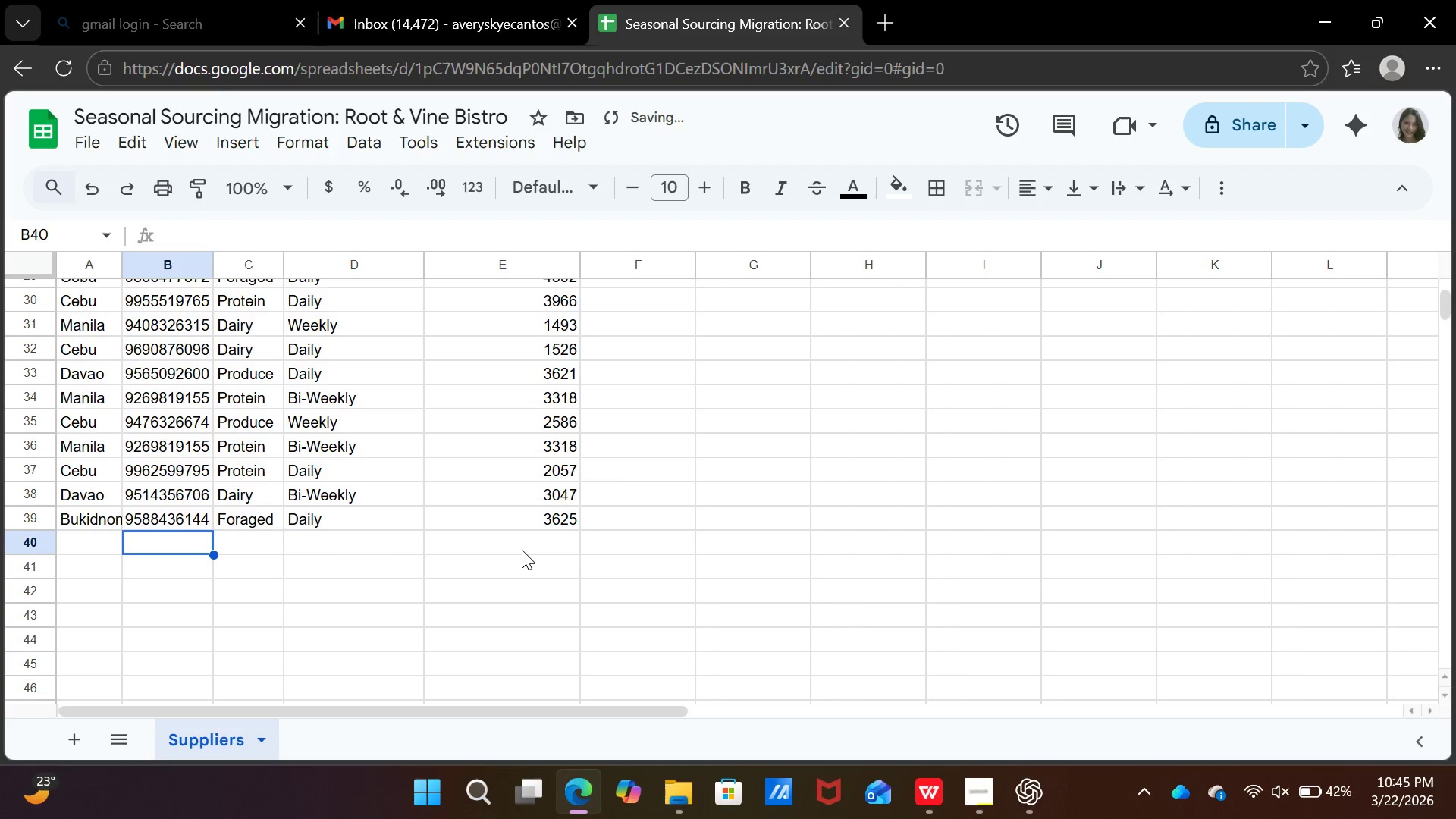 
key(ArrowLeft)
 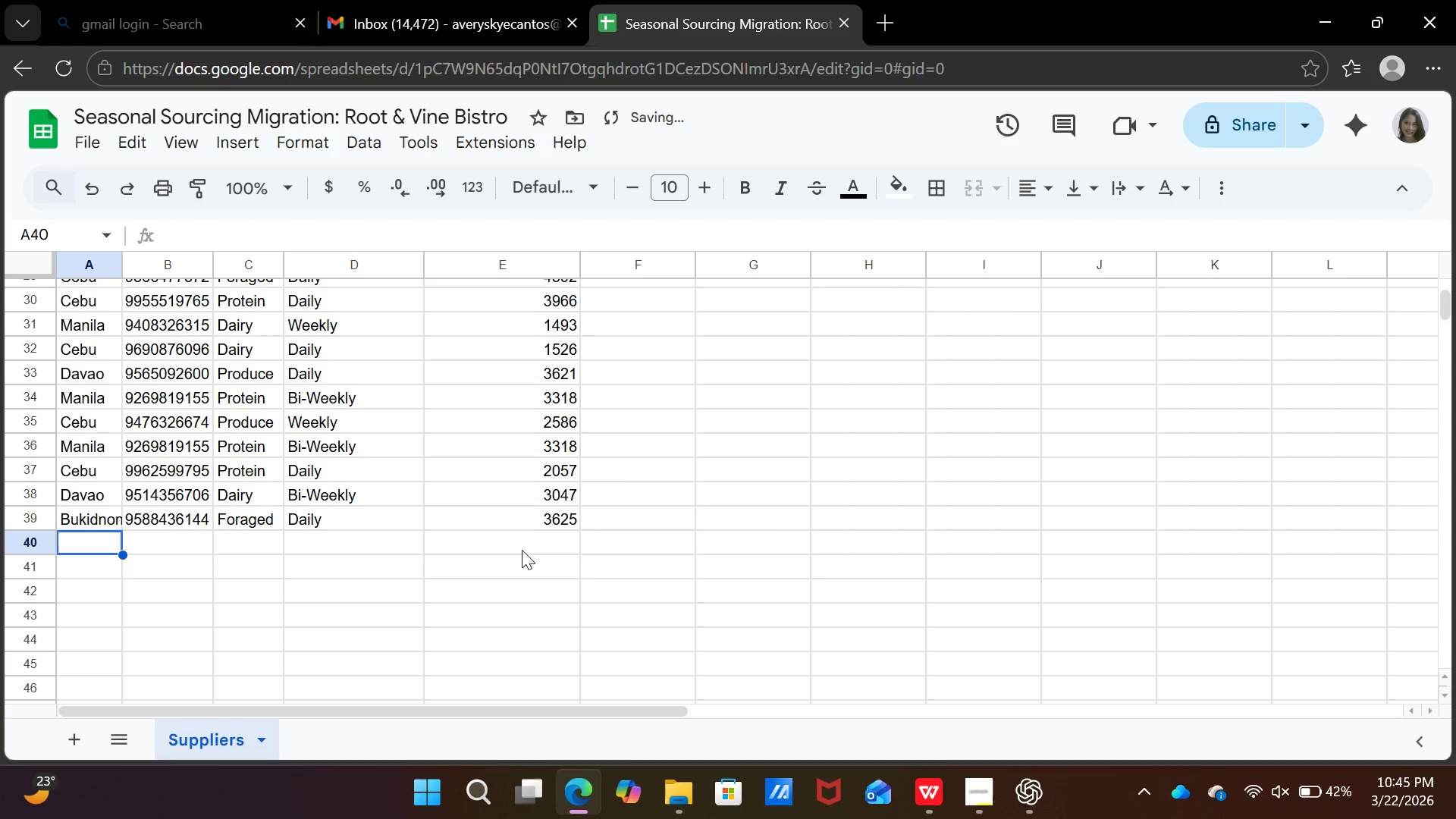 
key(ArrowLeft)
 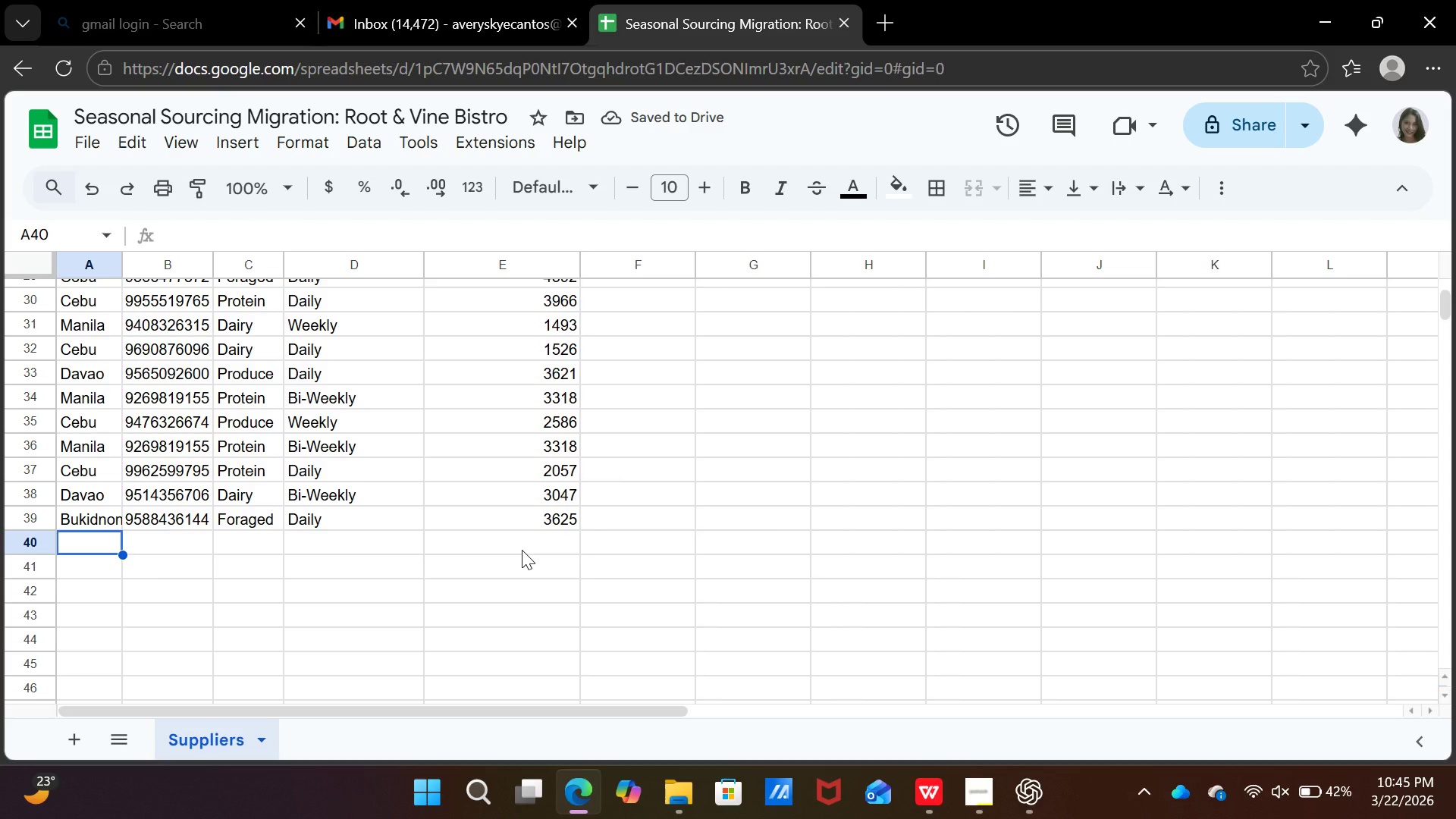 
type(da)
 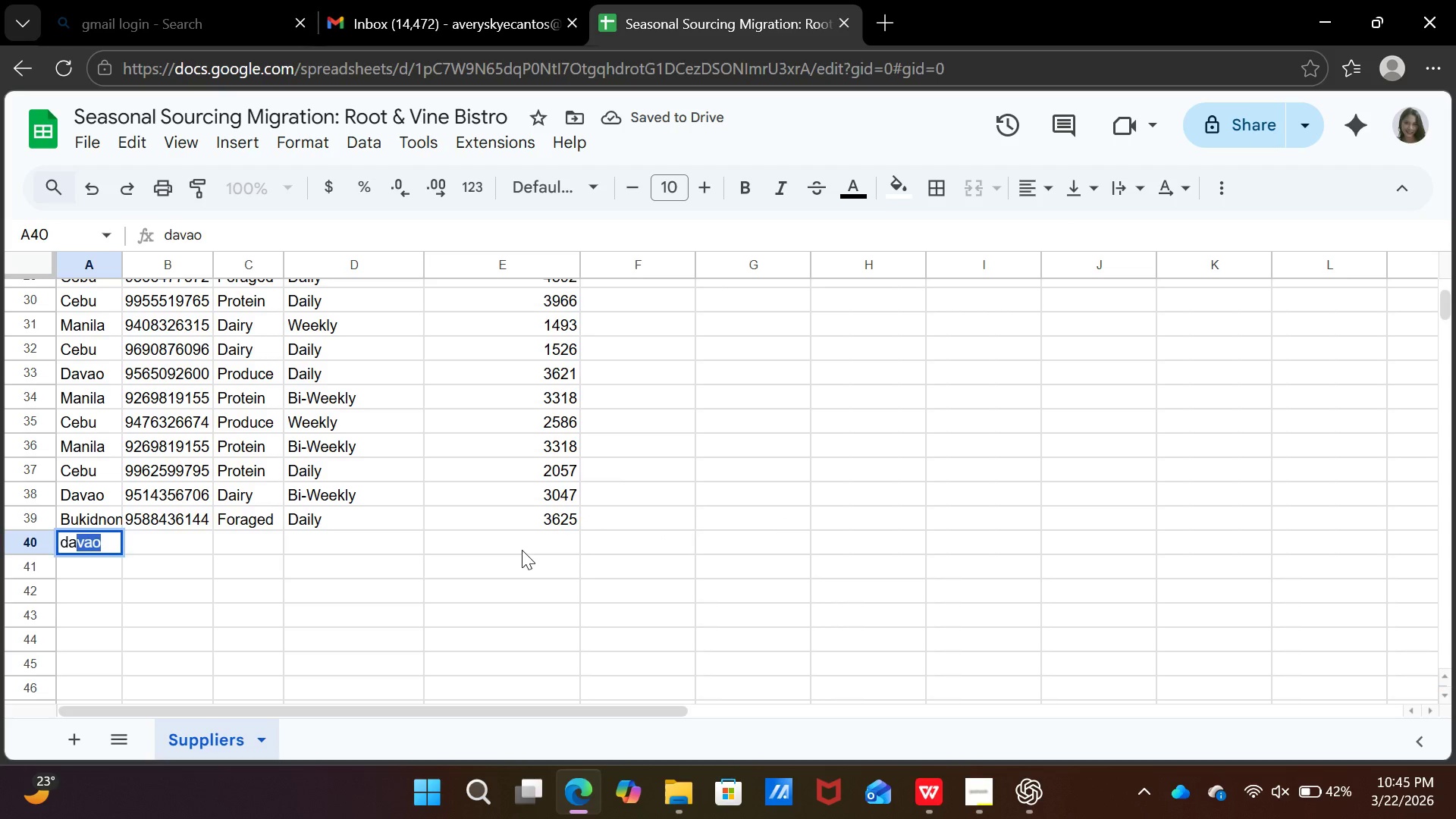 
key(ArrowRight)
 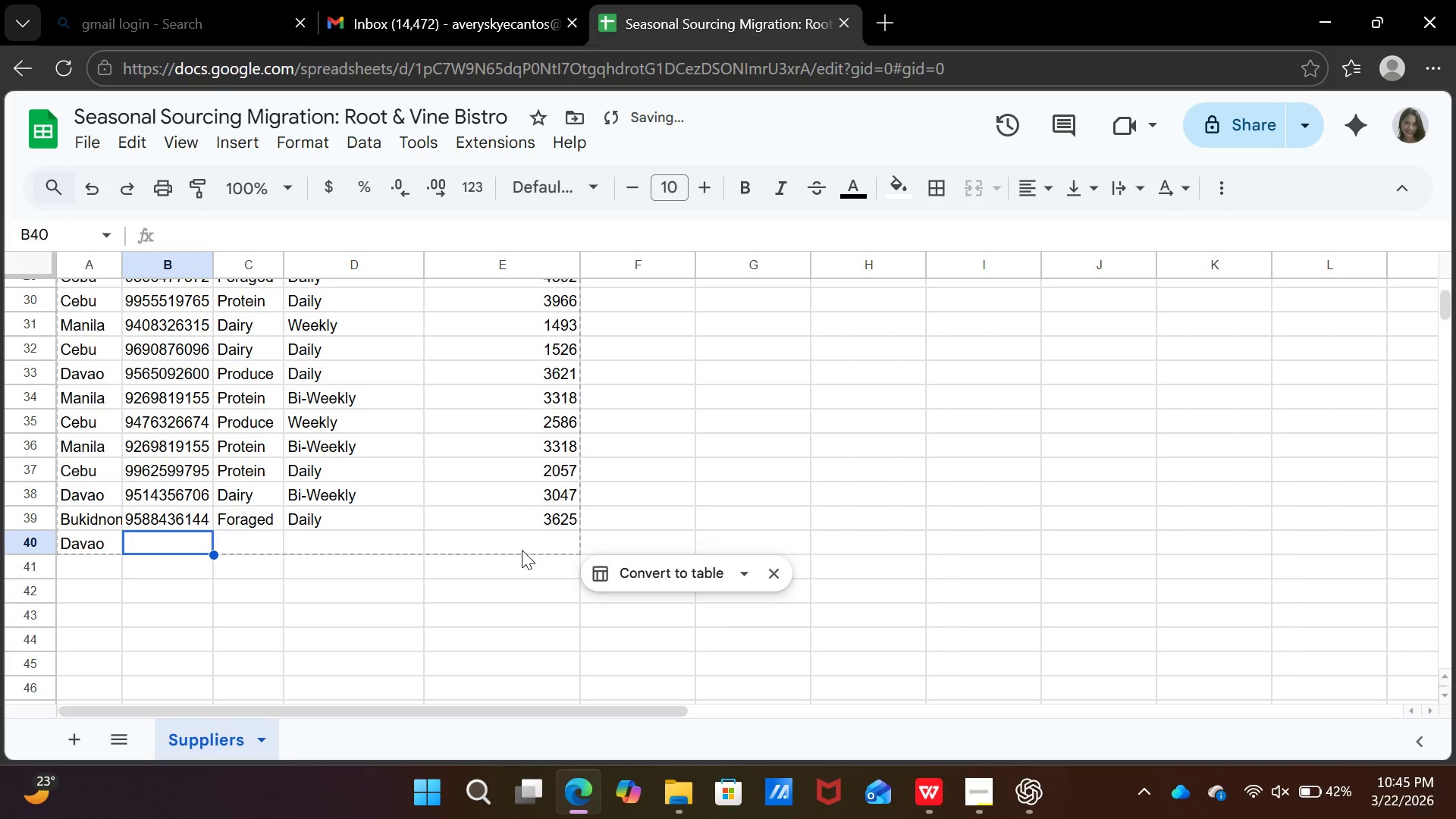 
type(09844)
 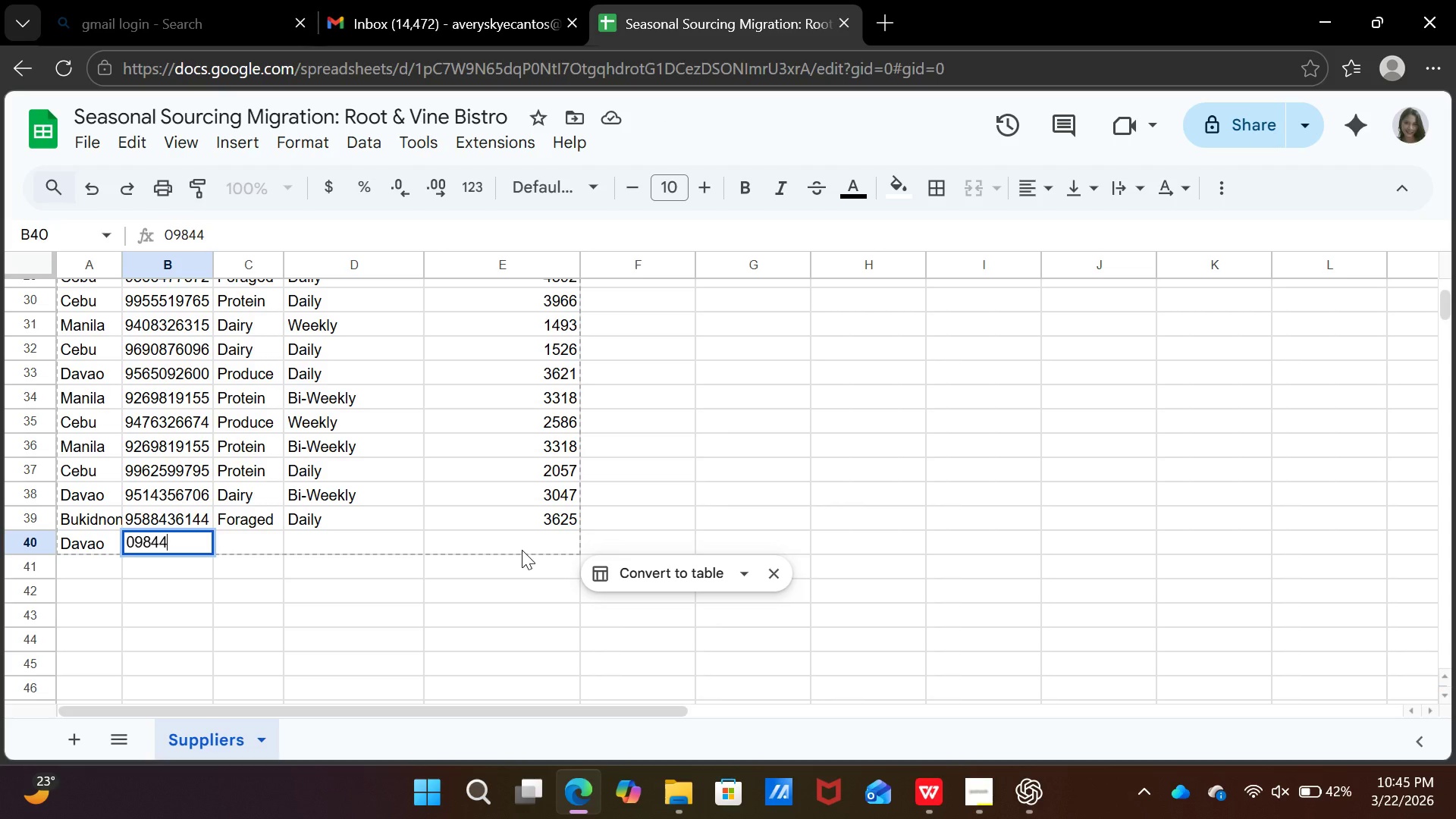 
type(839)
 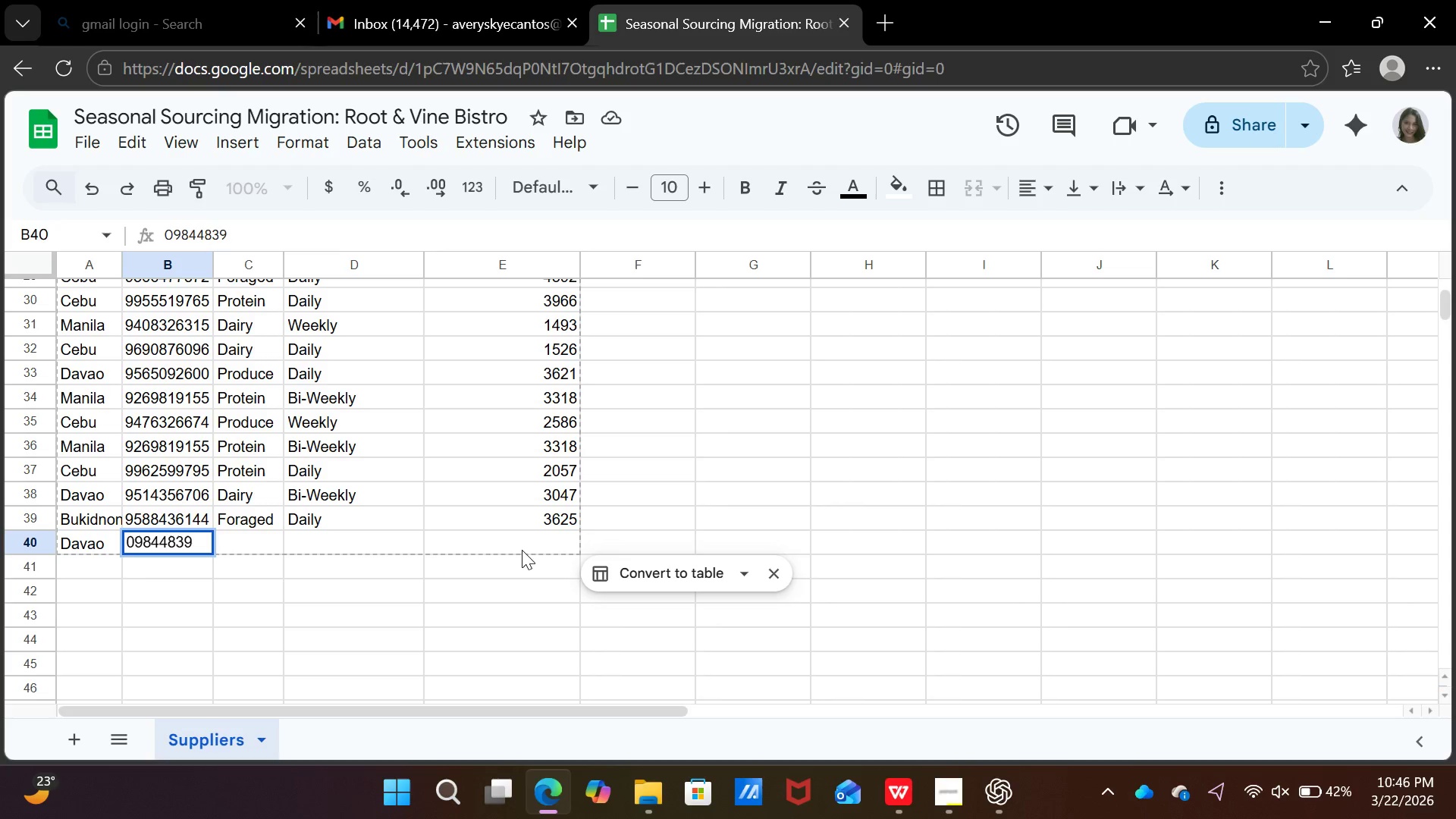 
wait(6.67)
 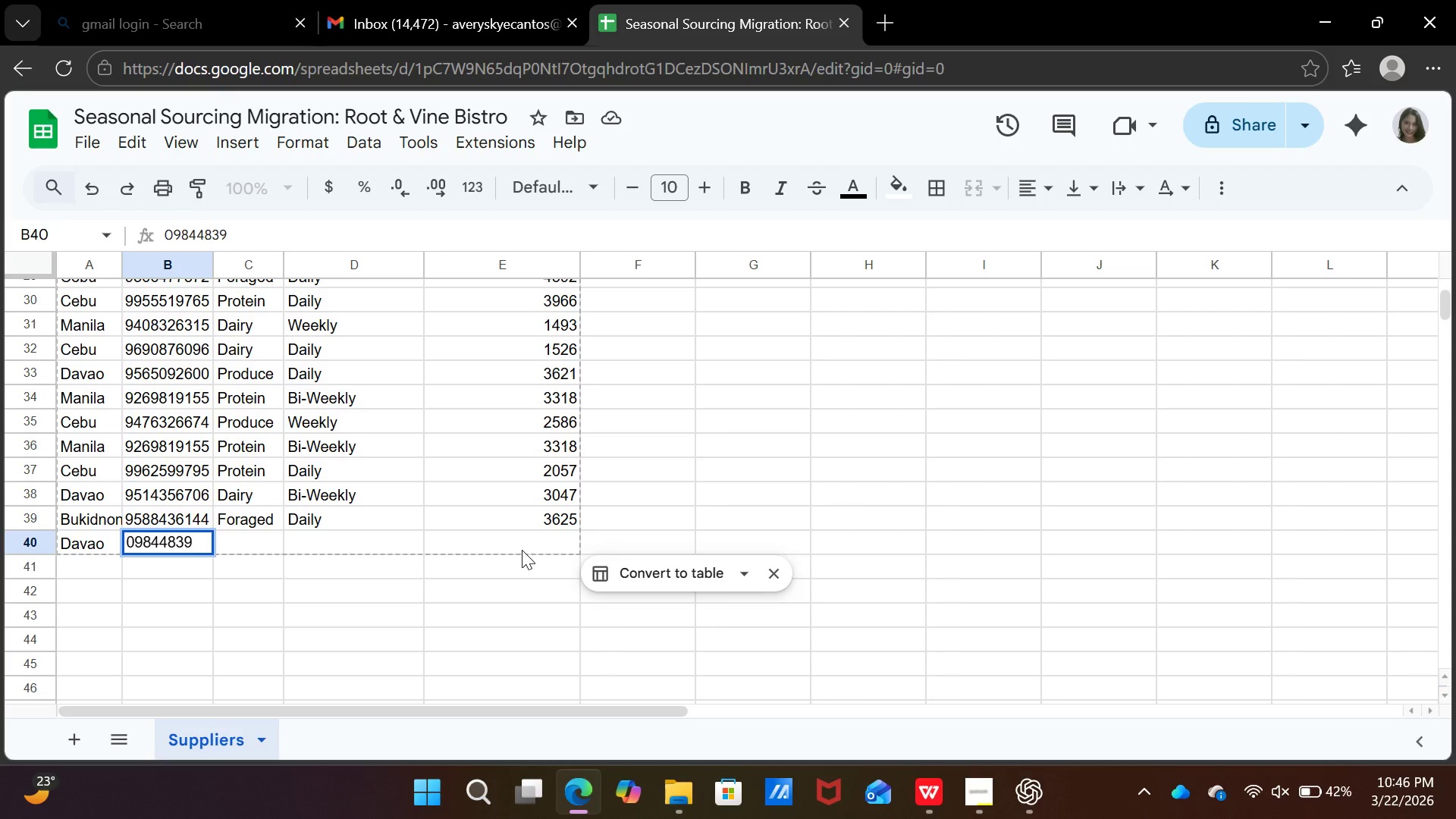 
type(548)
 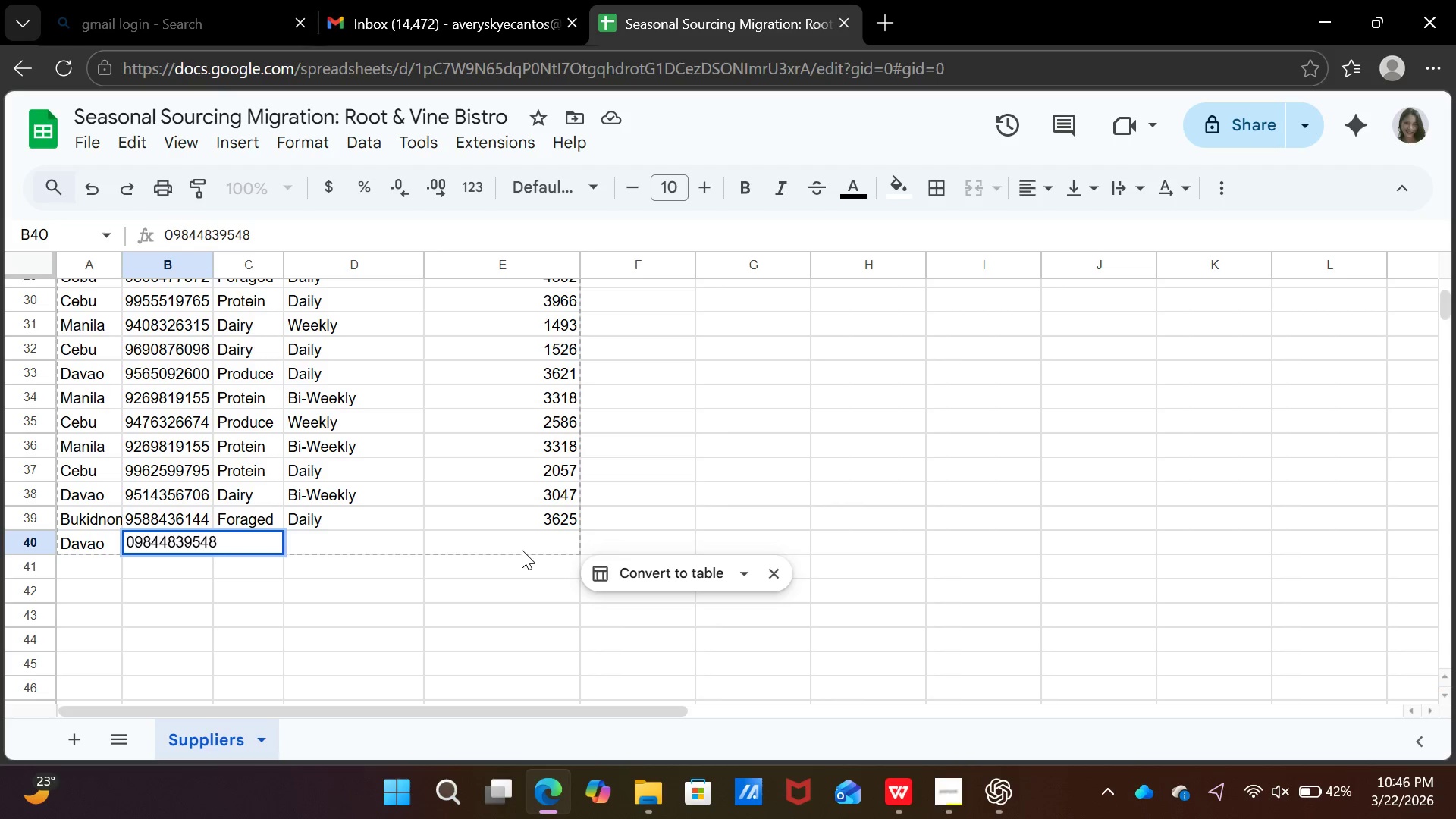 
key(ArrowRight)
 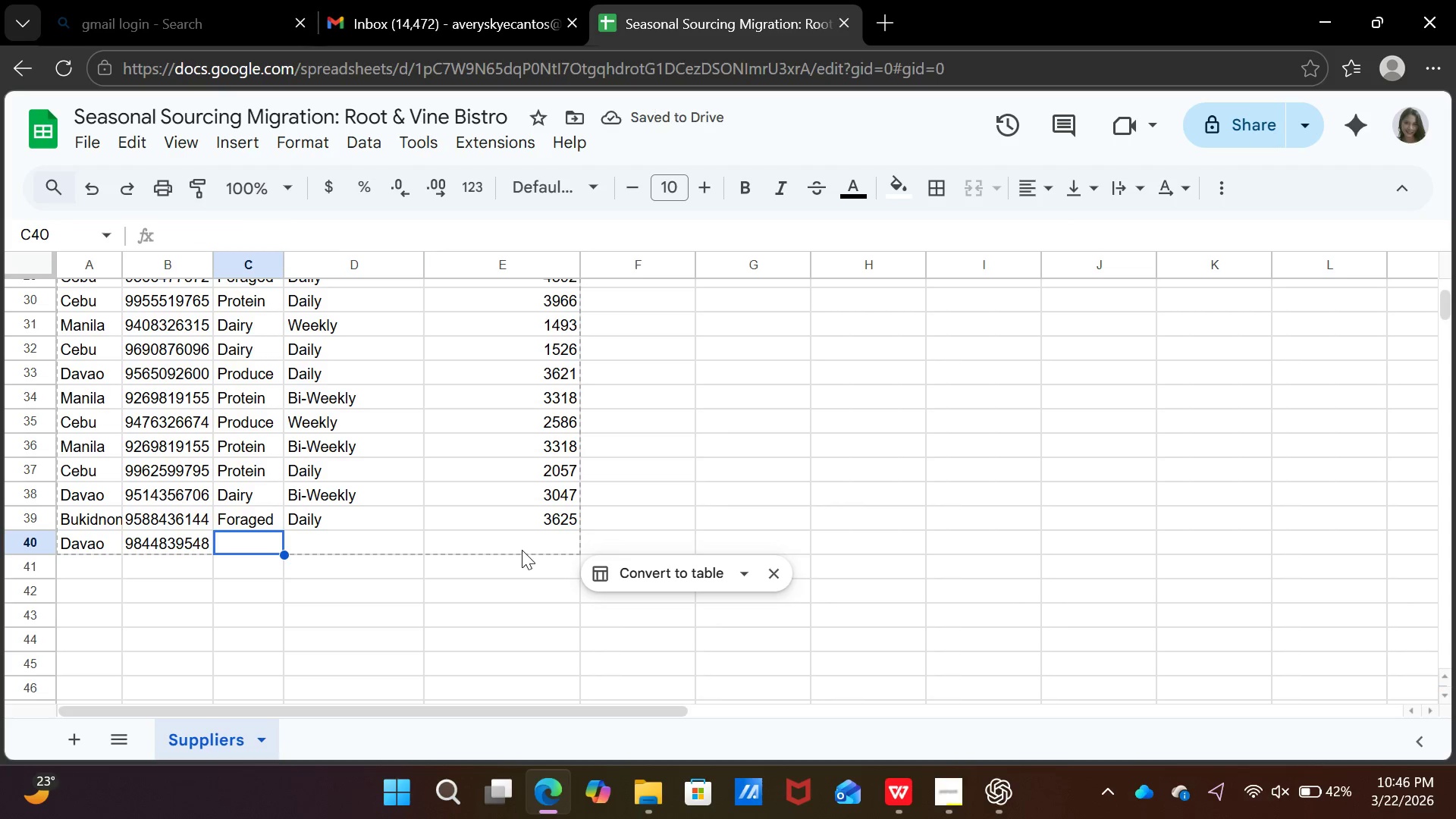 
type(da)
 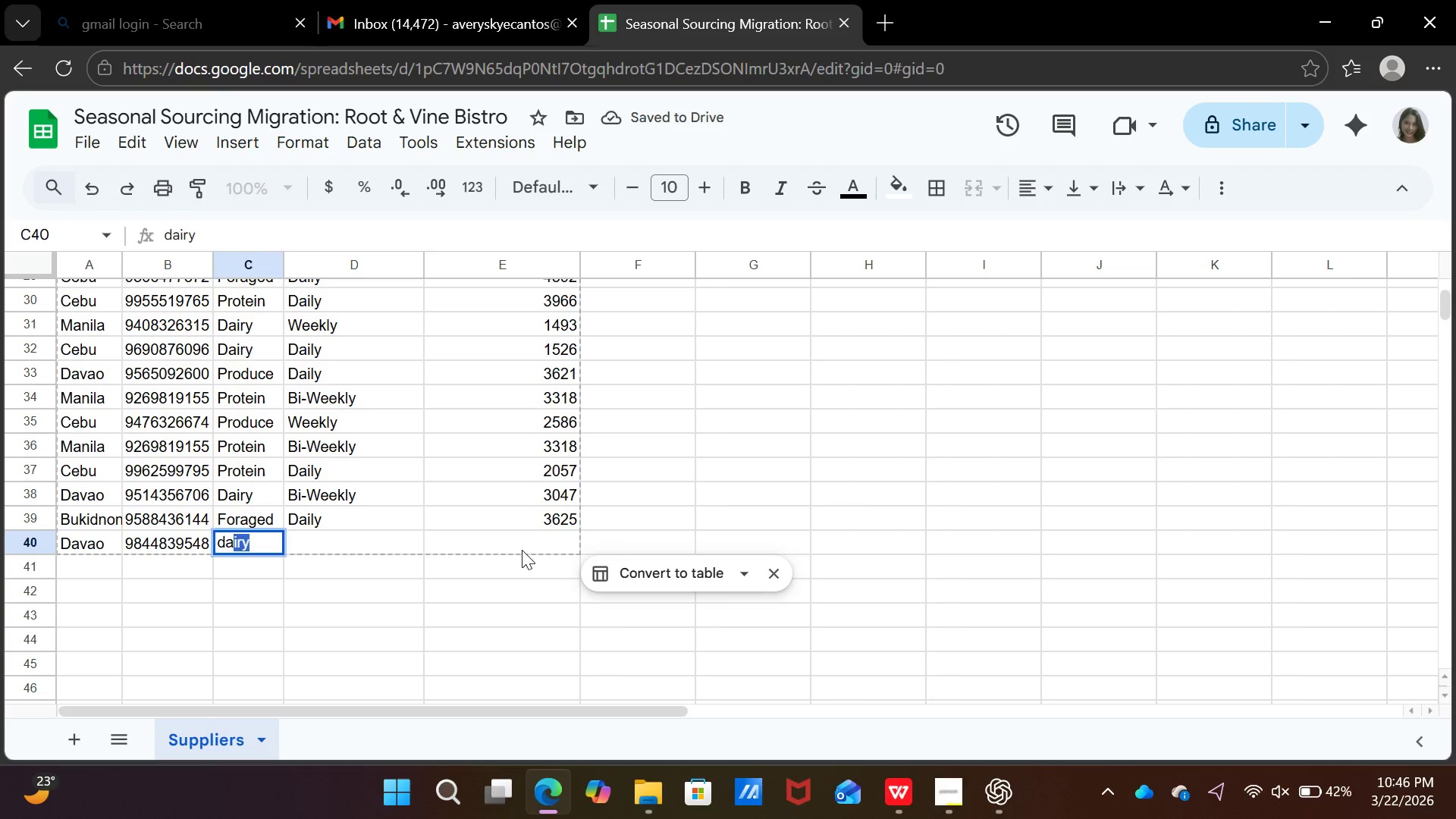 
key(ArrowRight)
 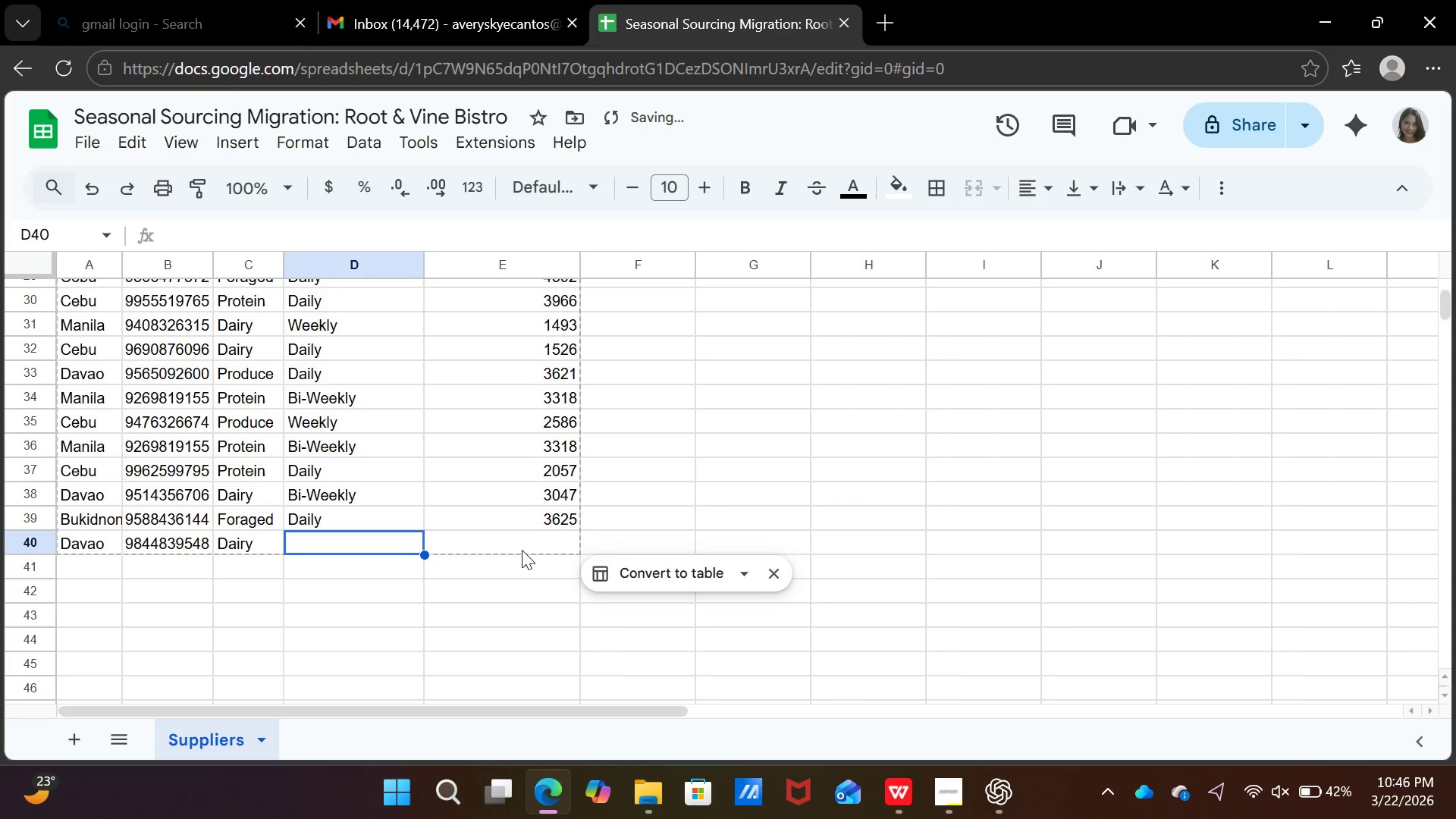 
type(da)
 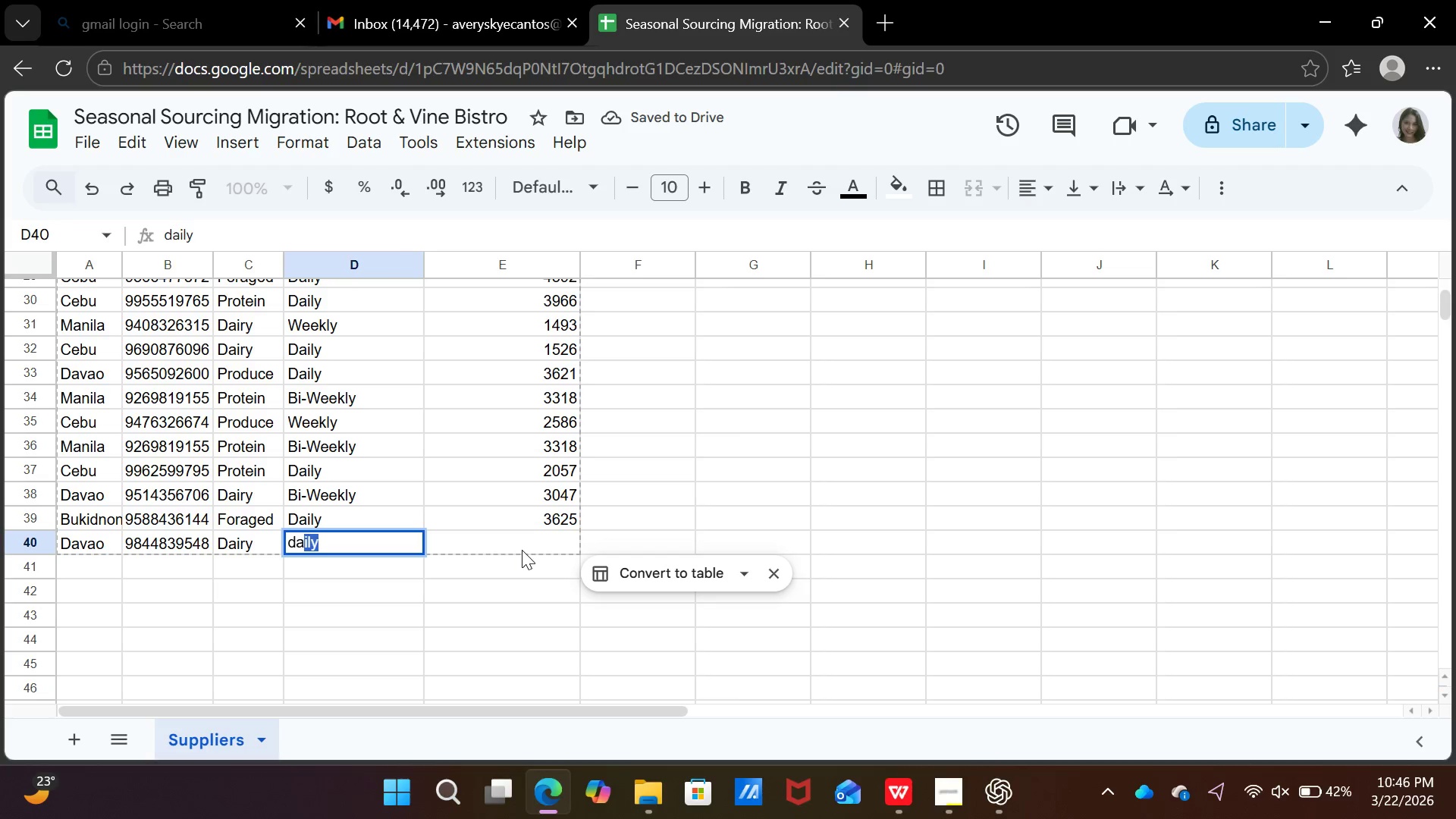 
key(ArrowRight)
 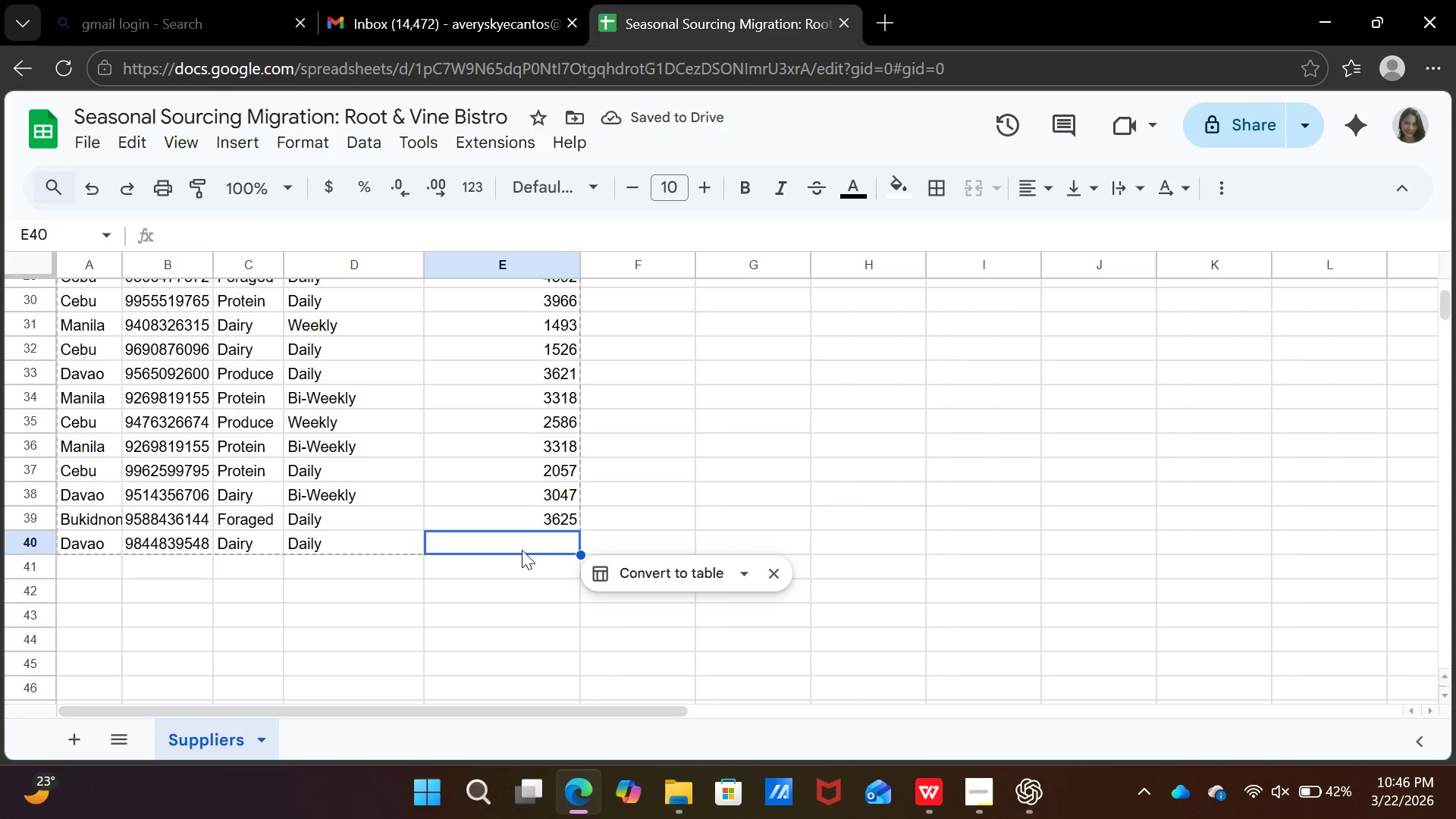 
type(4891)
 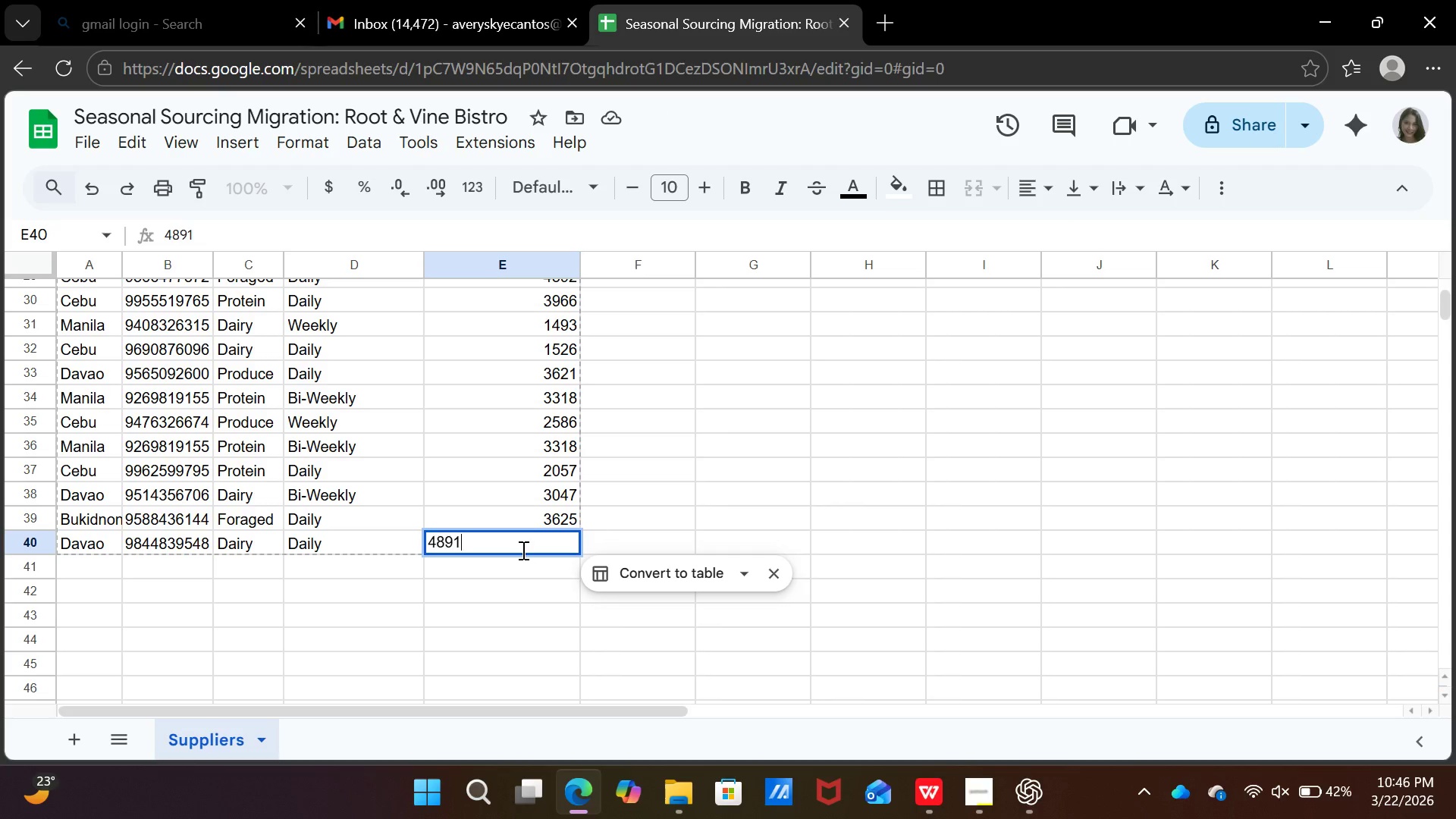 
key(ArrowDown)
 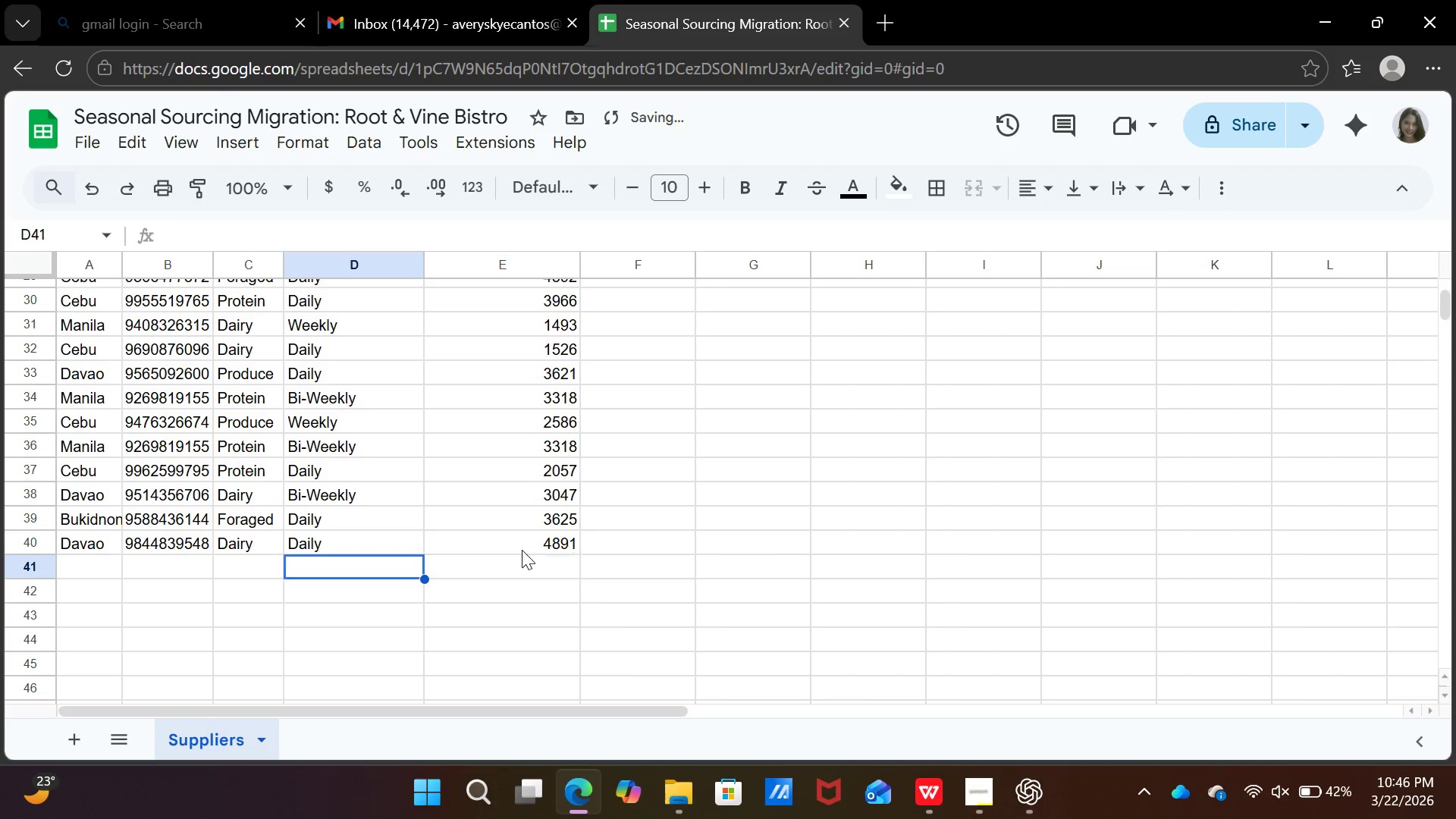 
key(ArrowLeft)
 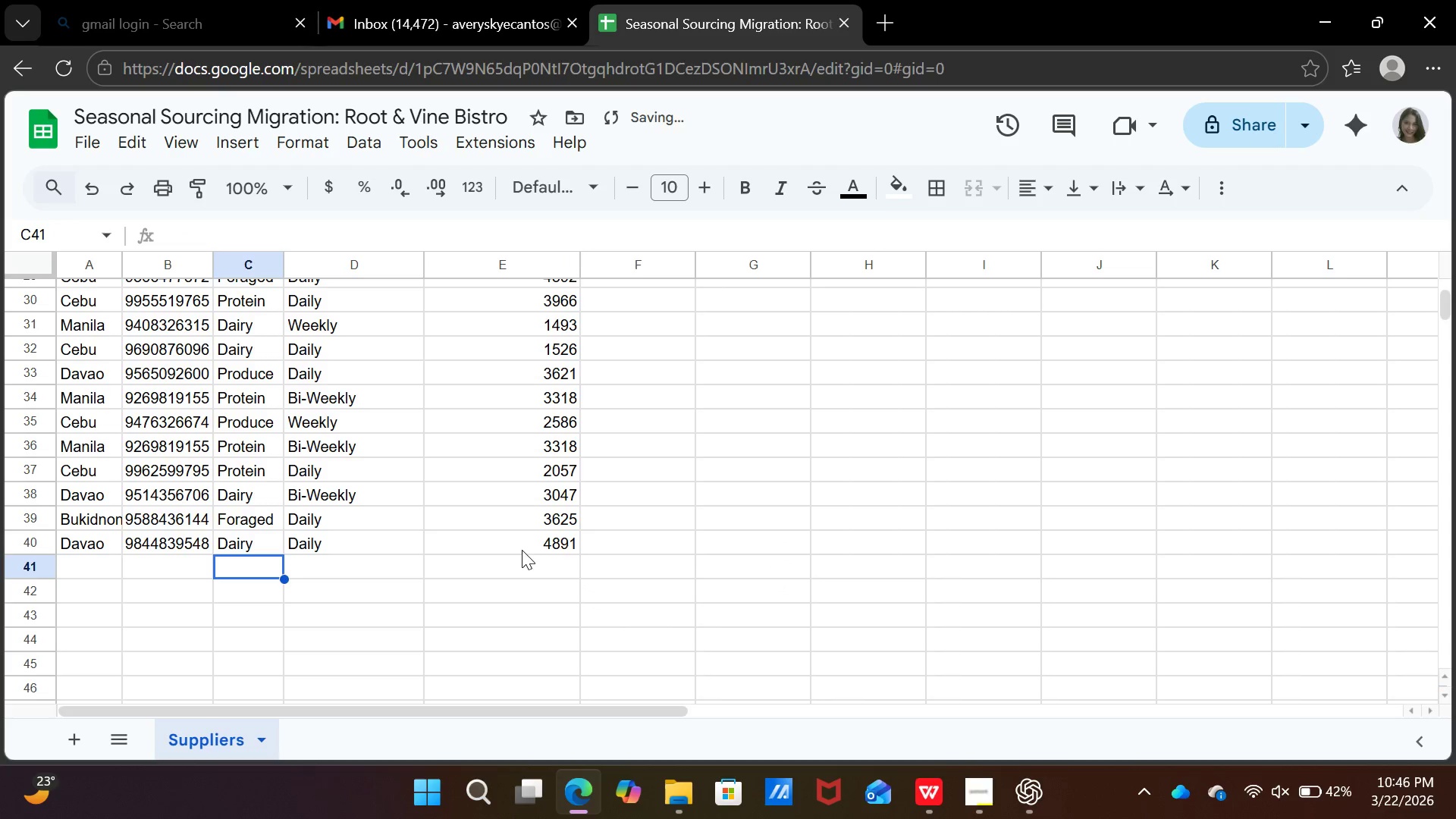 
key(ArrowLeft)
 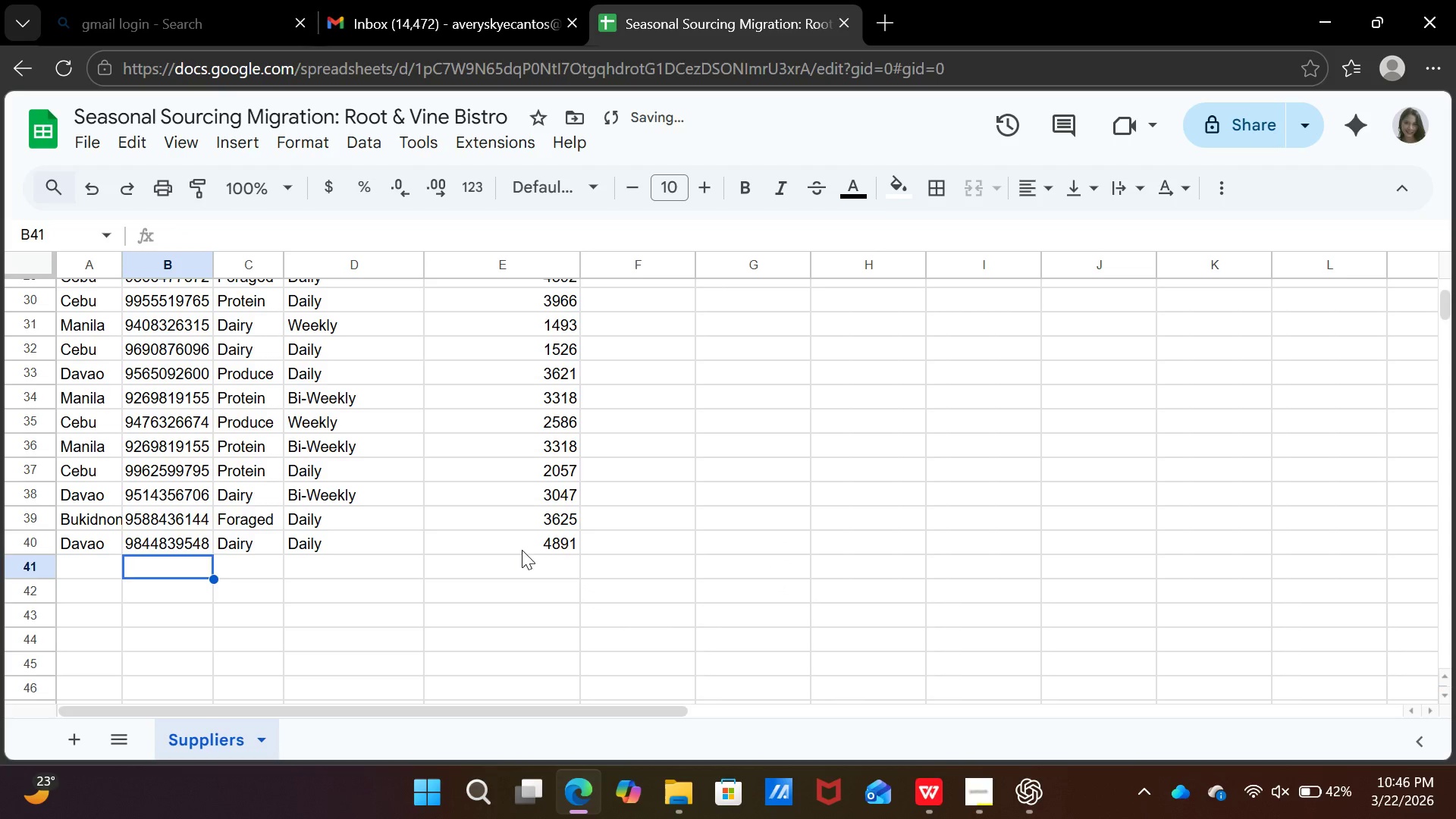 
key(ArrowLeft)
 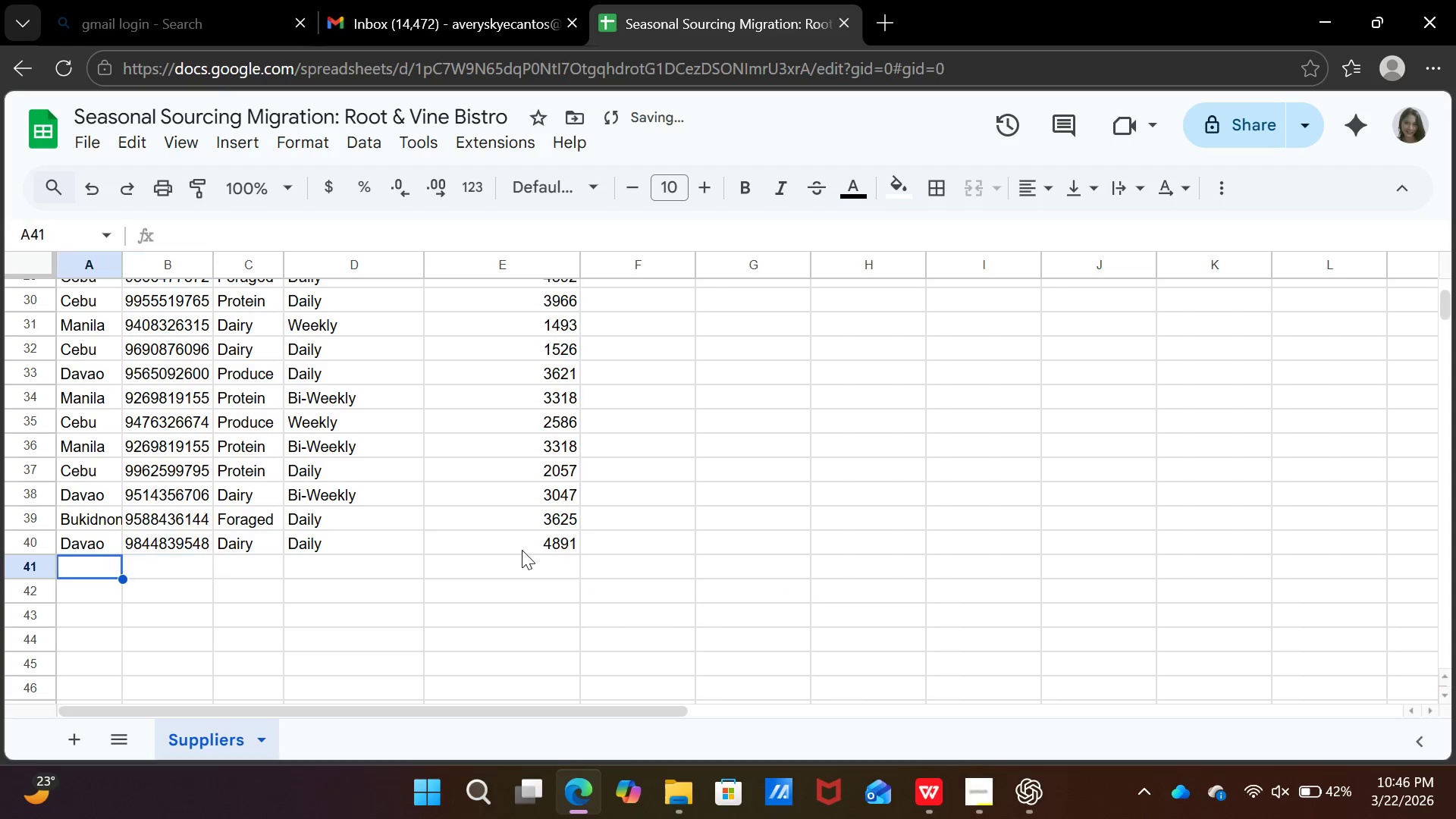 
key(ArrowLeft)
 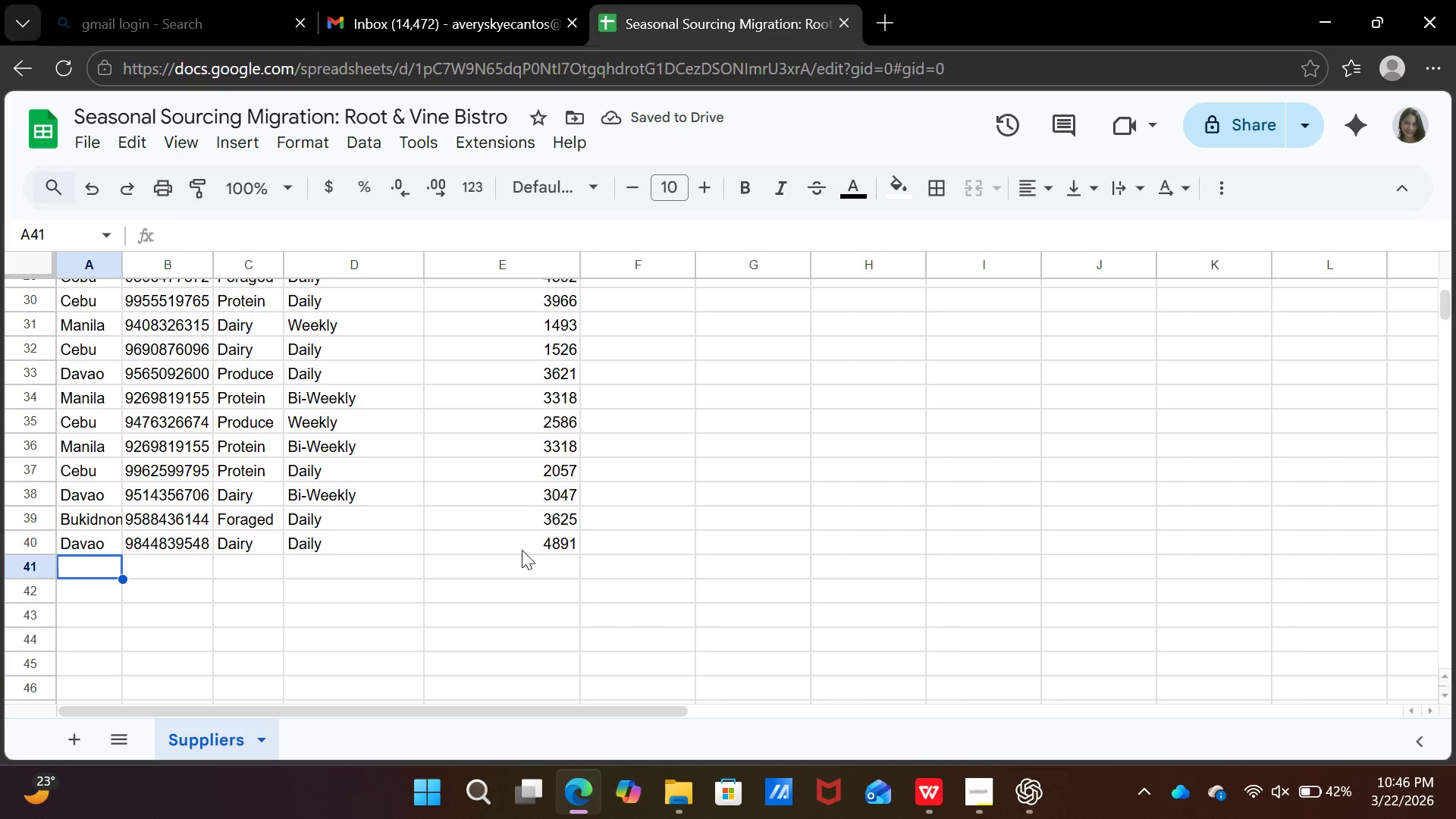 
type(buk)
 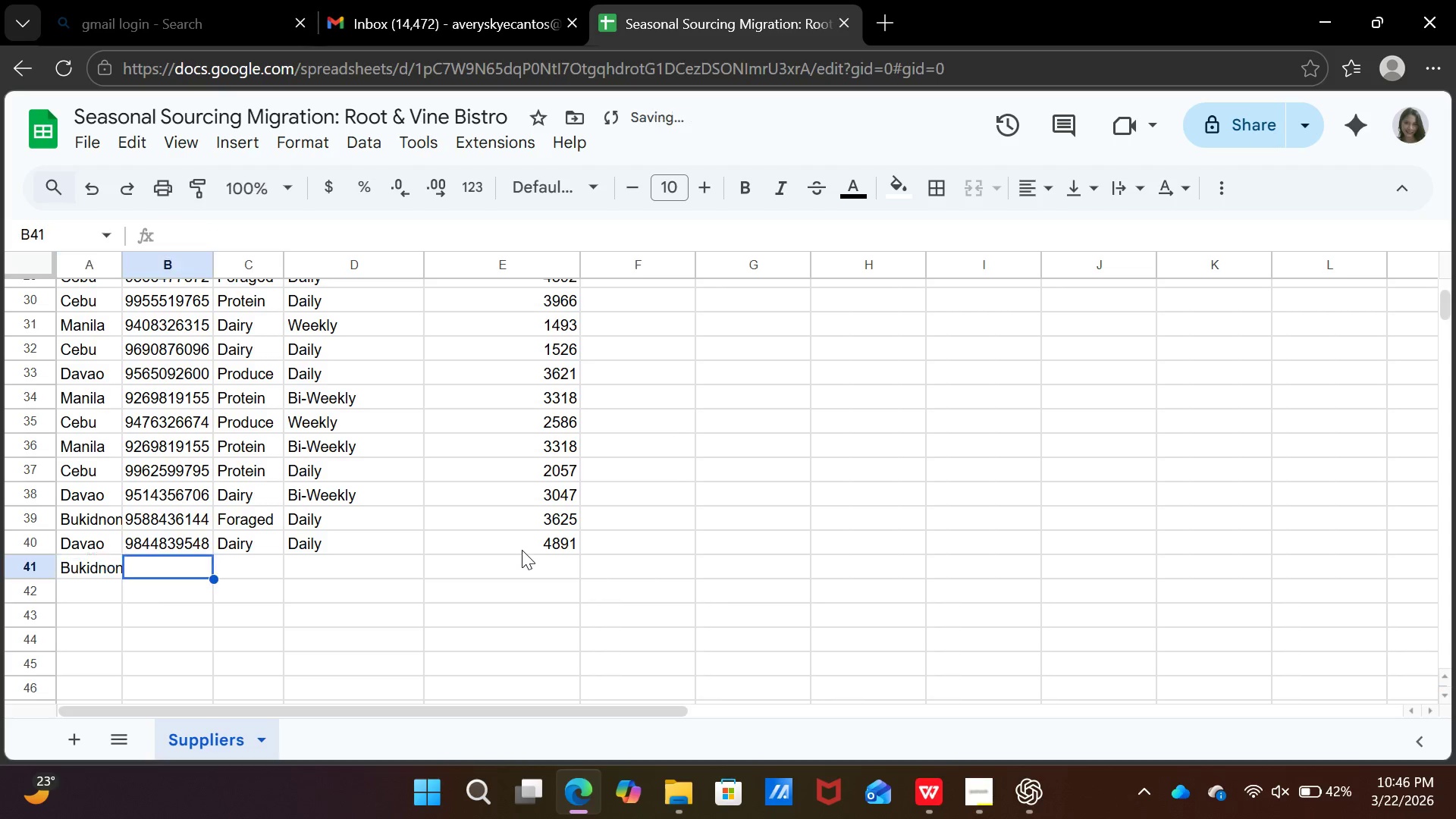 
key(ArrowRight)
 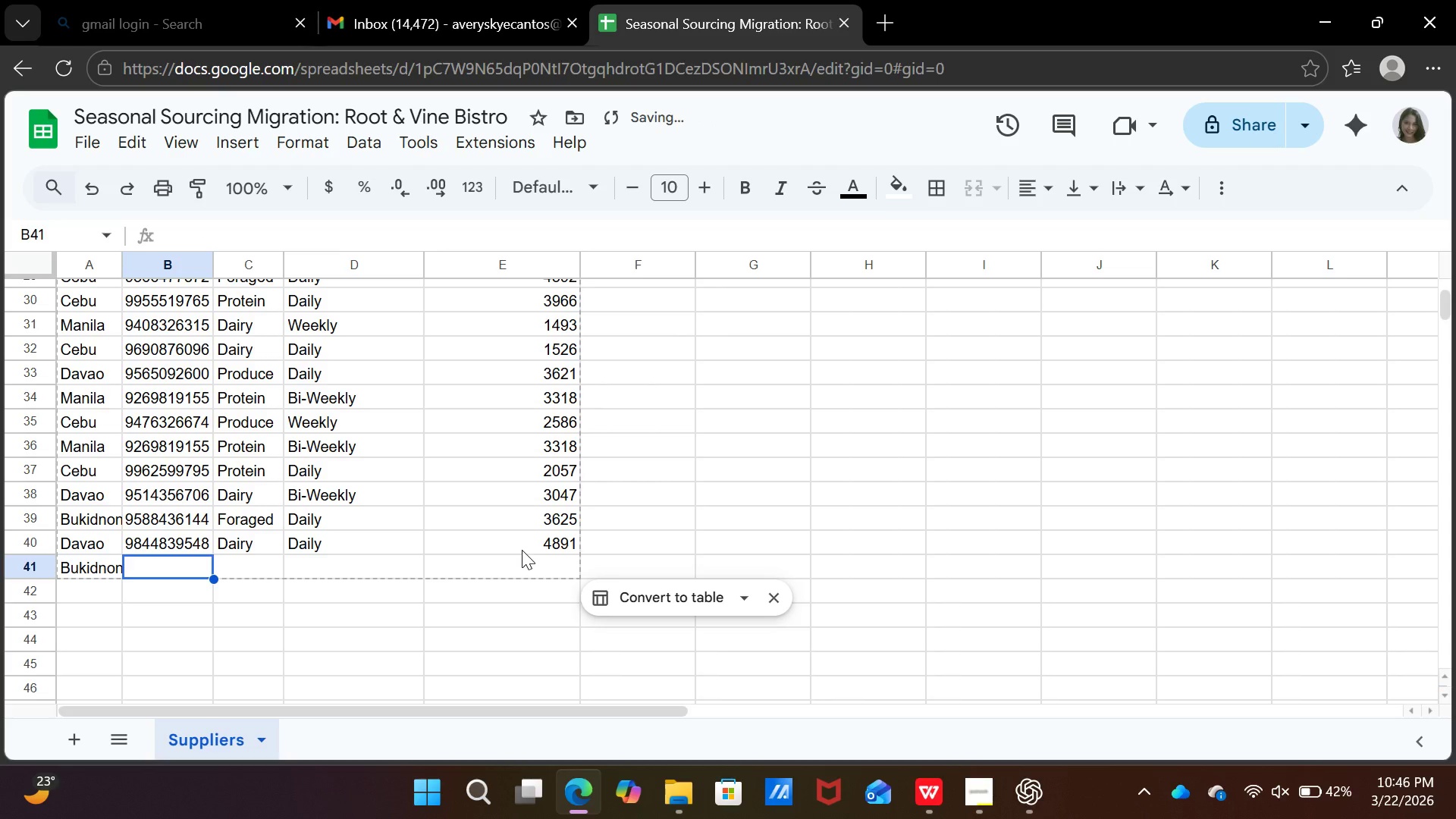 
type(0932)
 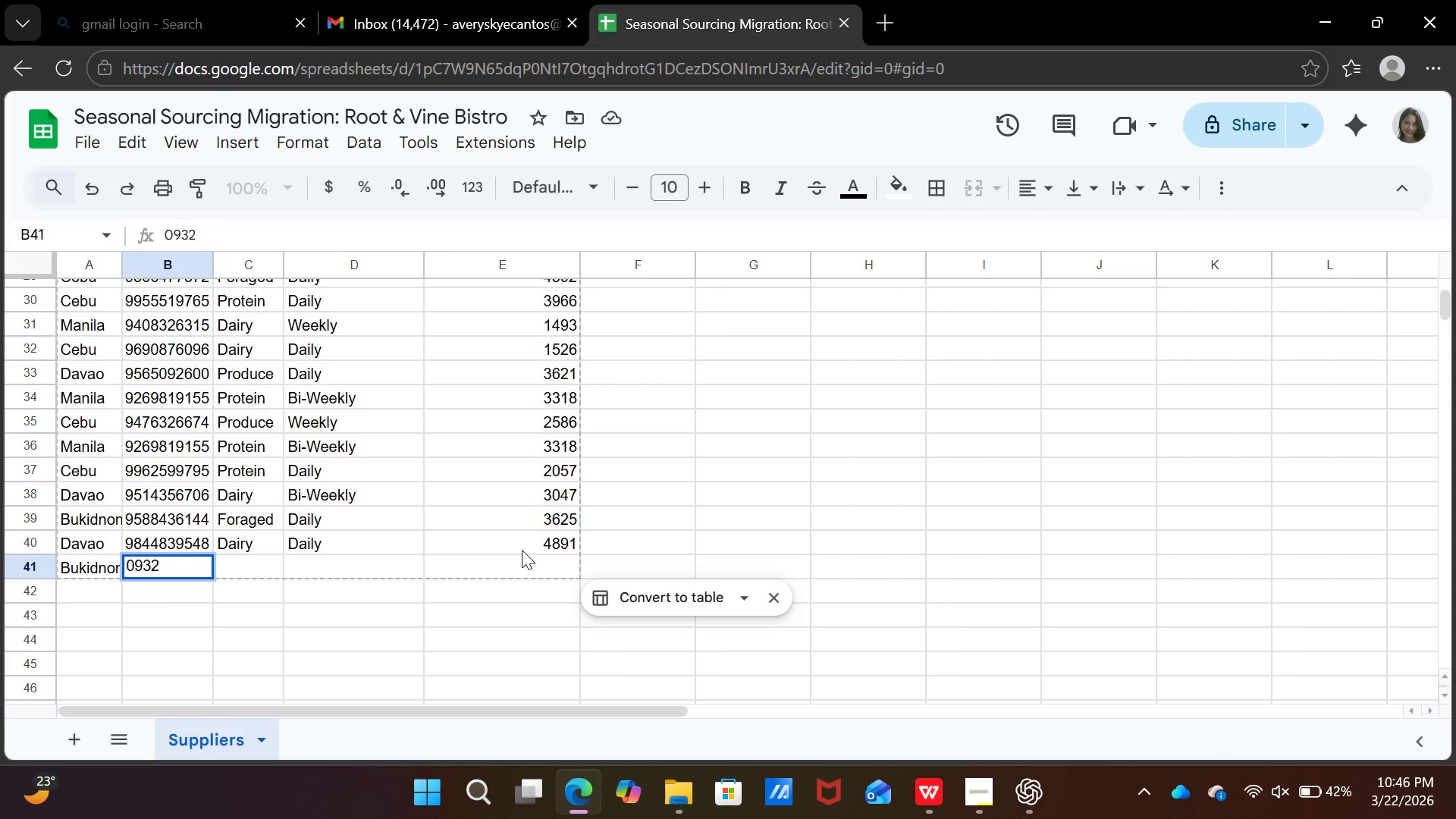 
type(767)
 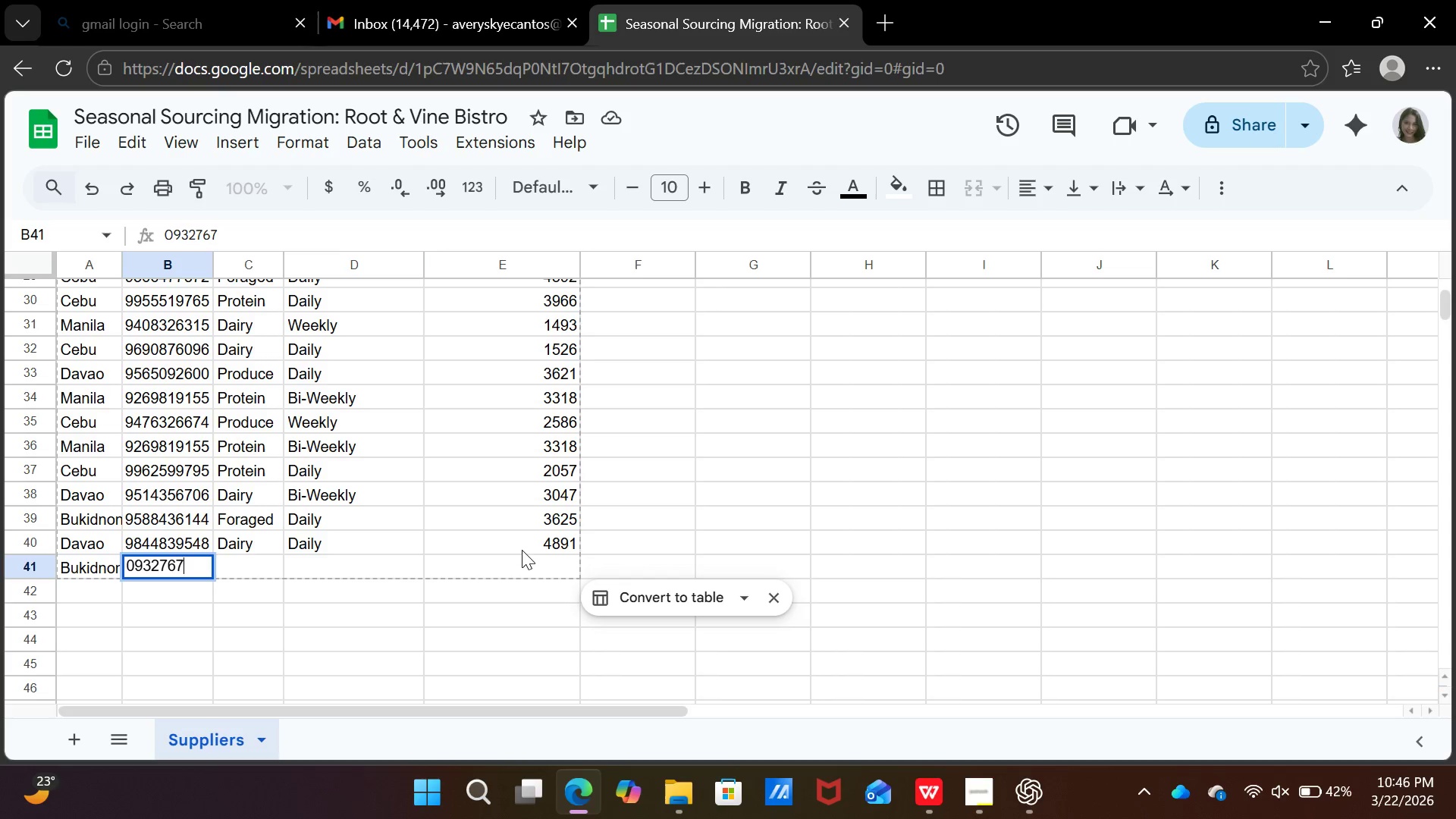 
wait(24.33)
 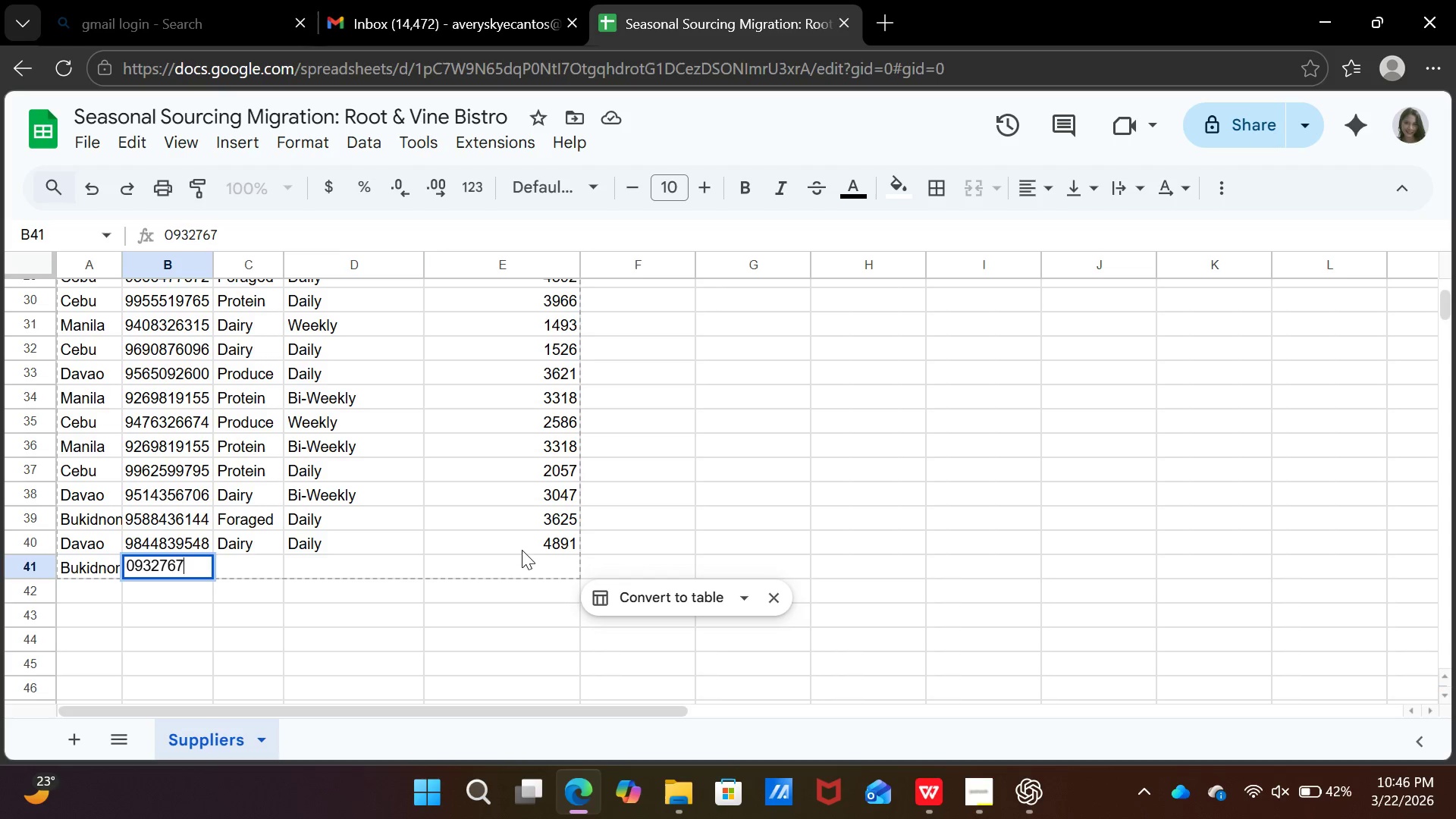 
type(92[Delete]3)
key(Backspace)
key(Backspace)
type(393)
 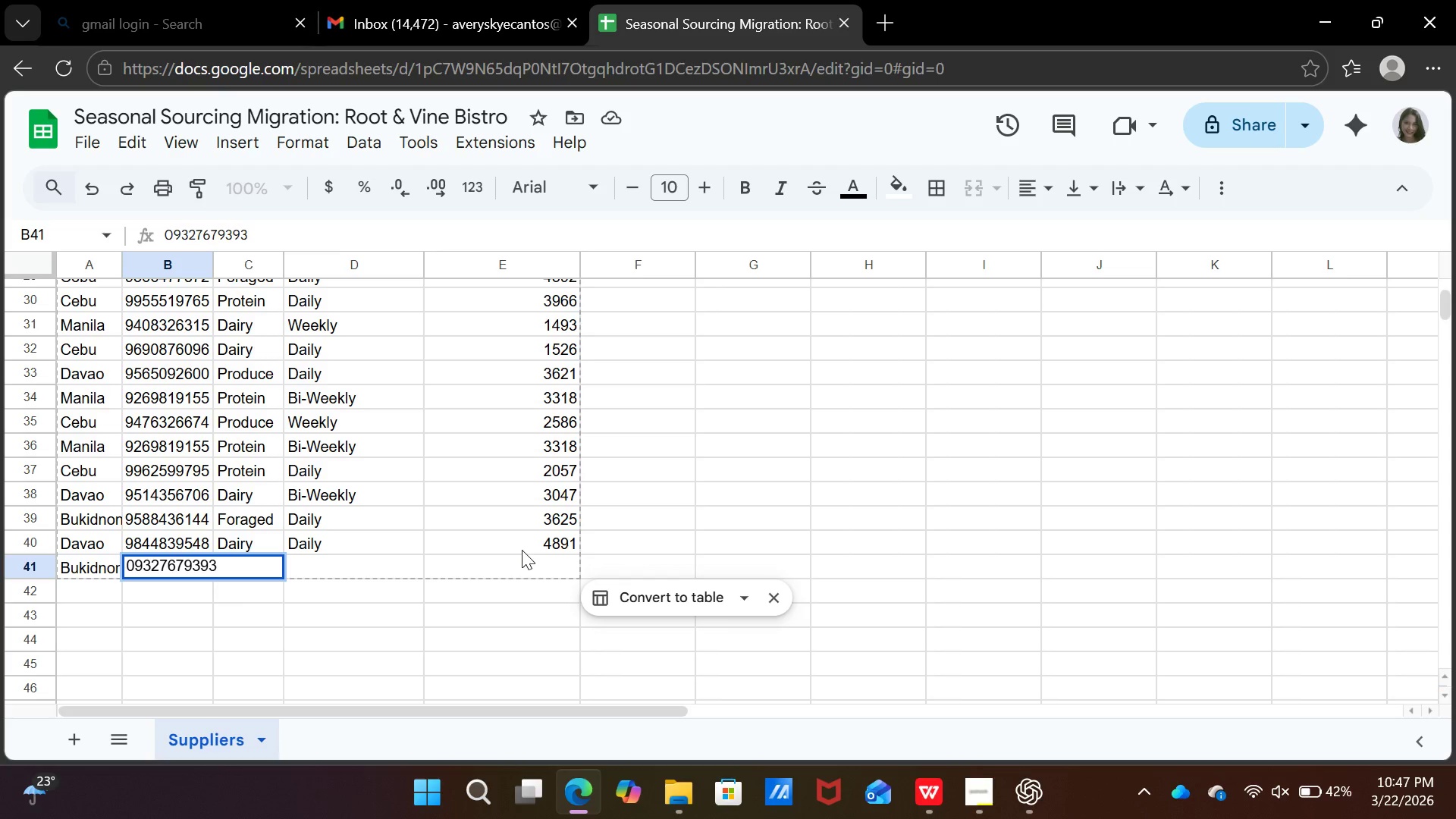 
key(ArrowRight)
 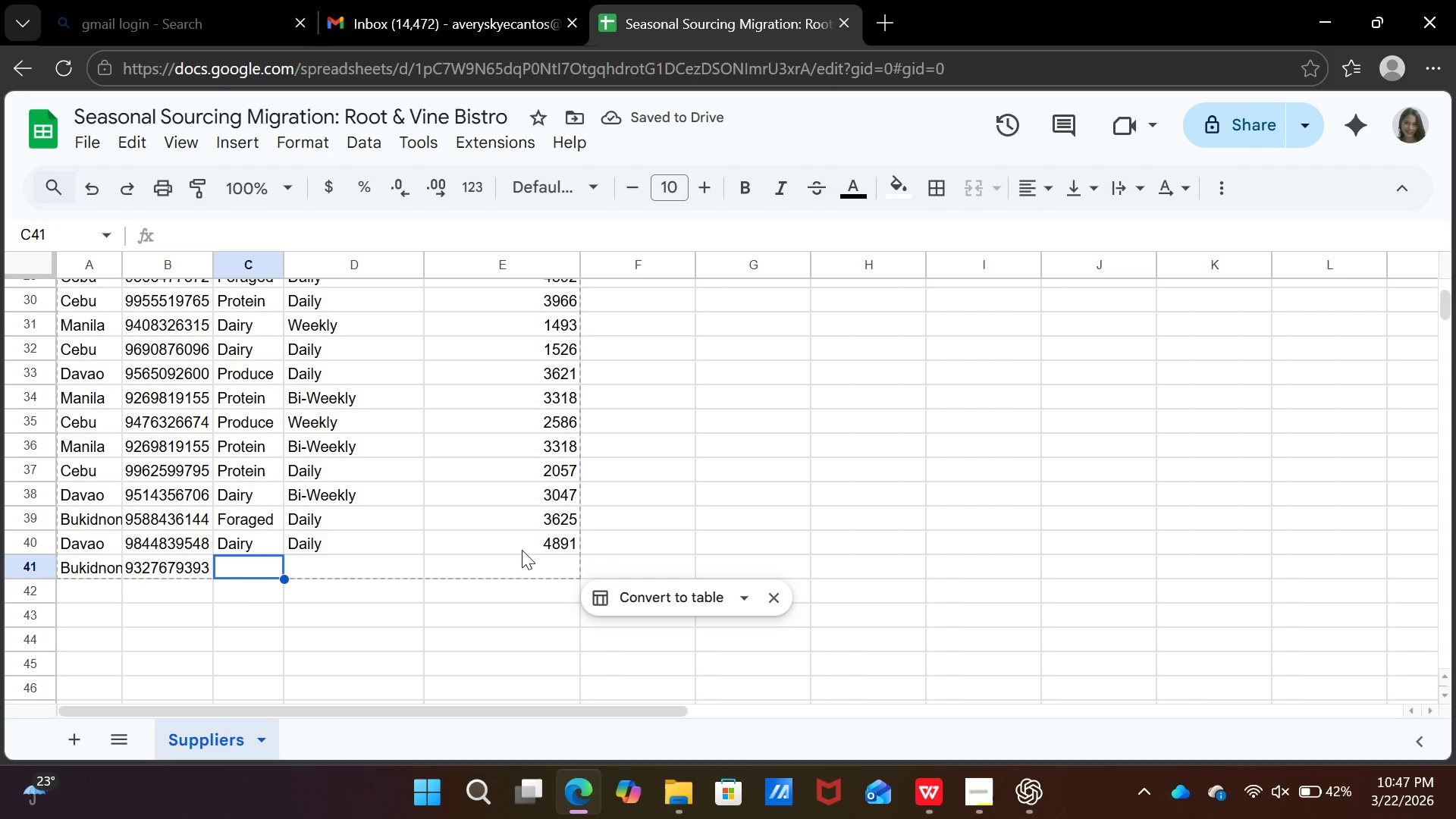 
type(fir)
key(Backspace)
key(Backspace)
type(o)
 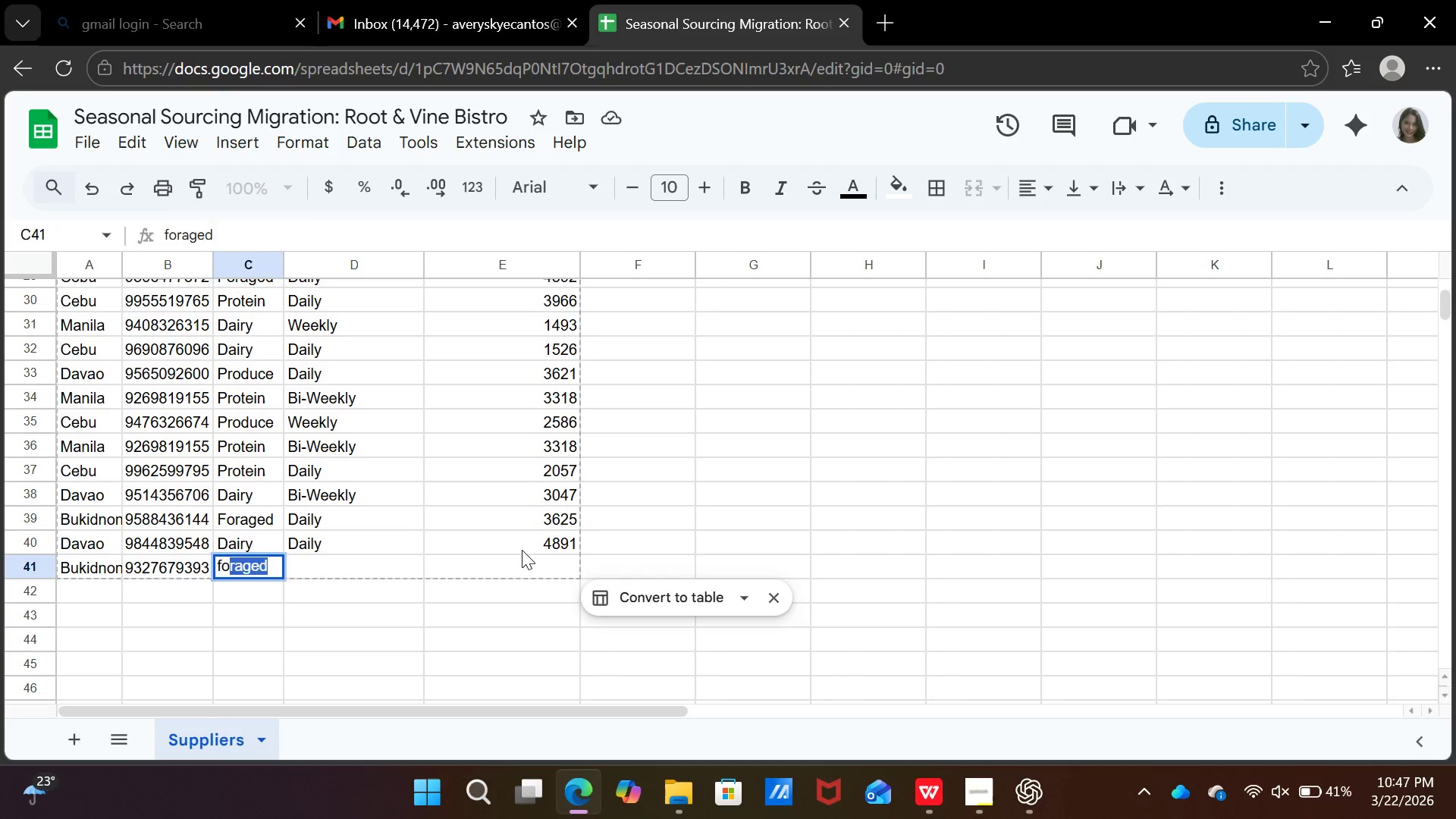 
key(ArrowRight)
 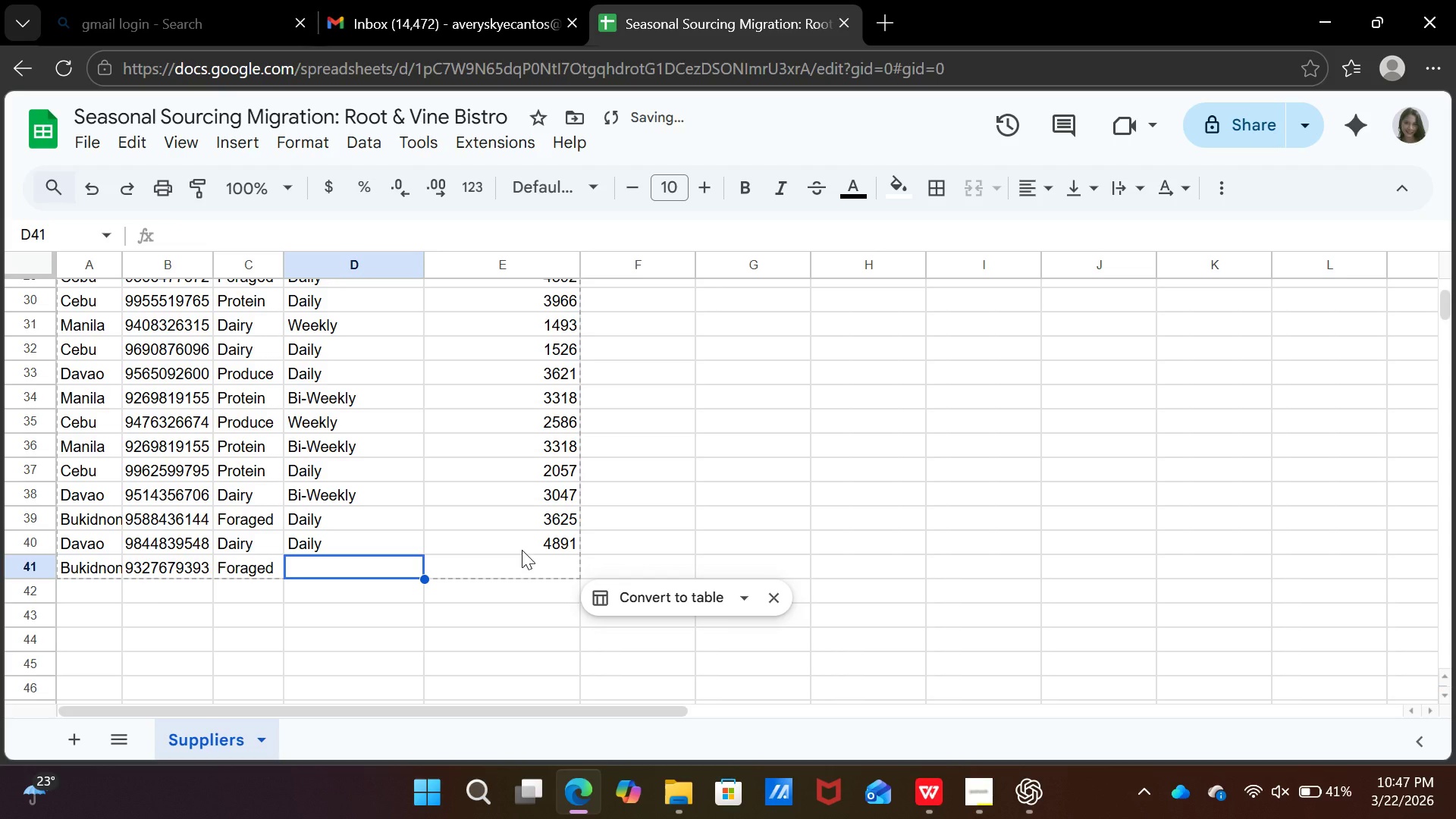 
type(da)
 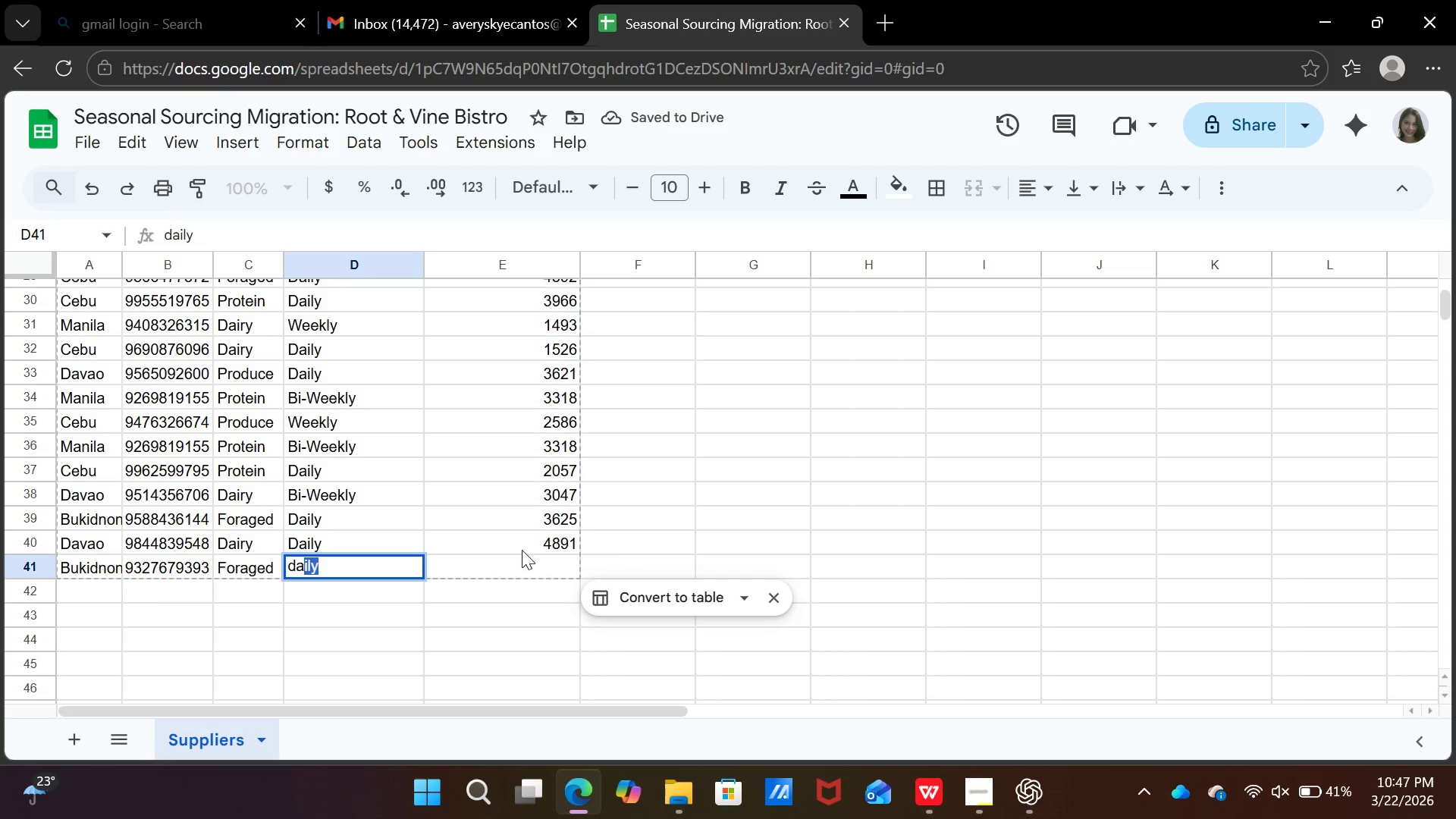 
key(ArrowRight)
 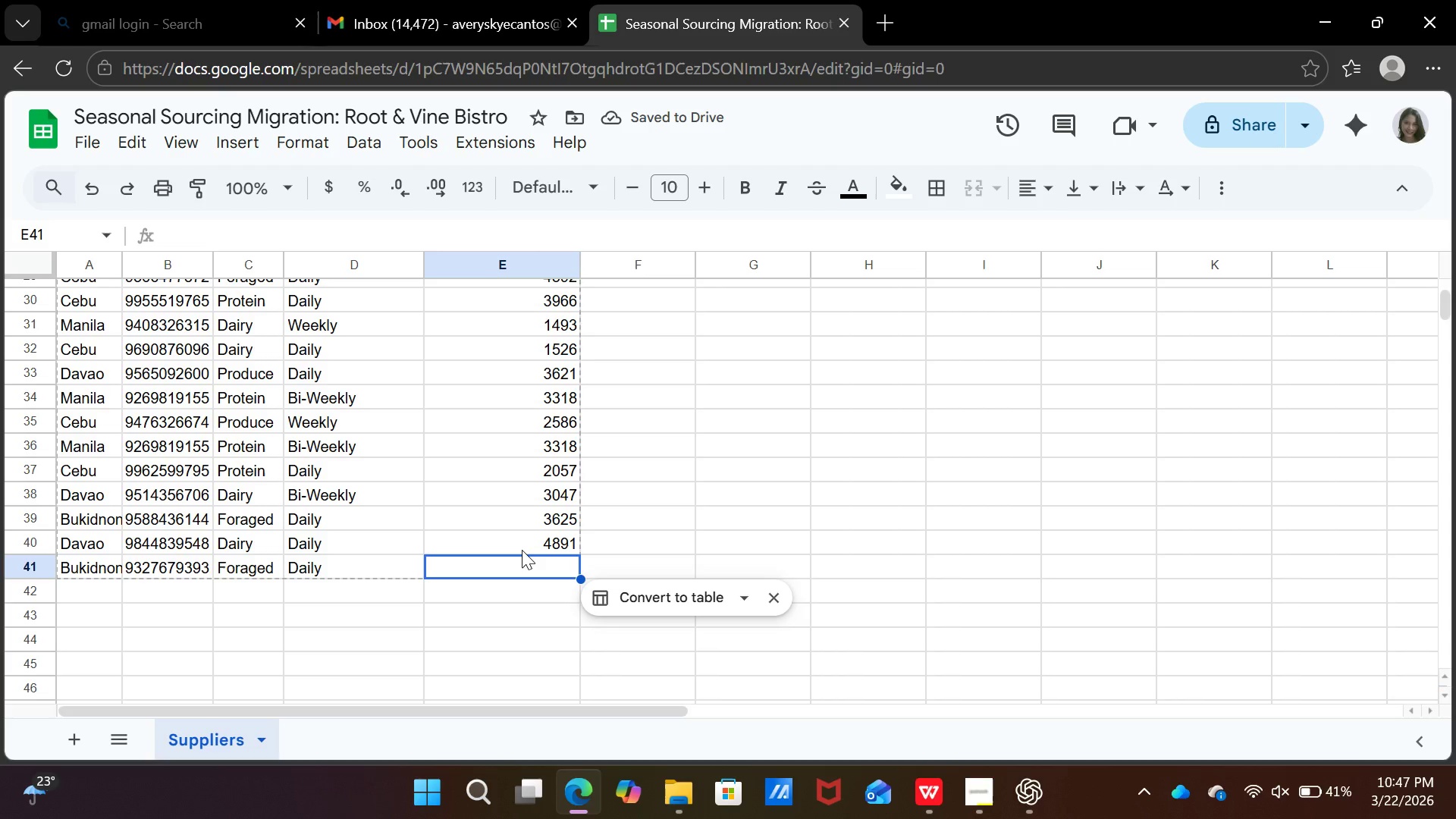 
type(1743)
 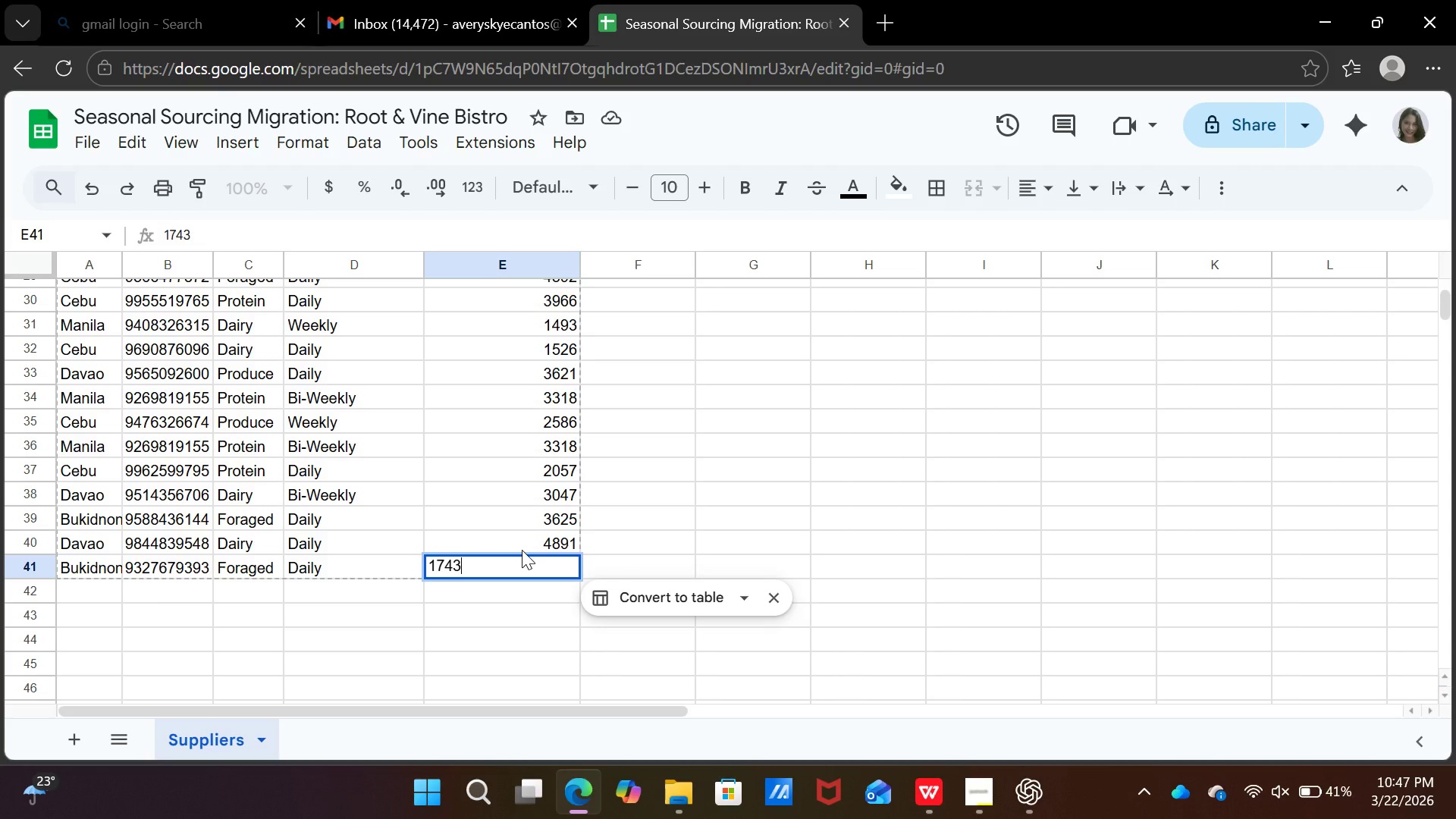 
key(ArrowDown)
 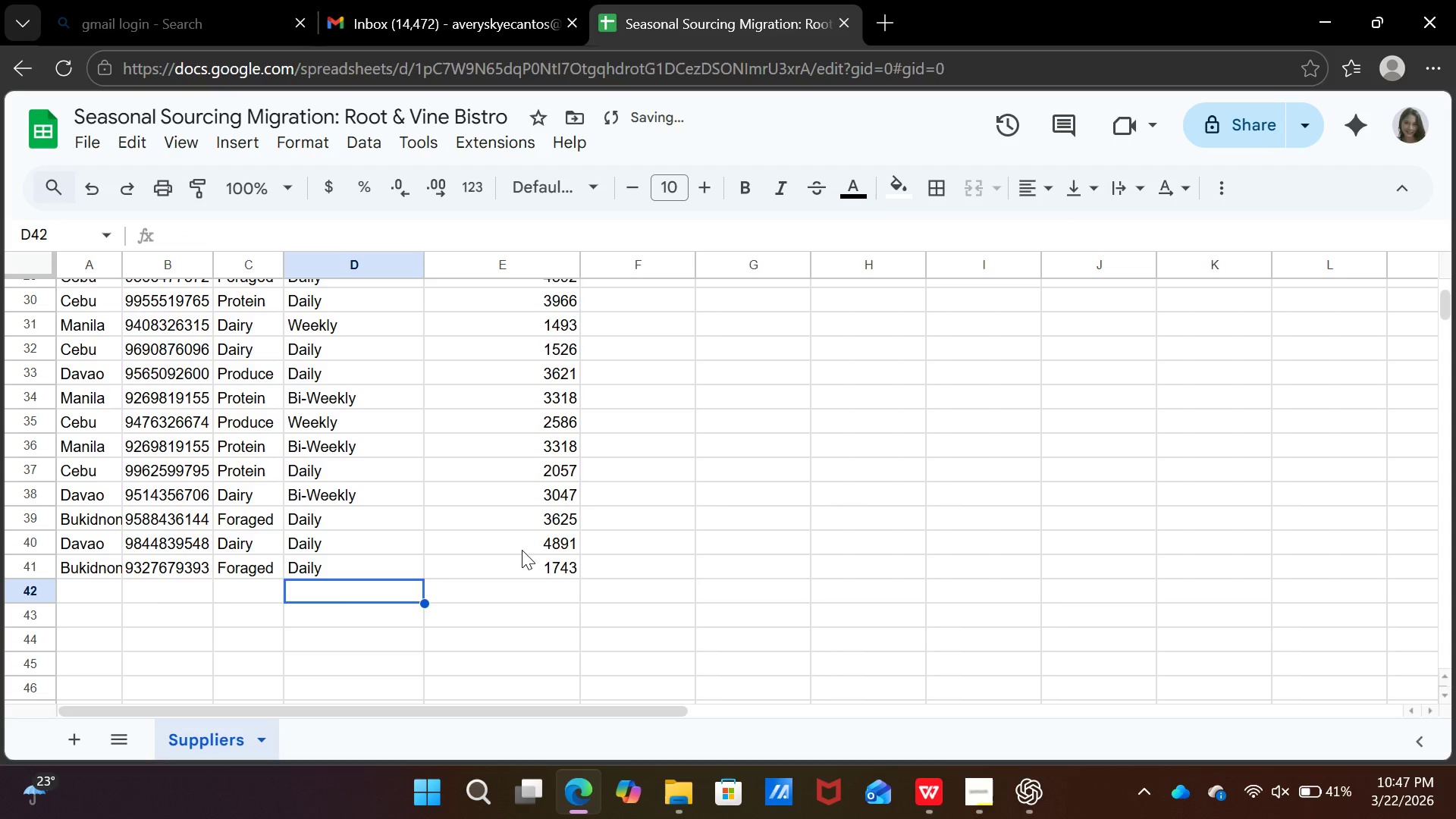 
key(ArrowLeft)
 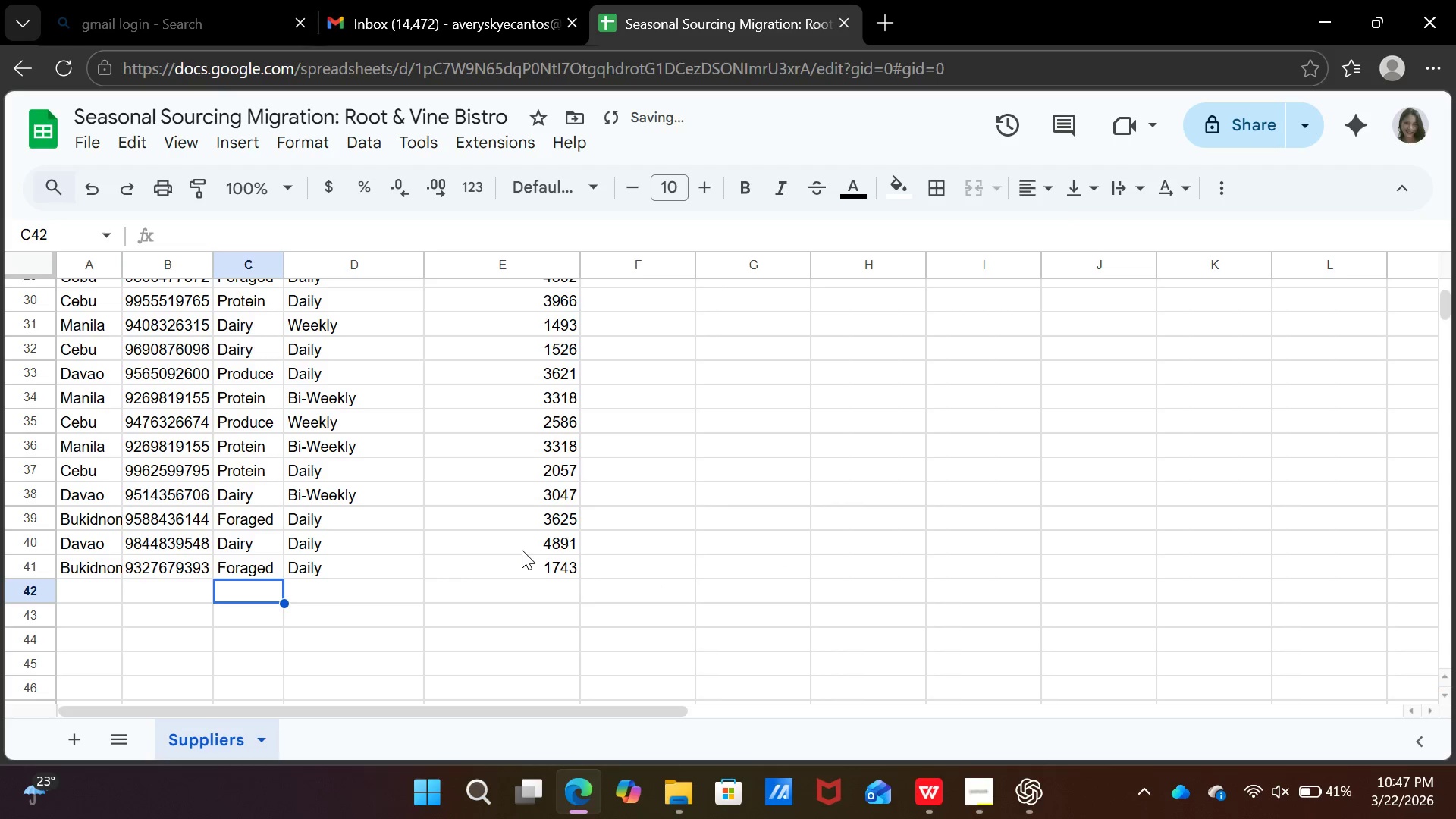 
key(ArrowLeft)
 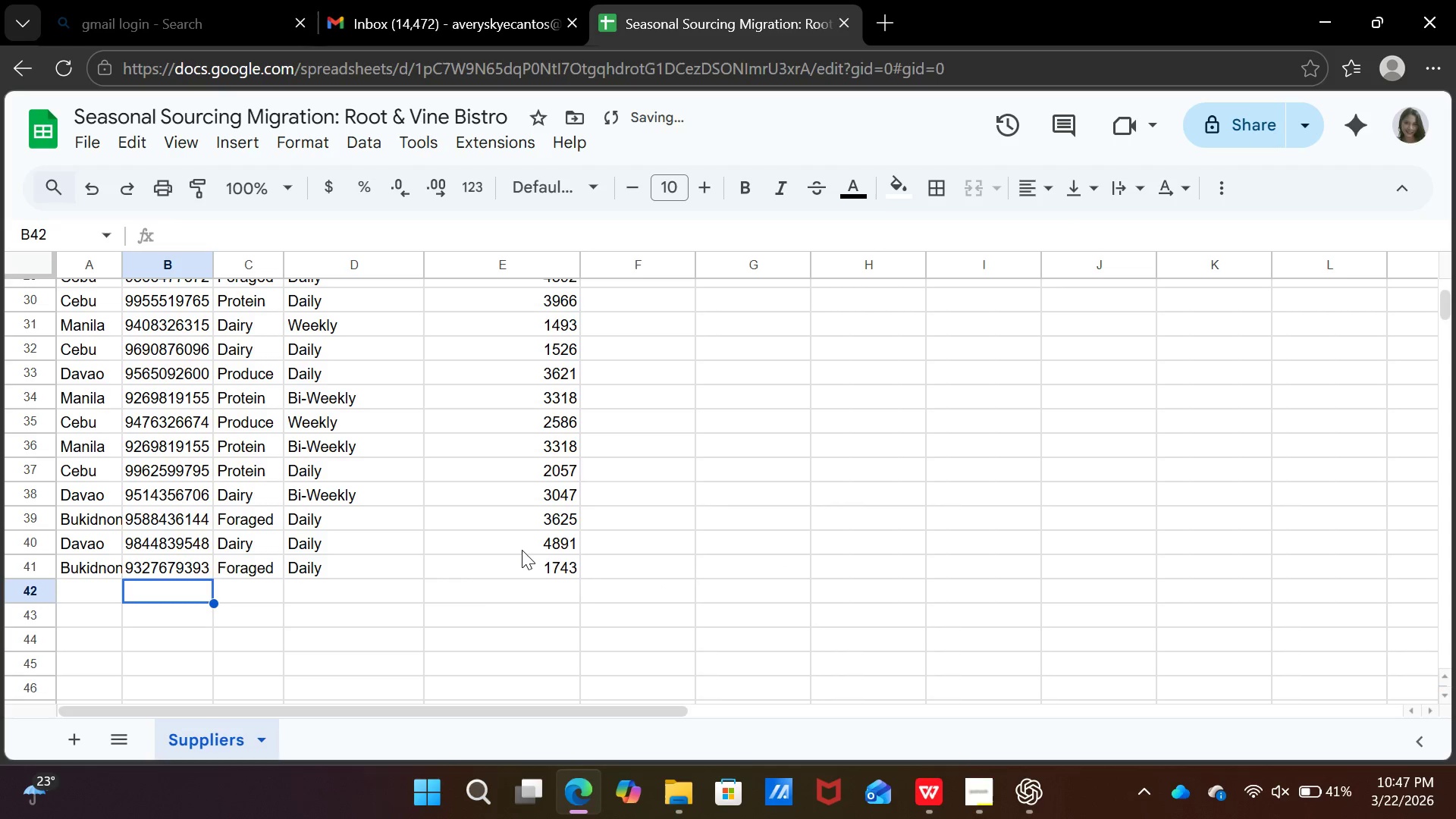 
key(ArrowLeft)
 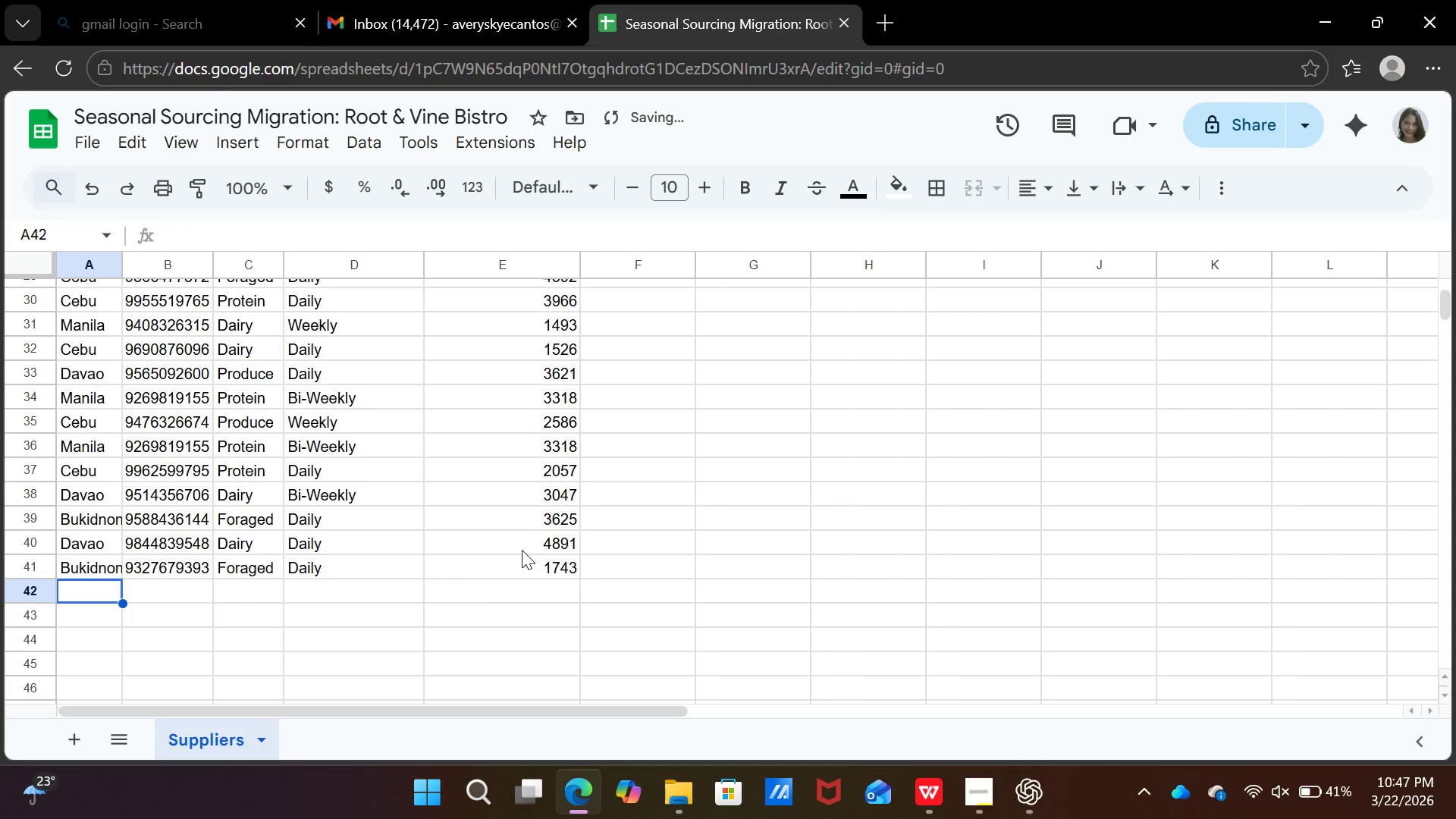 
key(ArrowLeft)
 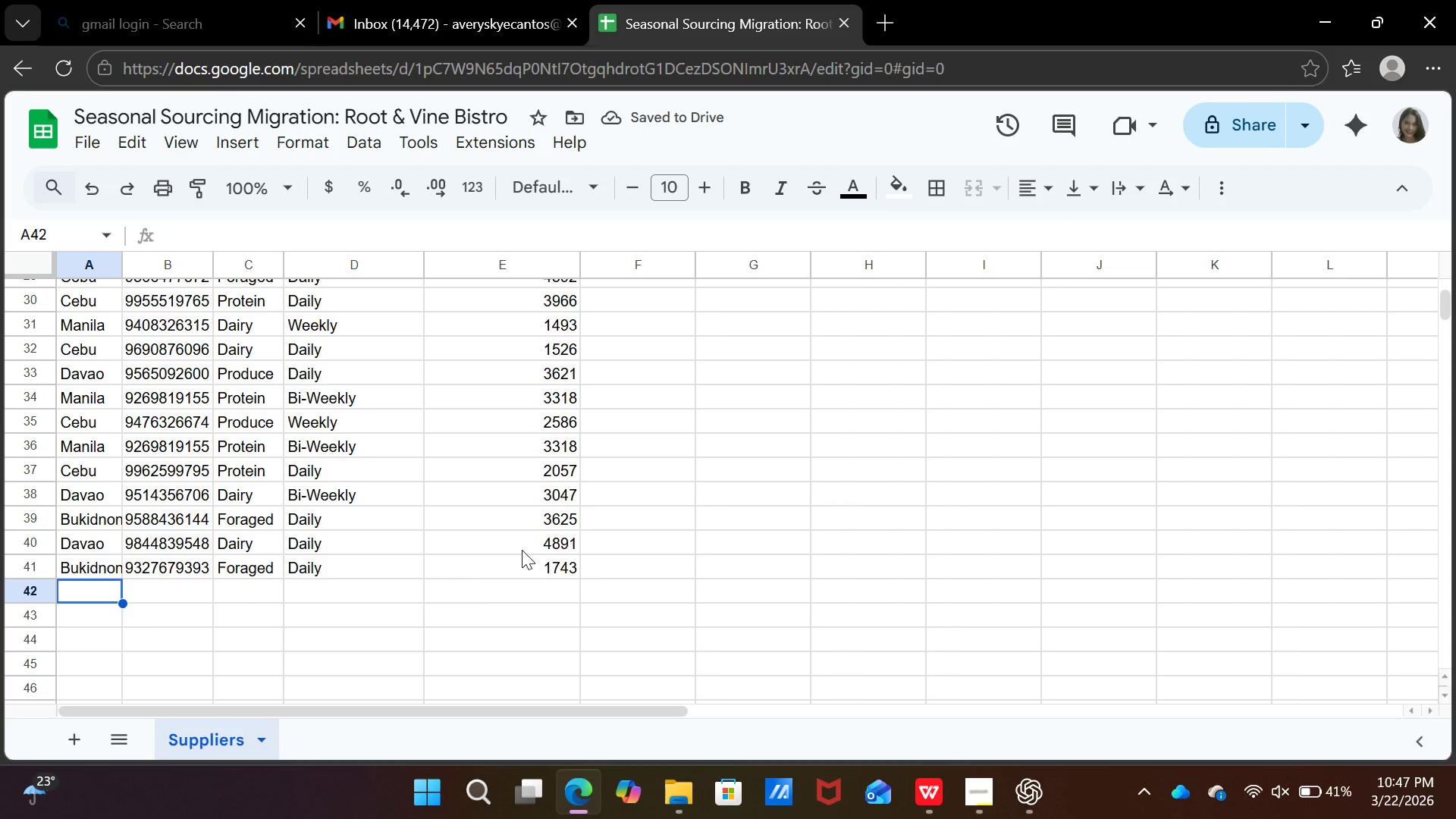 
type(da)
 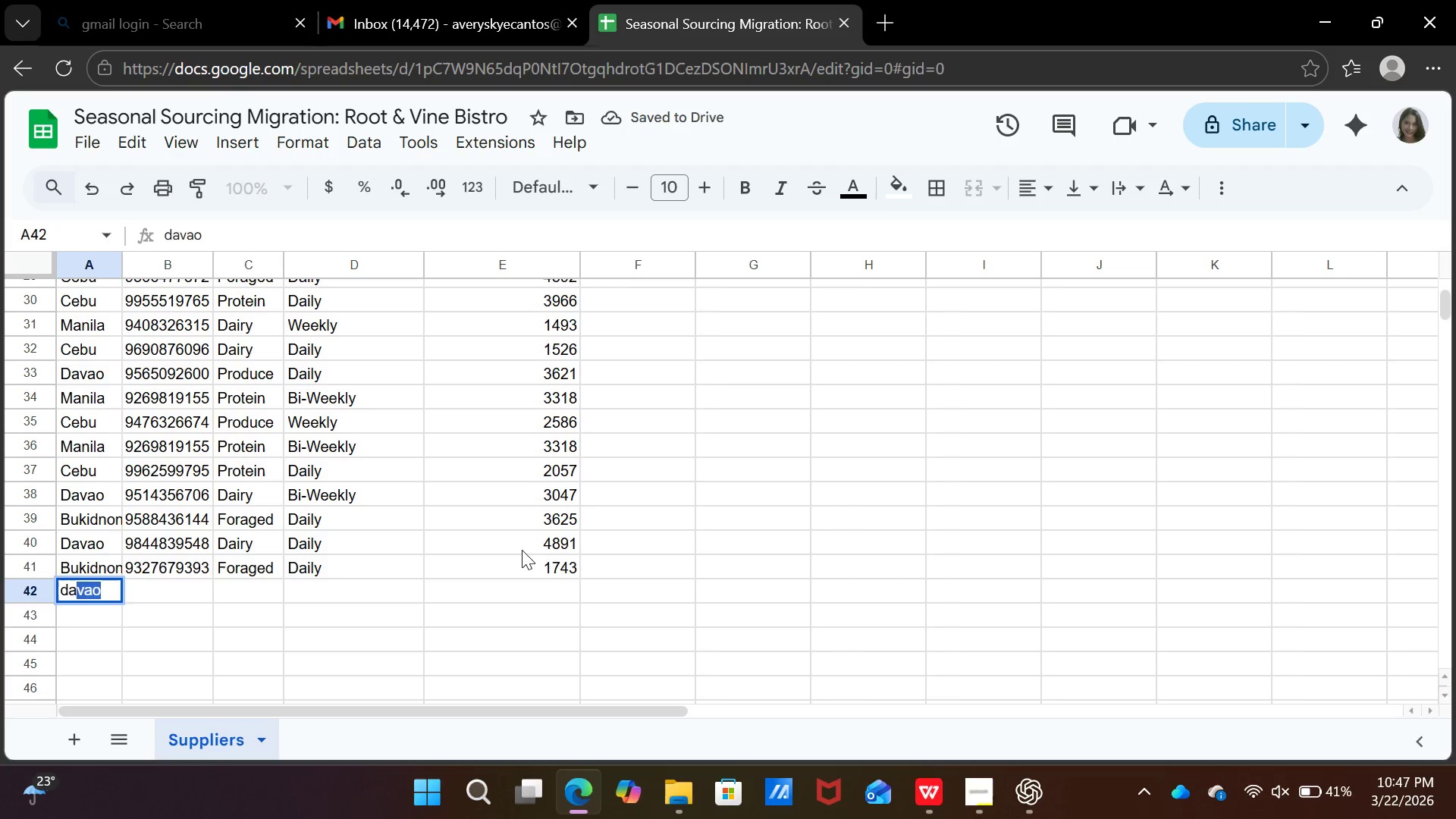 
key(ArrowRight)
 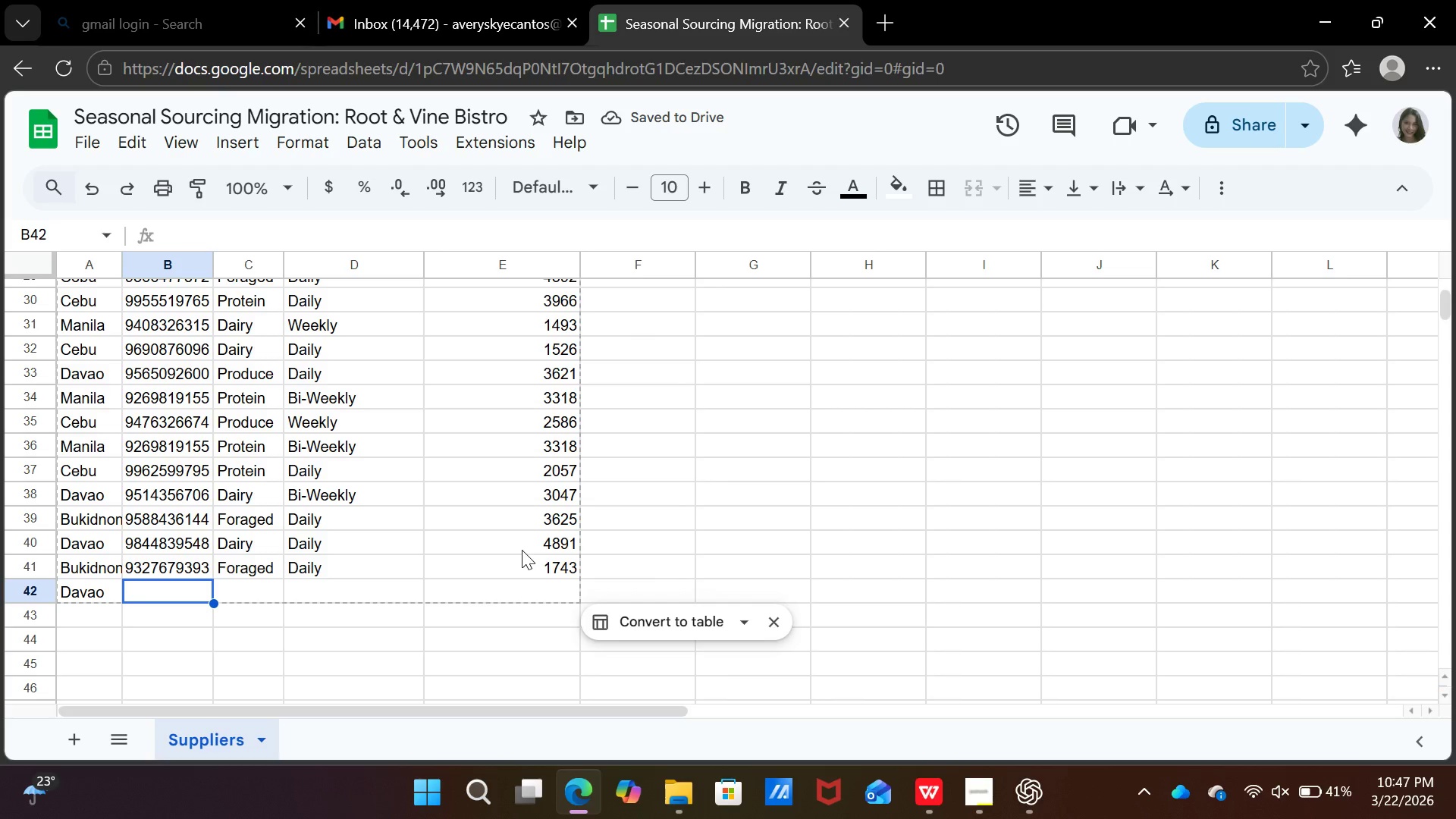 
type(0927)
 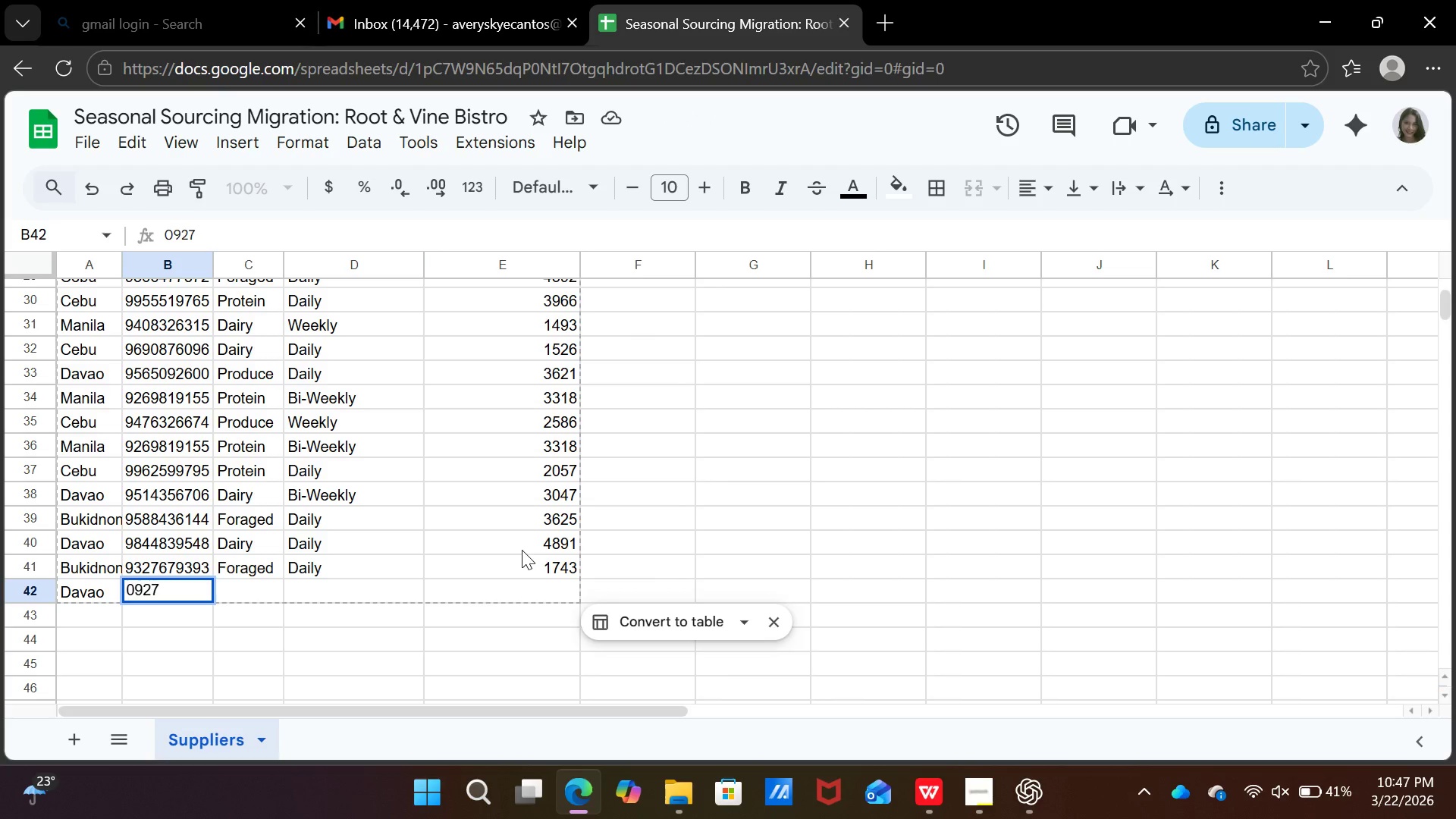 
type(926)
 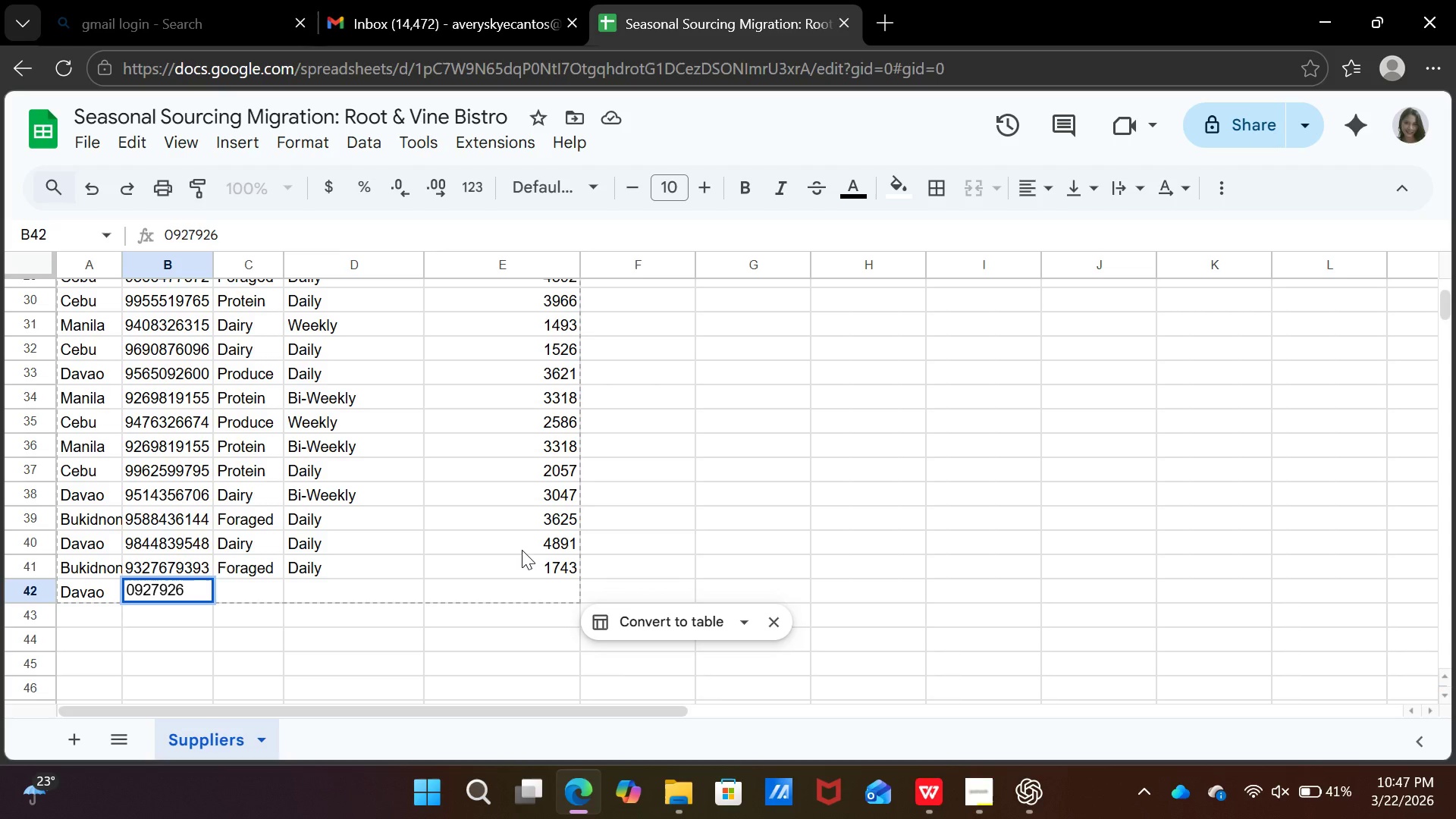 
type(7271)
 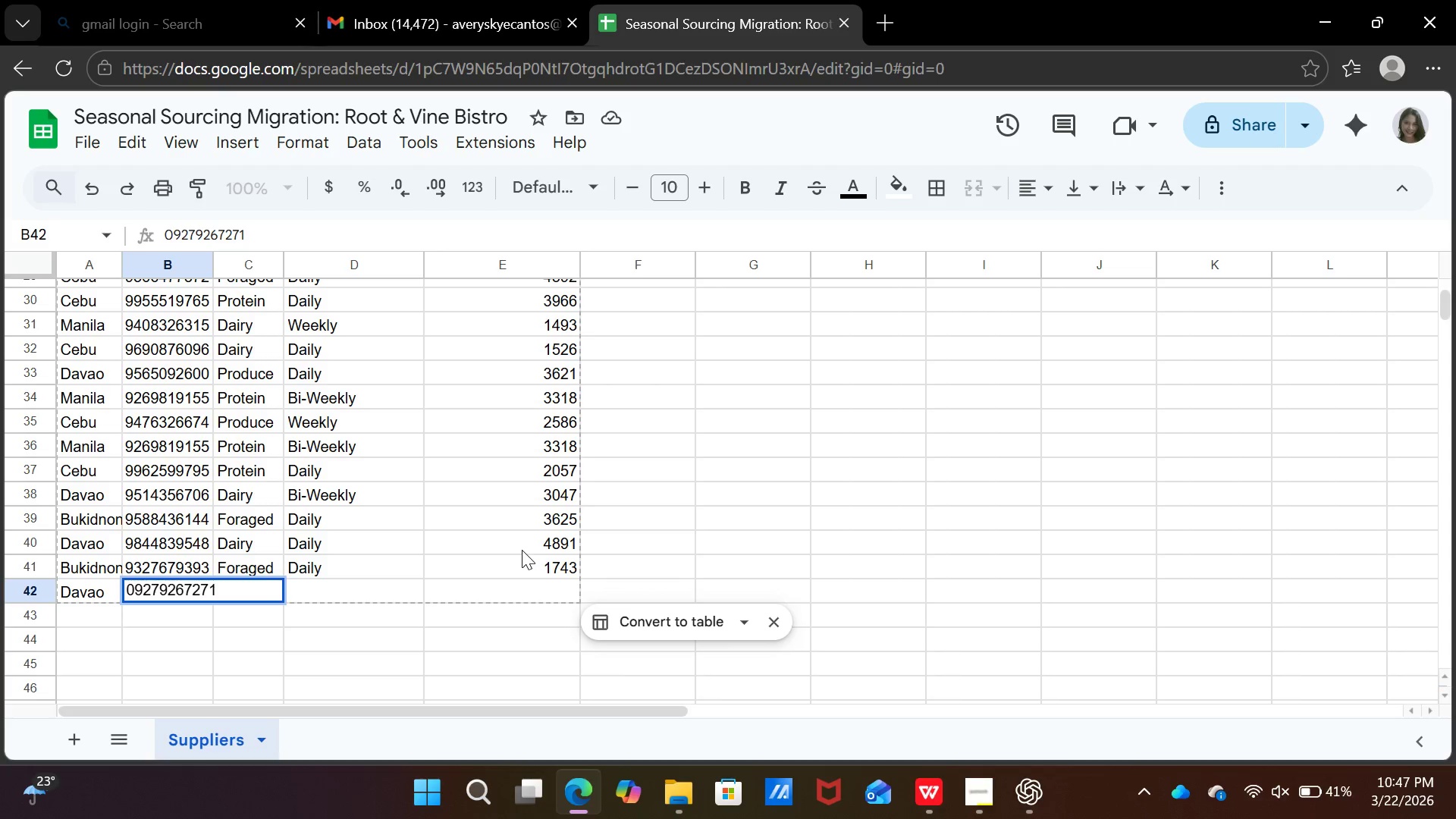 
key(ArrowRight)
 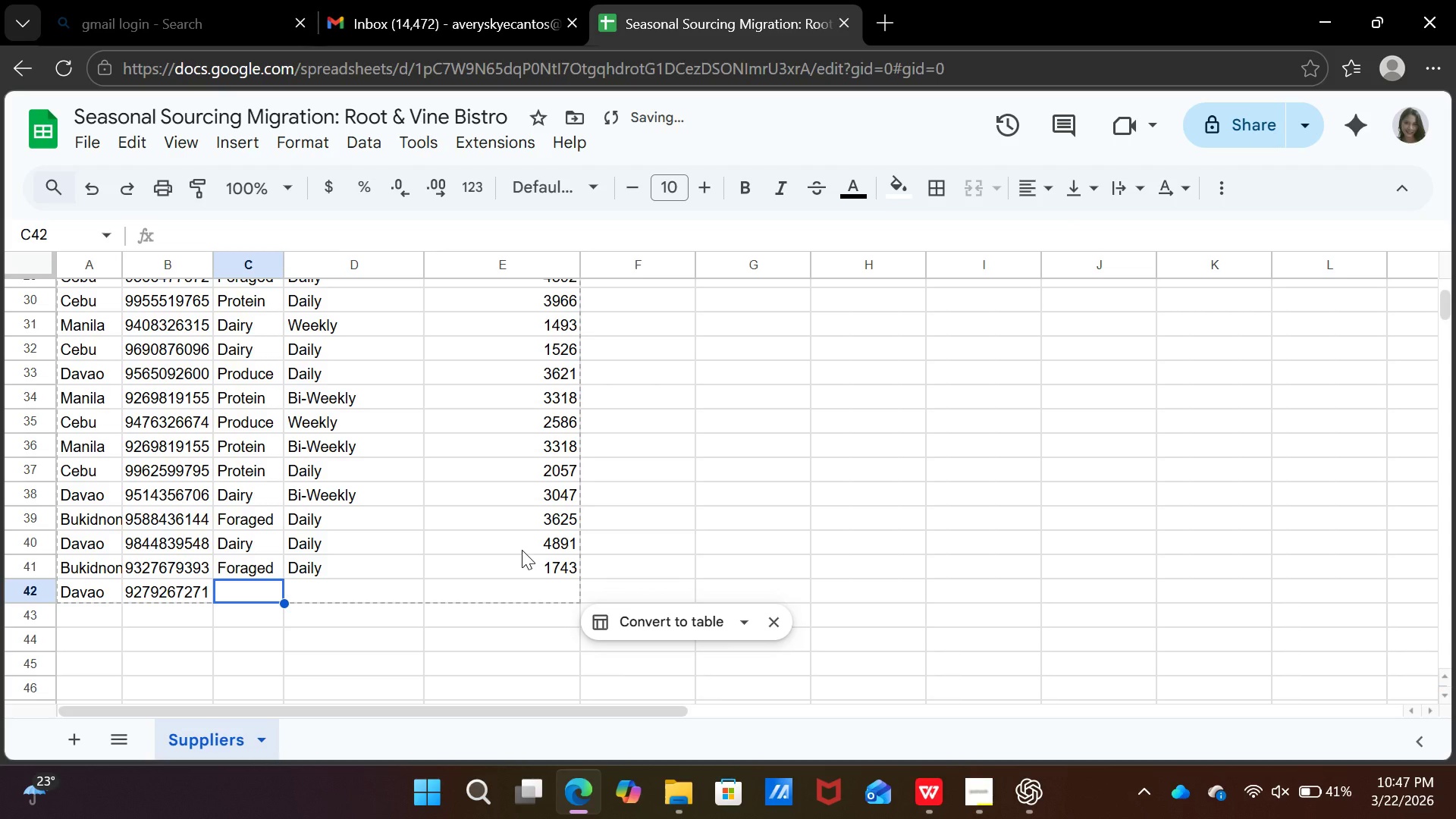 
type(dai)
 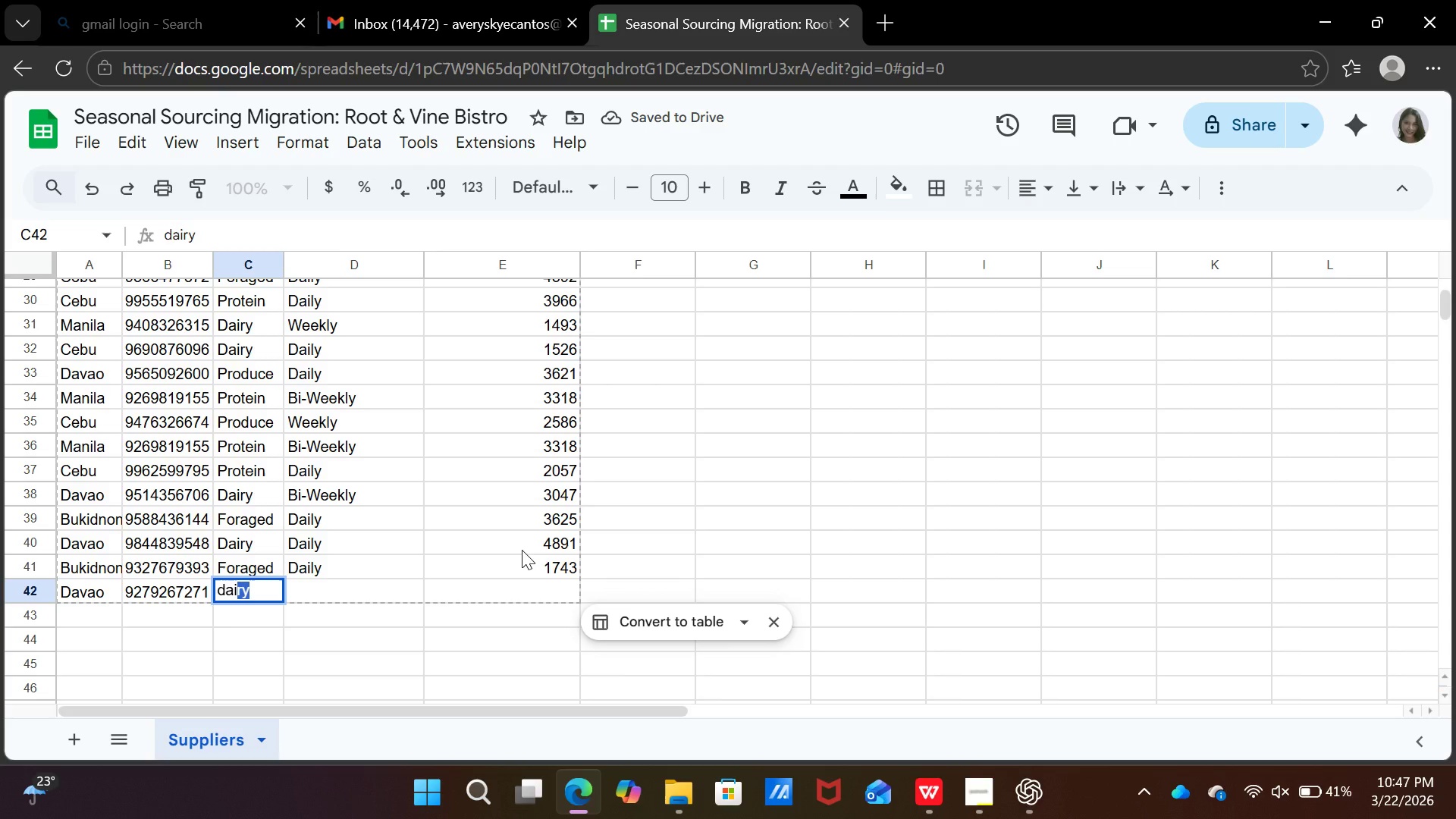 
key(ArrowRight)
 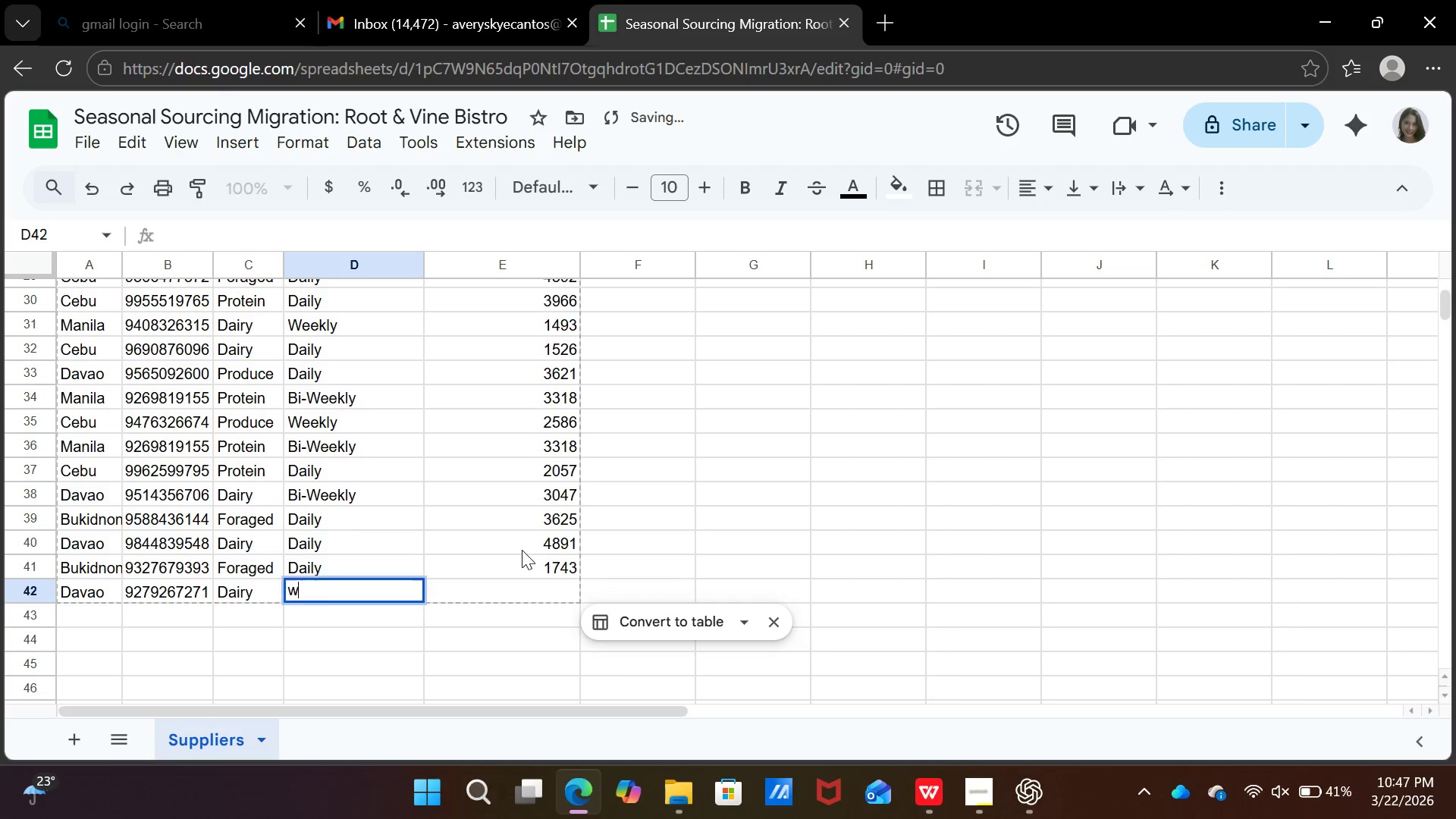 
type(wee)
 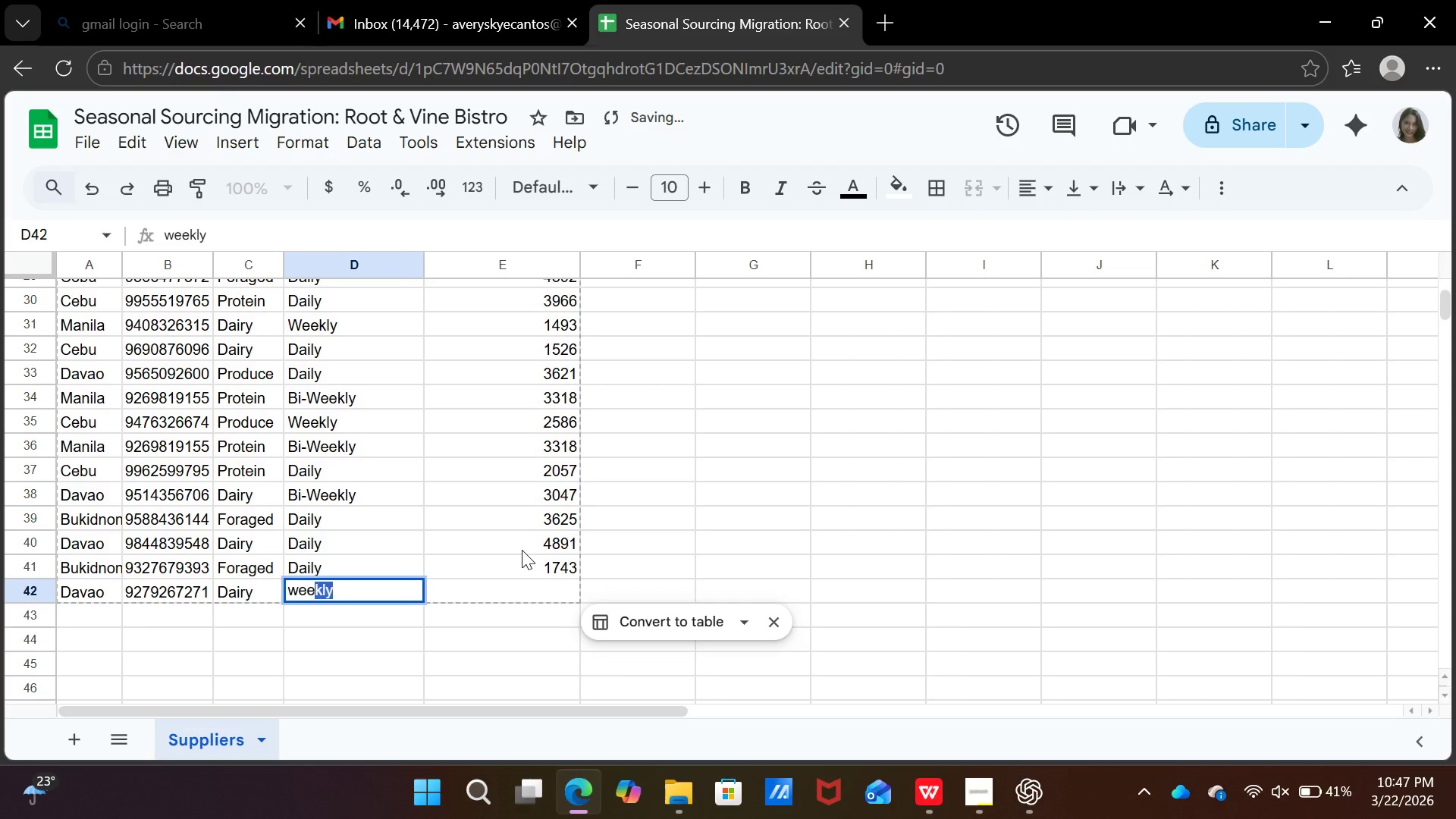 
key(ArrowRight)
 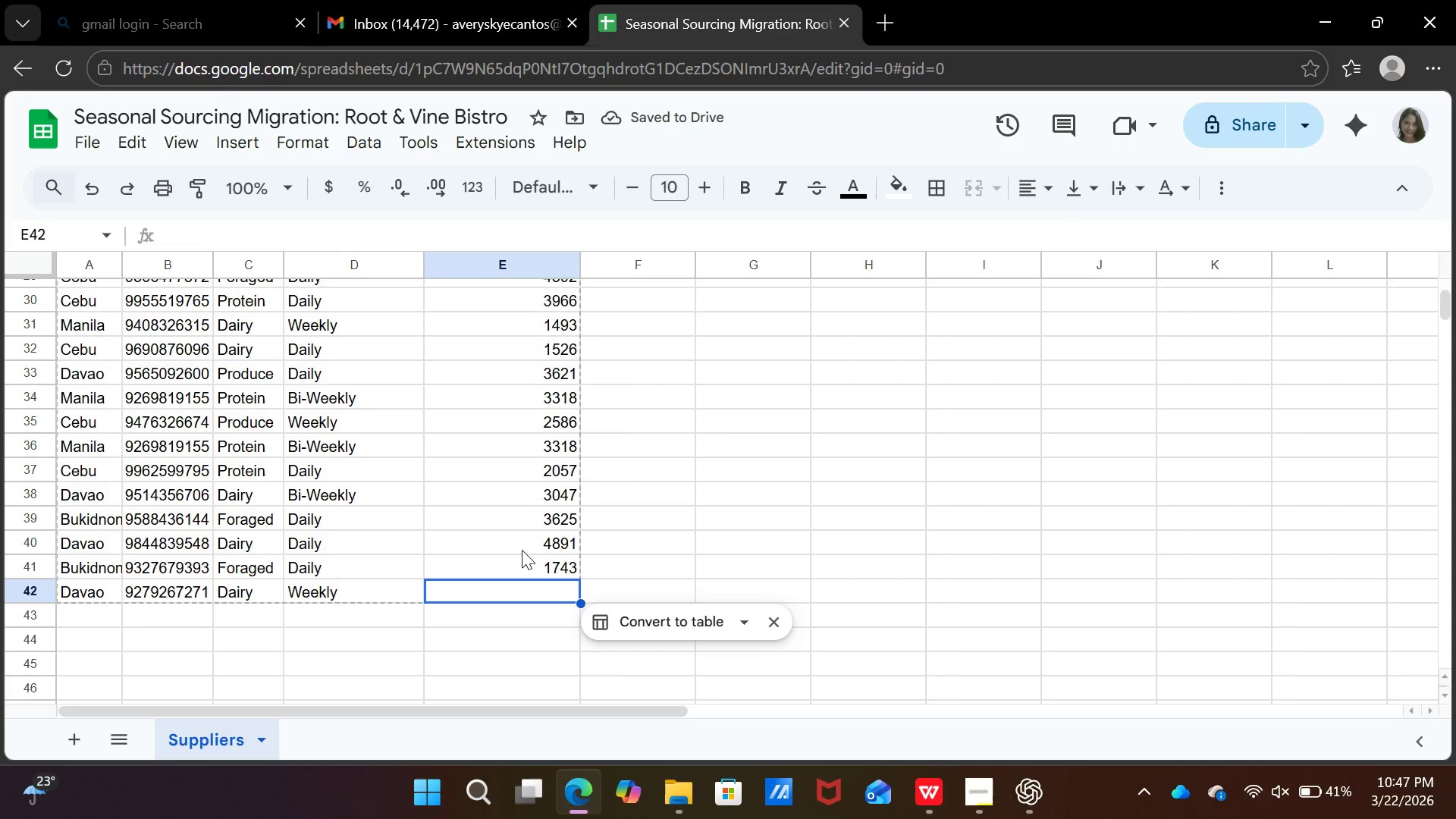 
type(4549)
 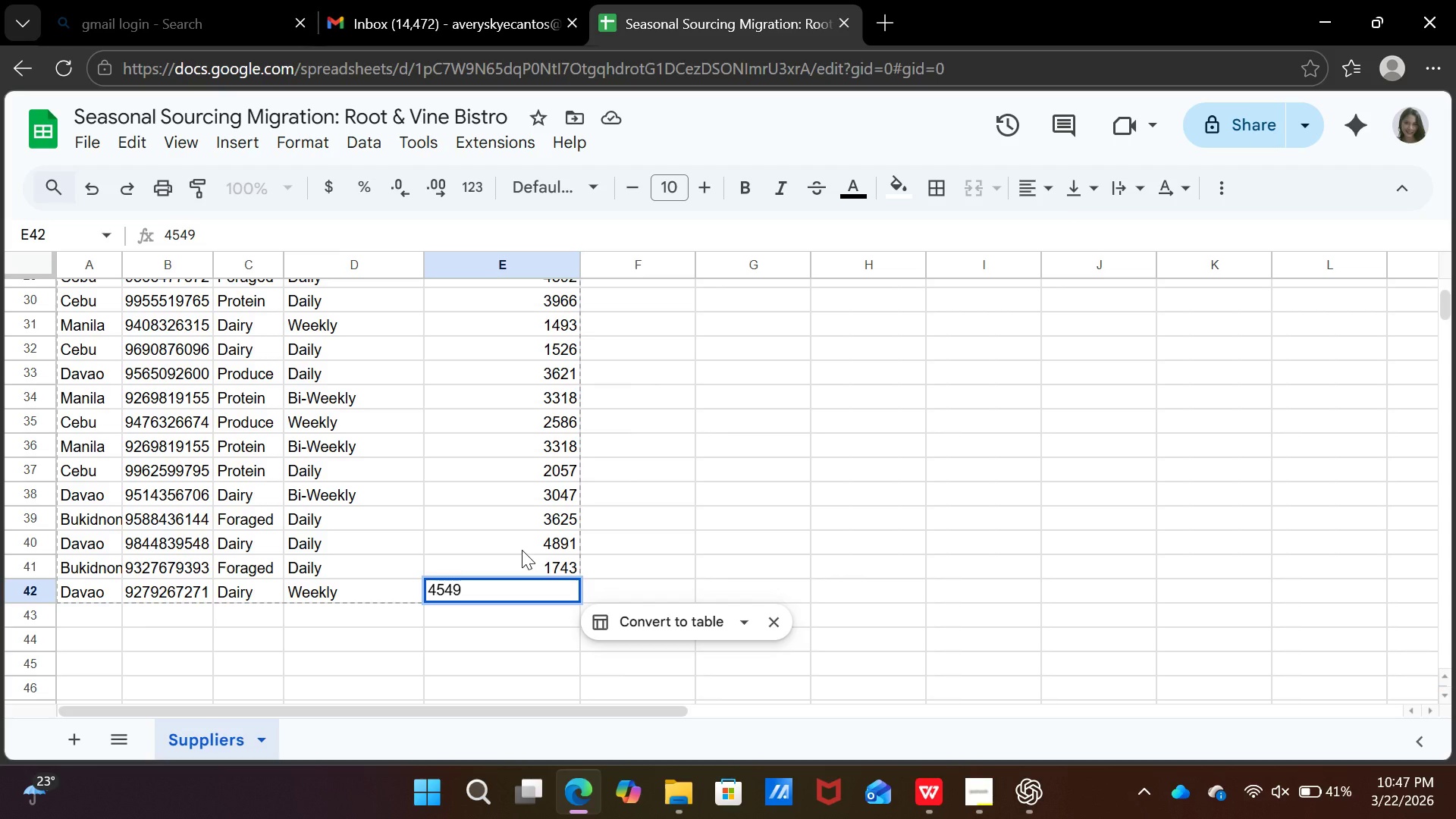 
key(ArrowDown)
 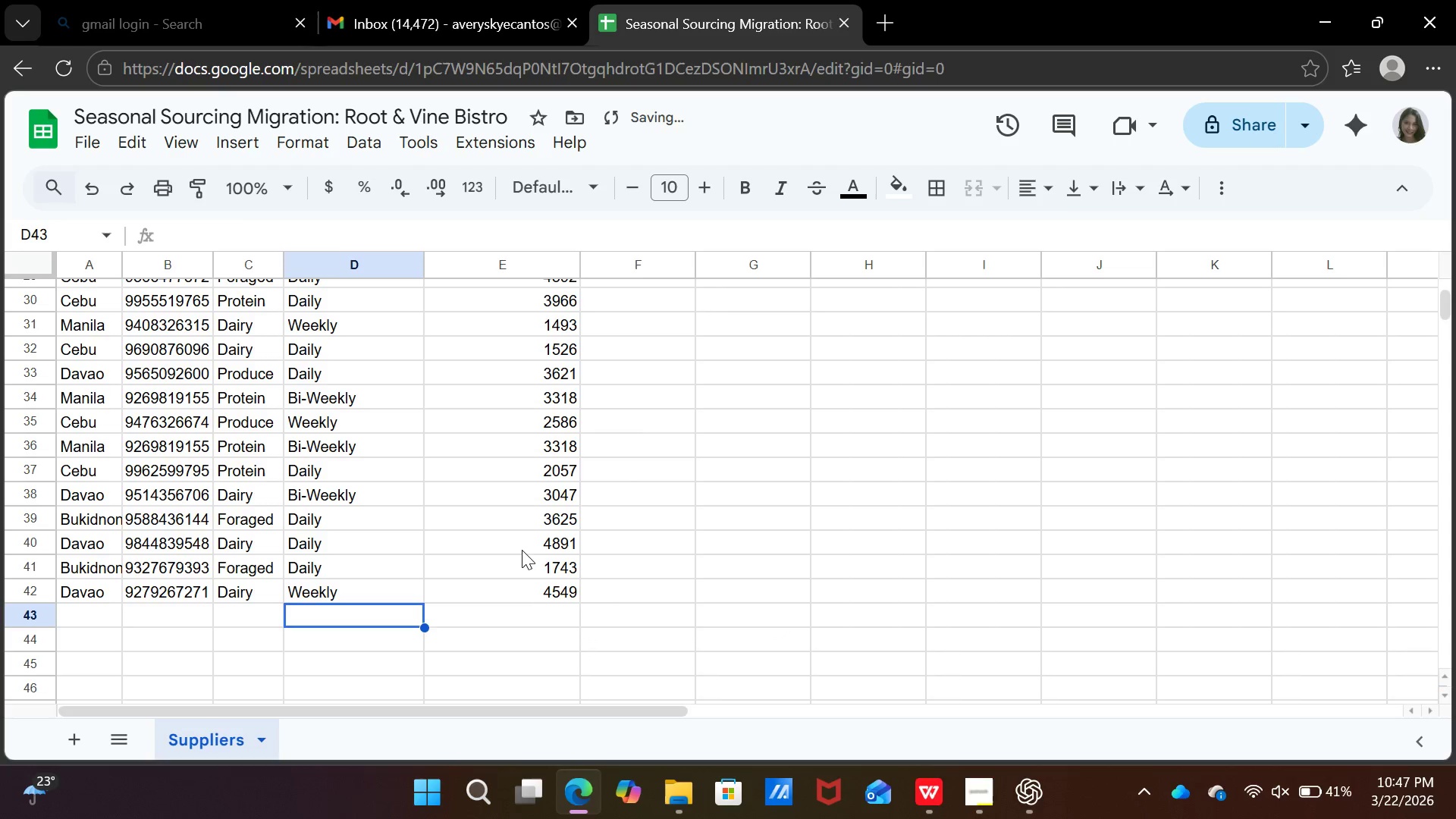 
key(ArrowLeft)
 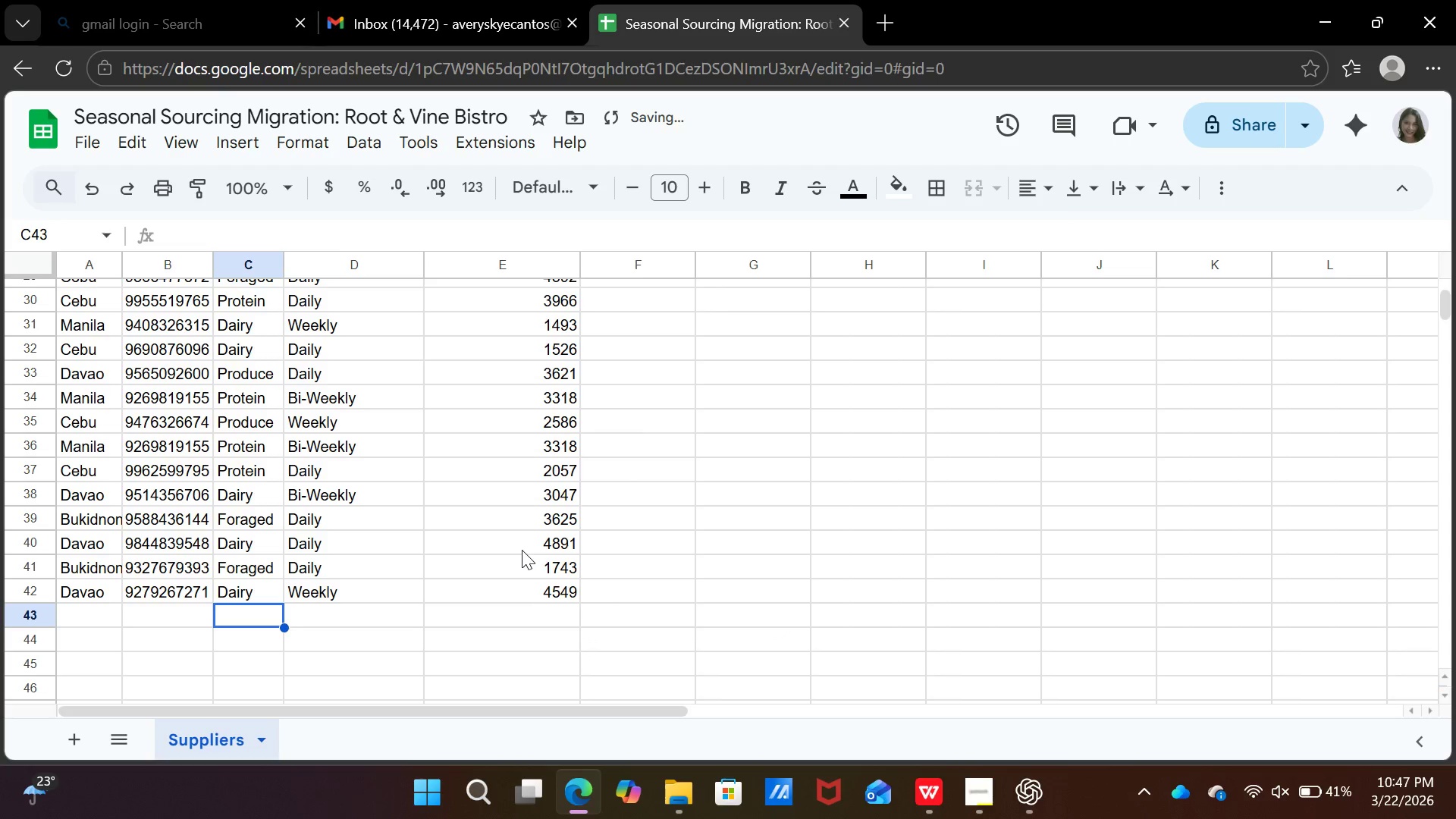 
key(ArrowLeft)
 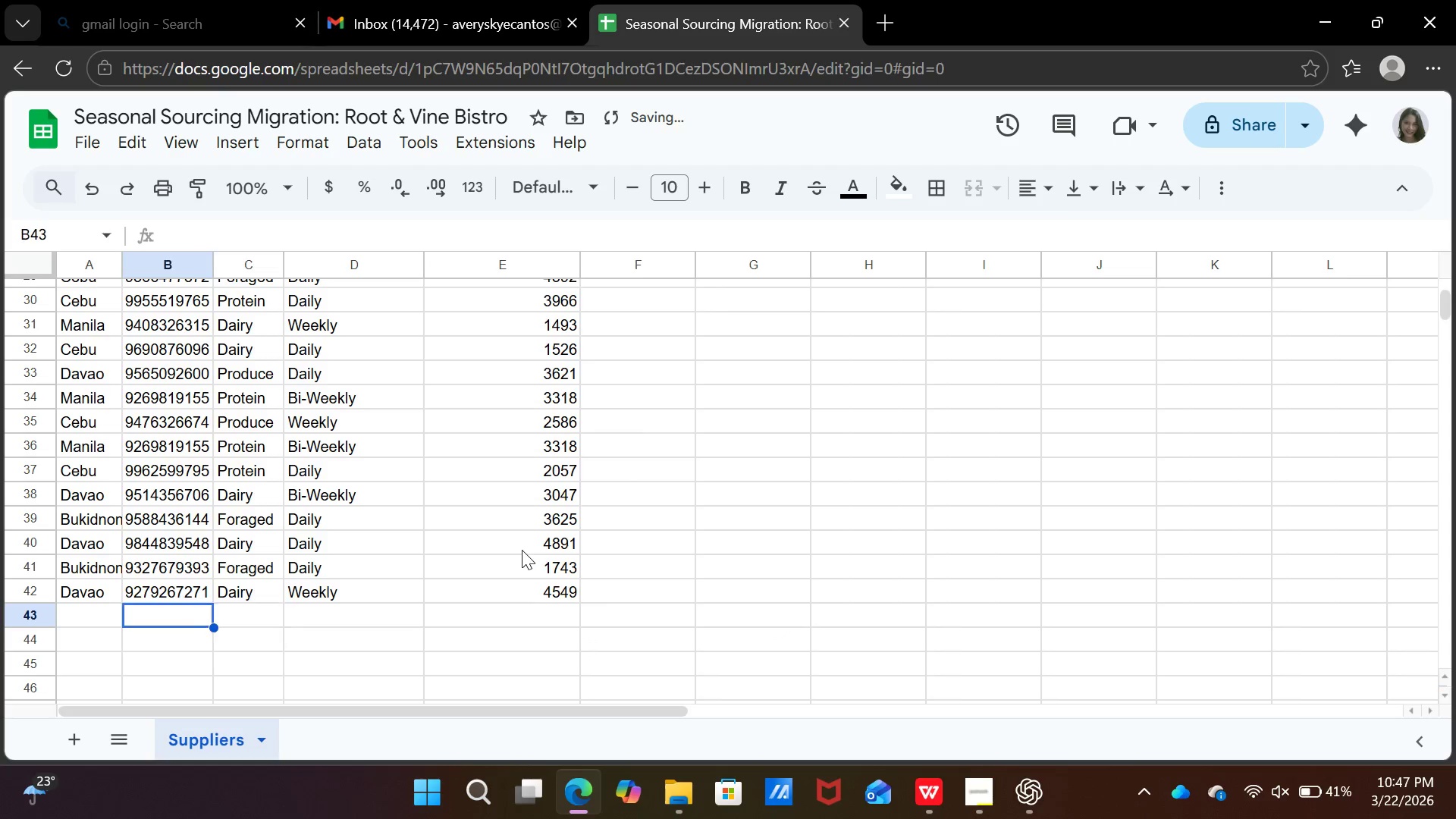 
key(ArrowLeft)
 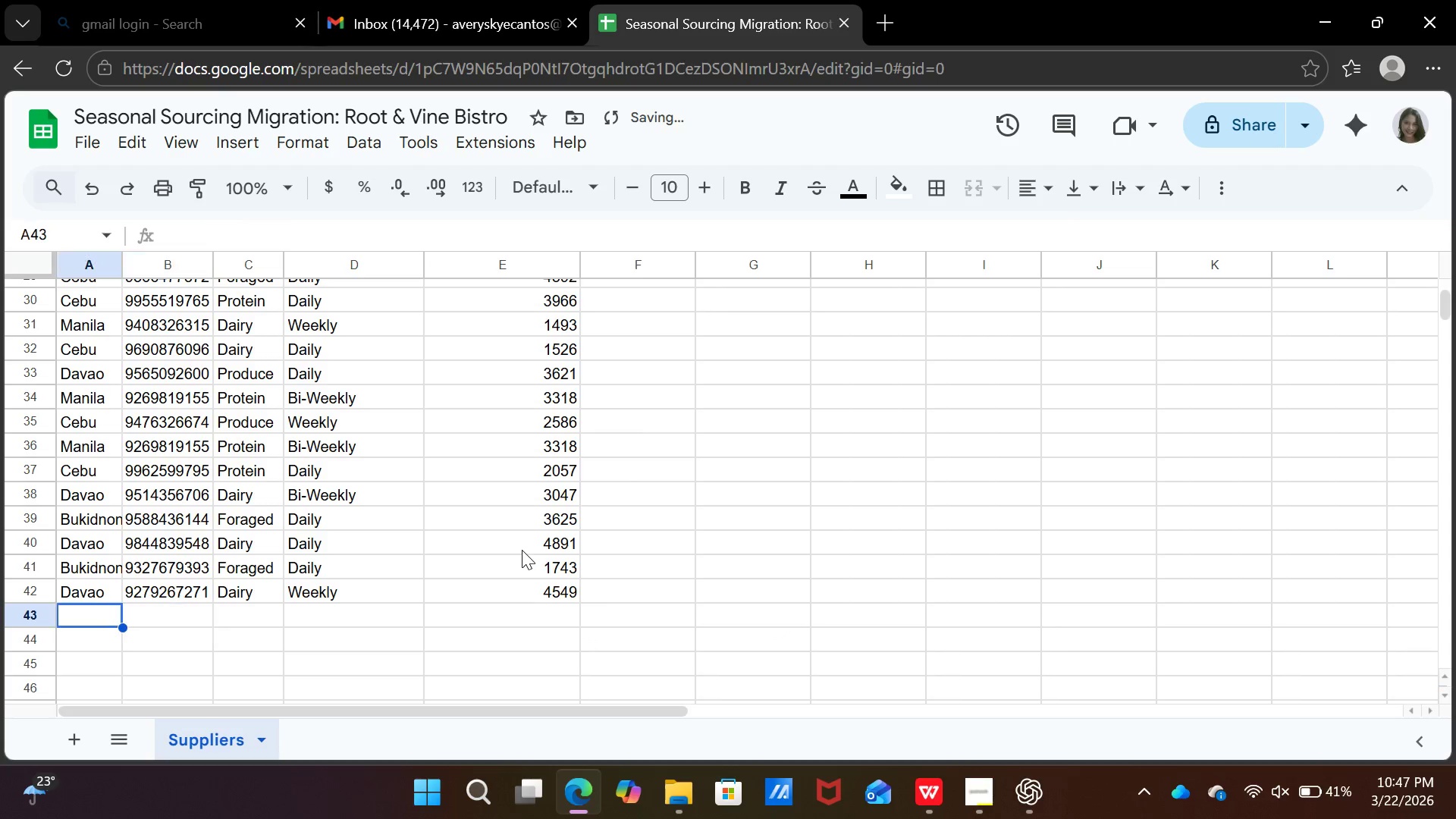 
key(ArrowLeft)
 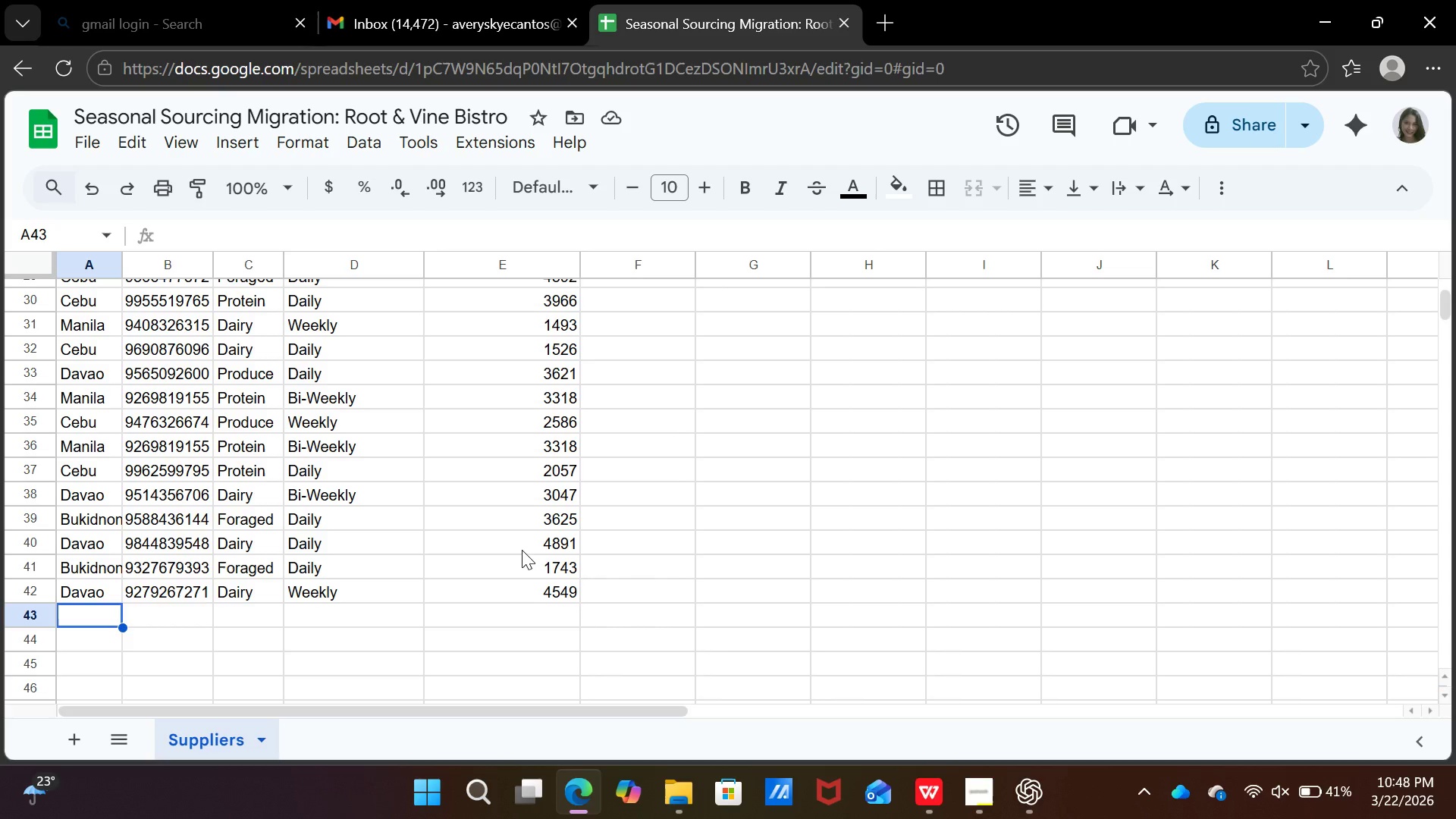 
wait(6.89)
 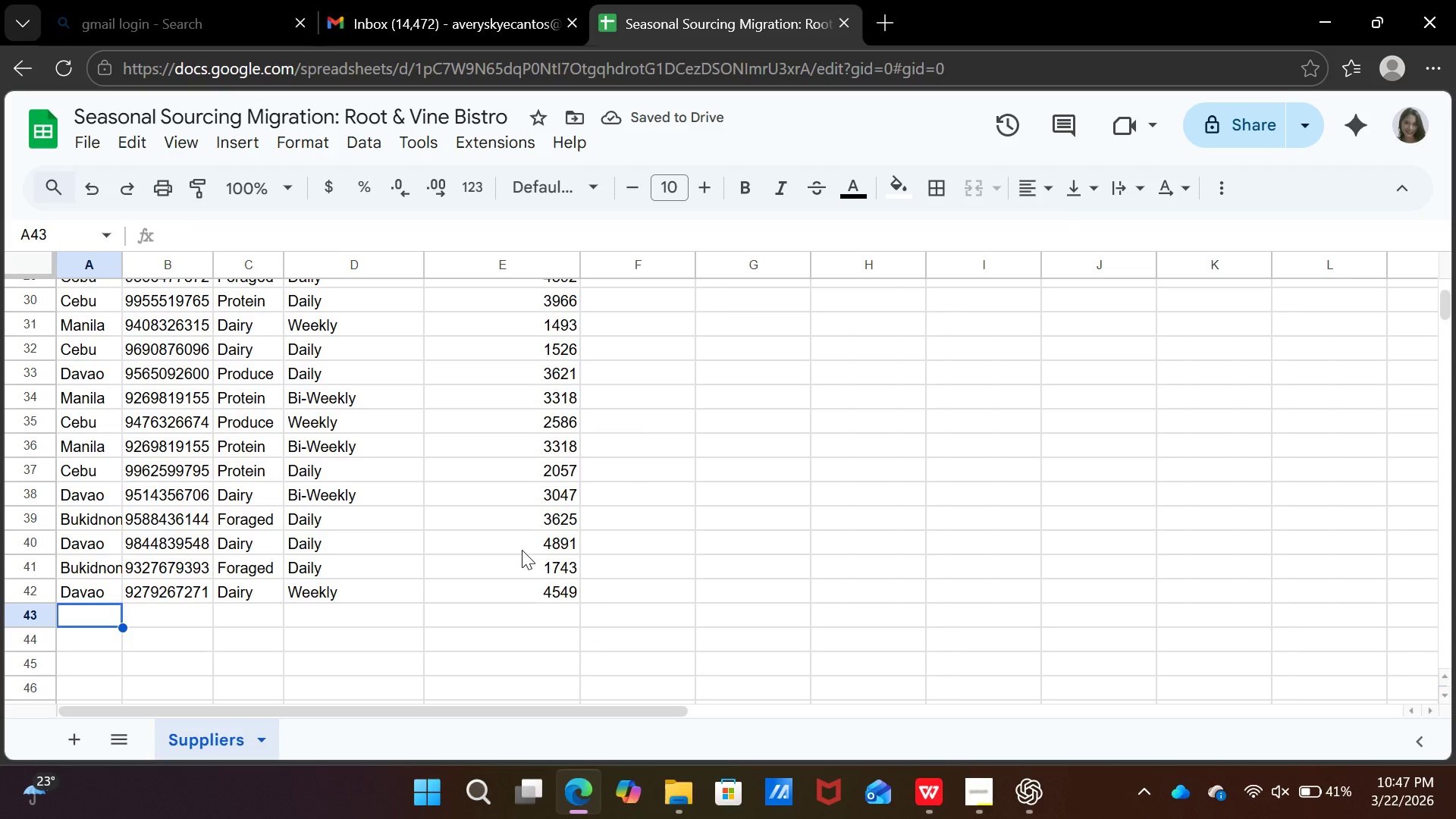 
type(ce)
 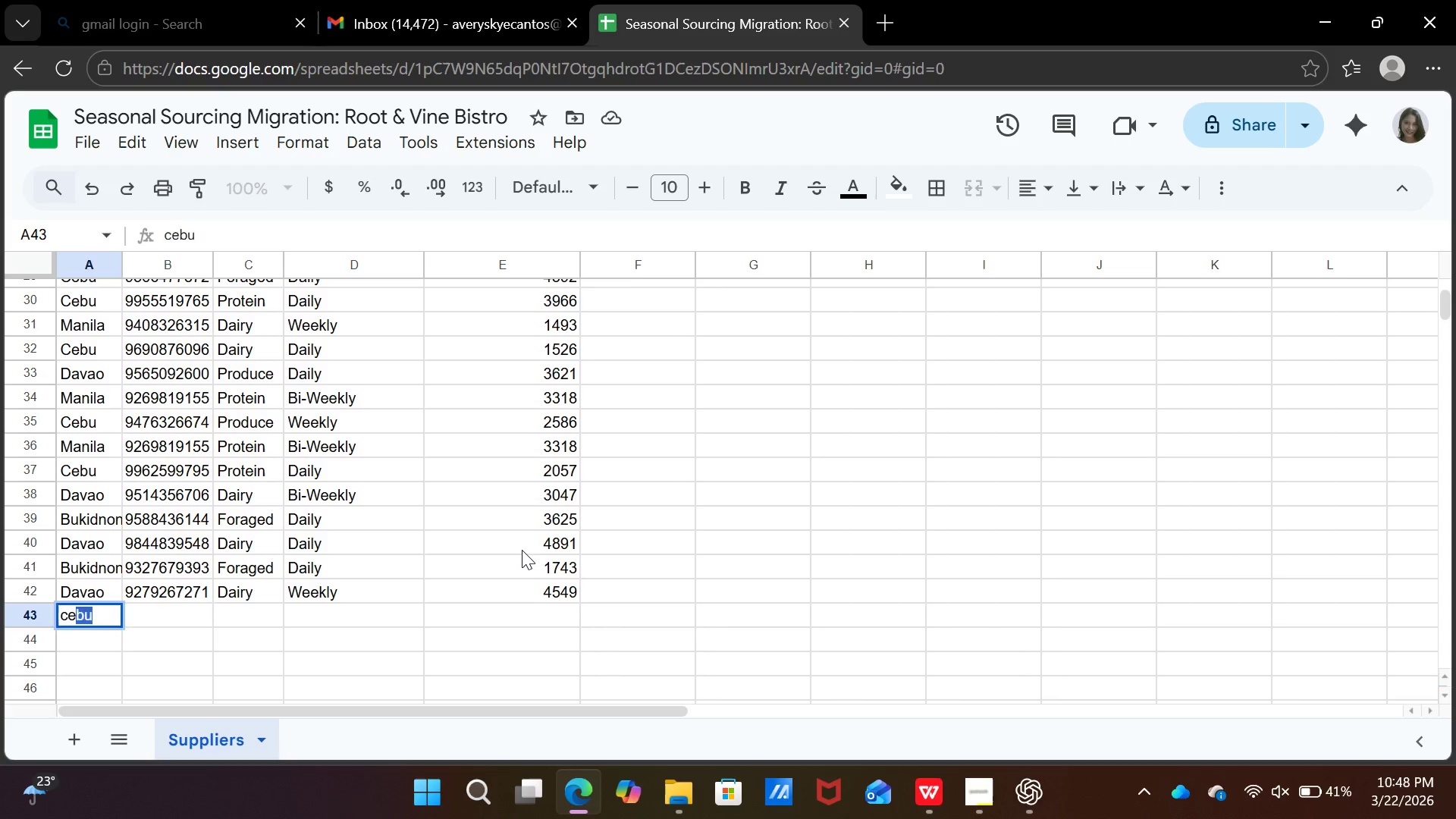 
key(ArrowRight)
 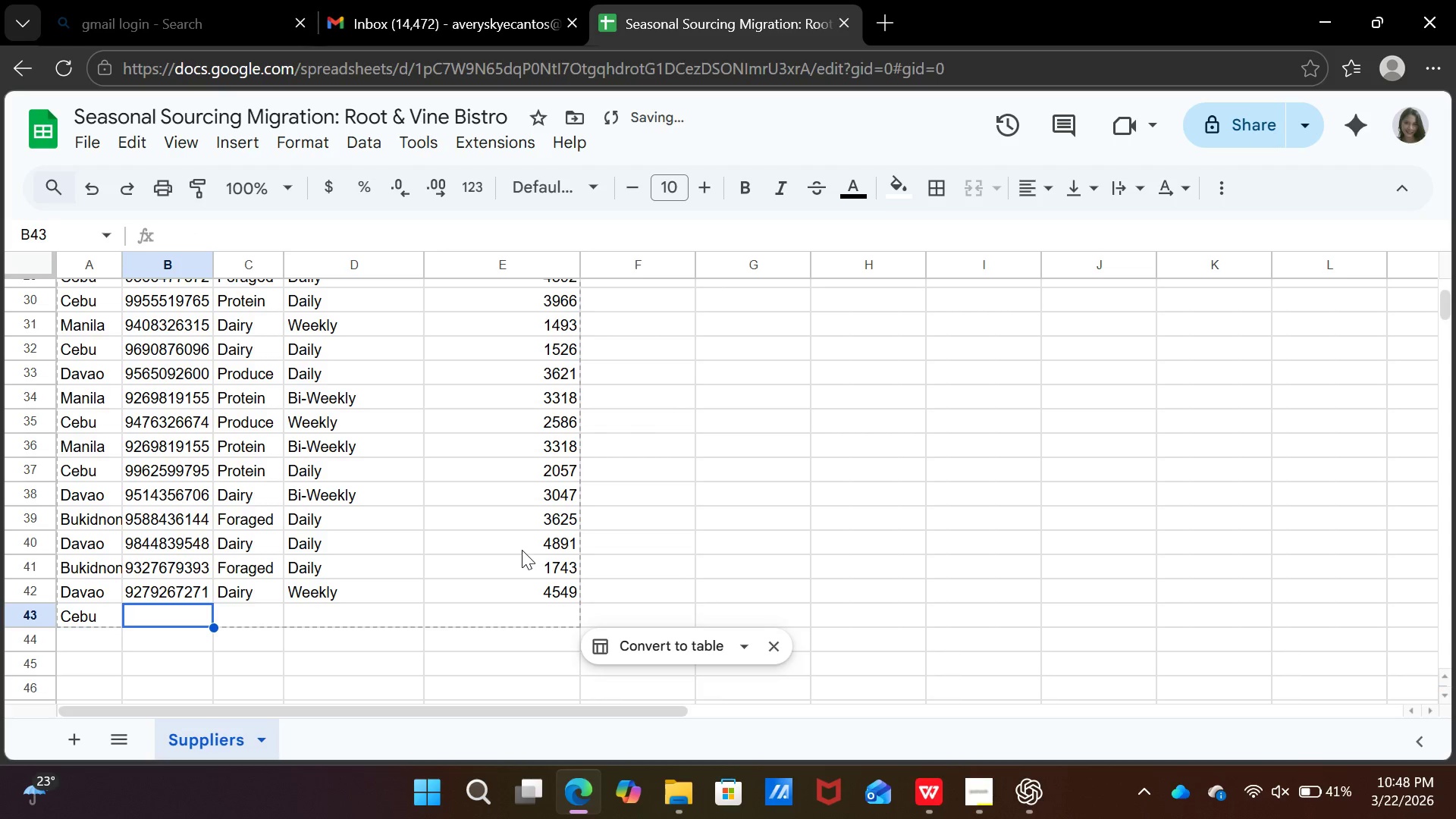 
type(0934)
 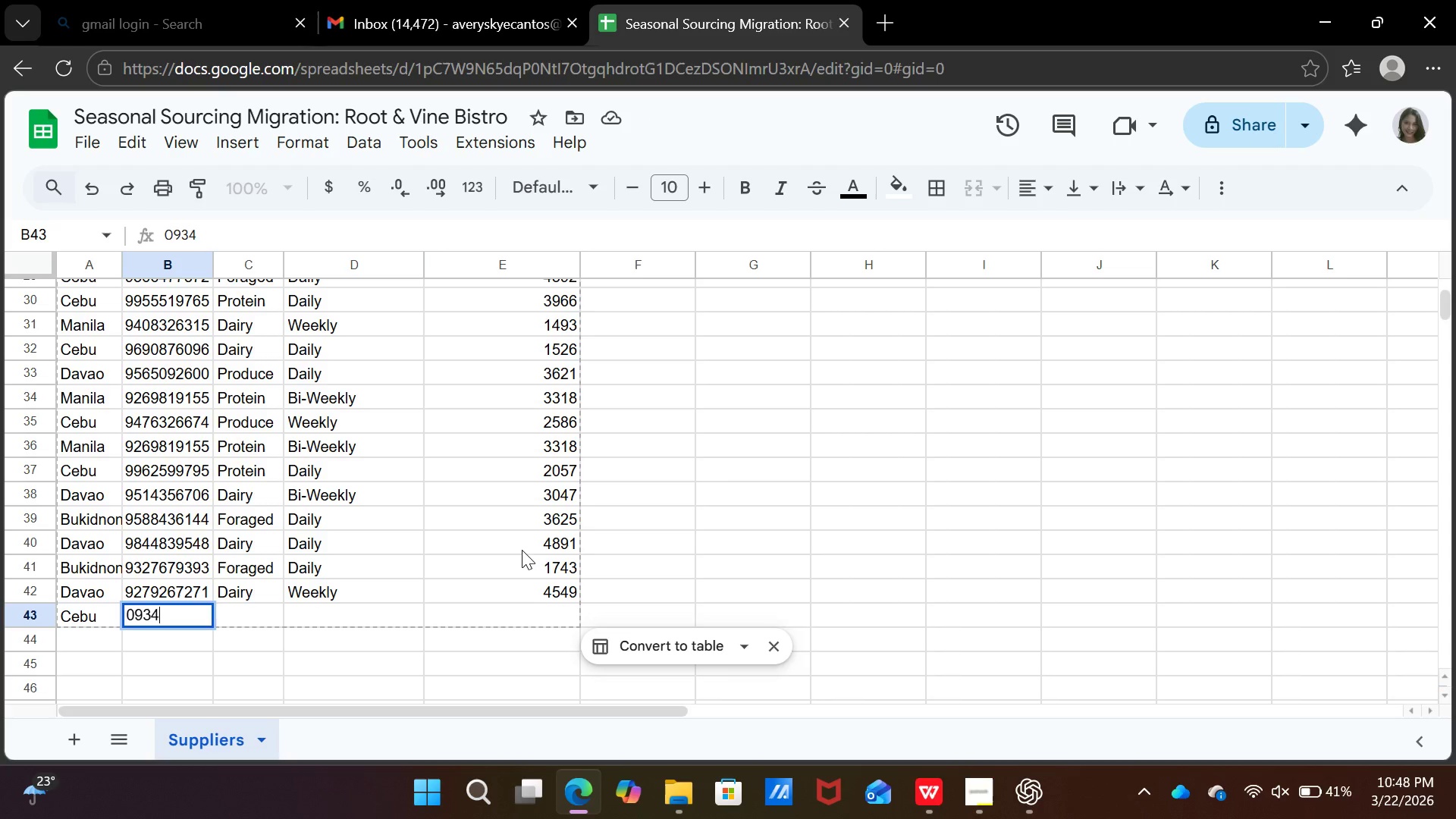 
type(261)
 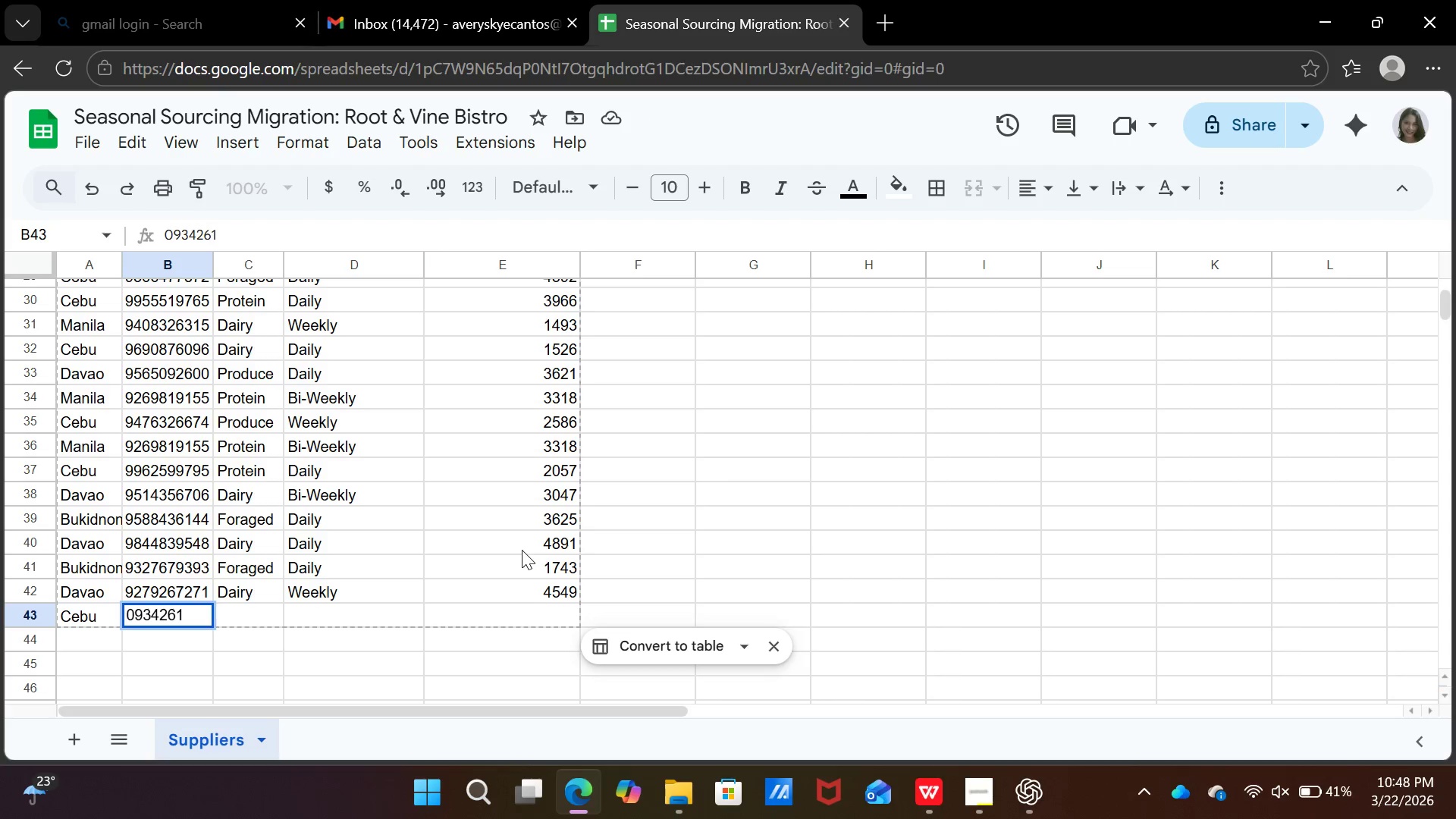 
type(0545)
 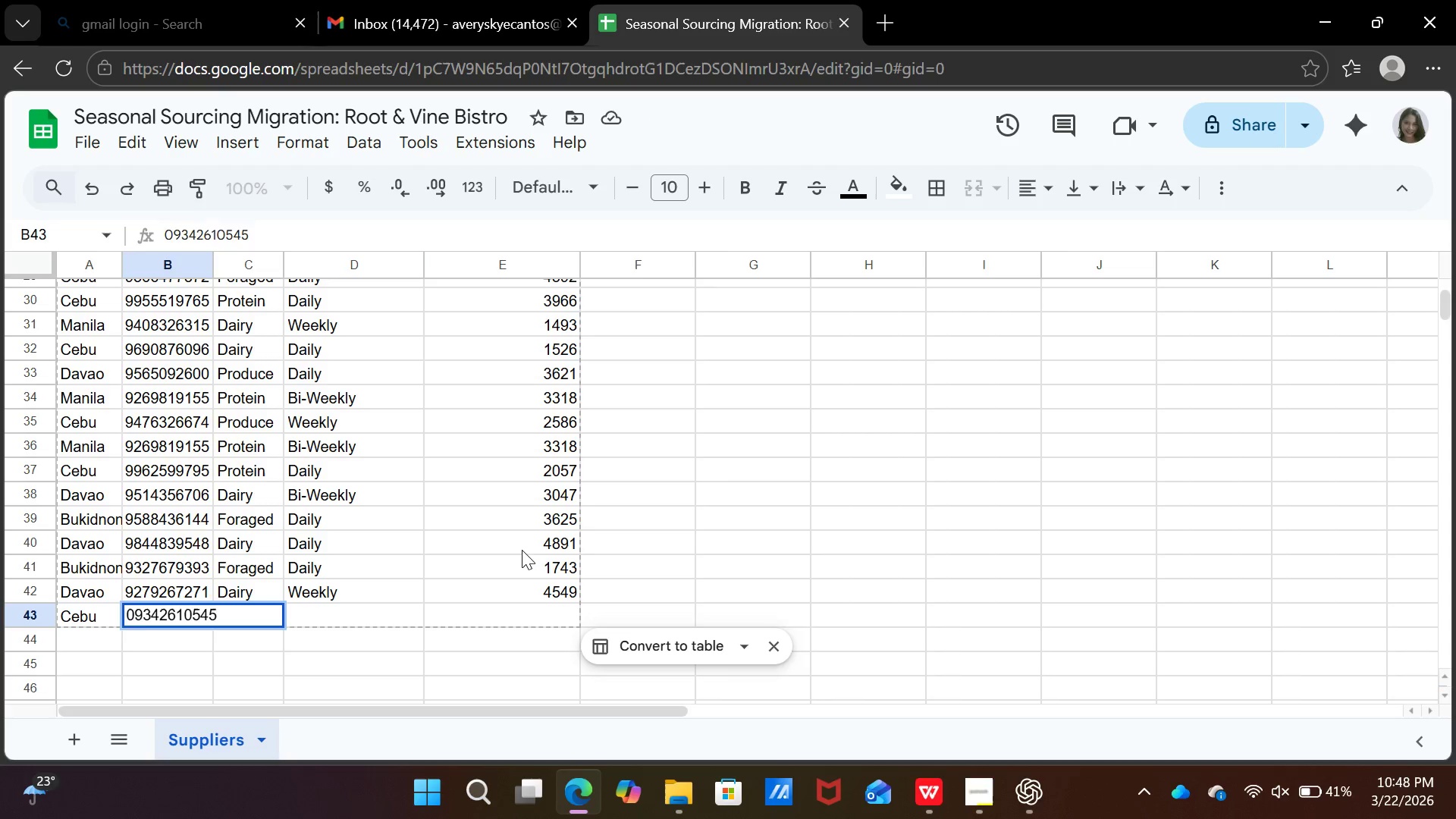 
key(ArrowRight)
 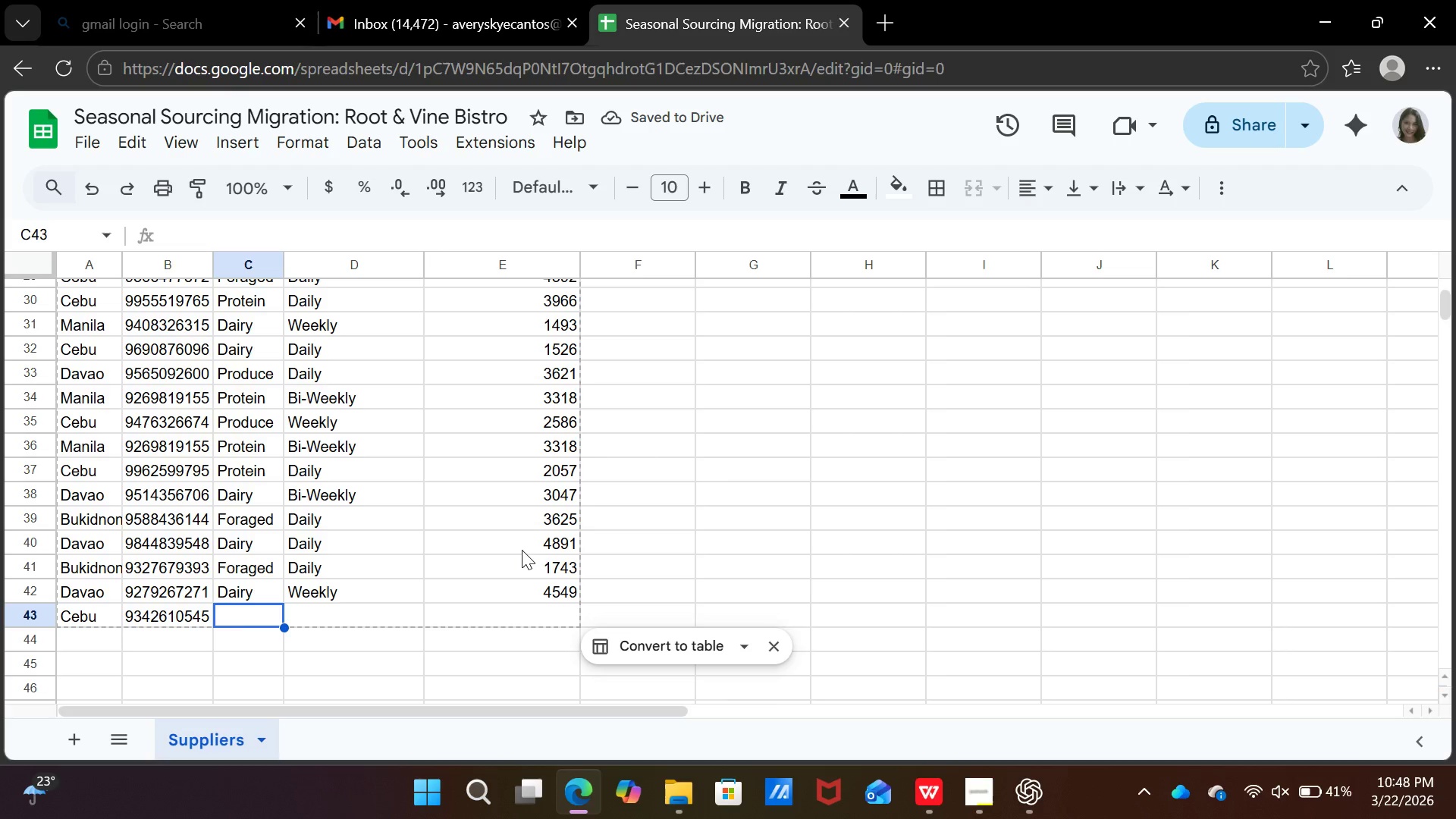 
type(prot)
 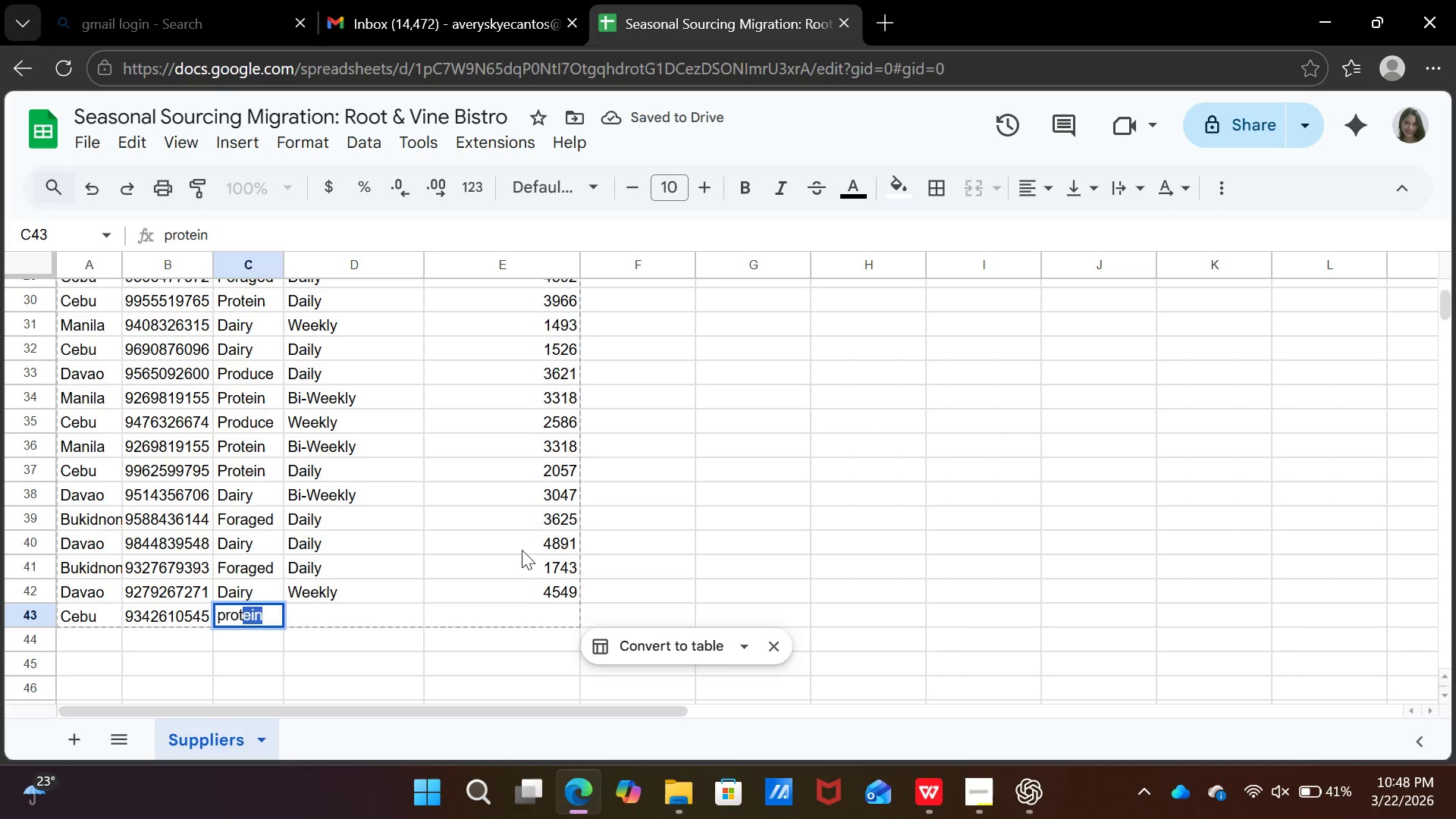 
key(ArrowRight)
 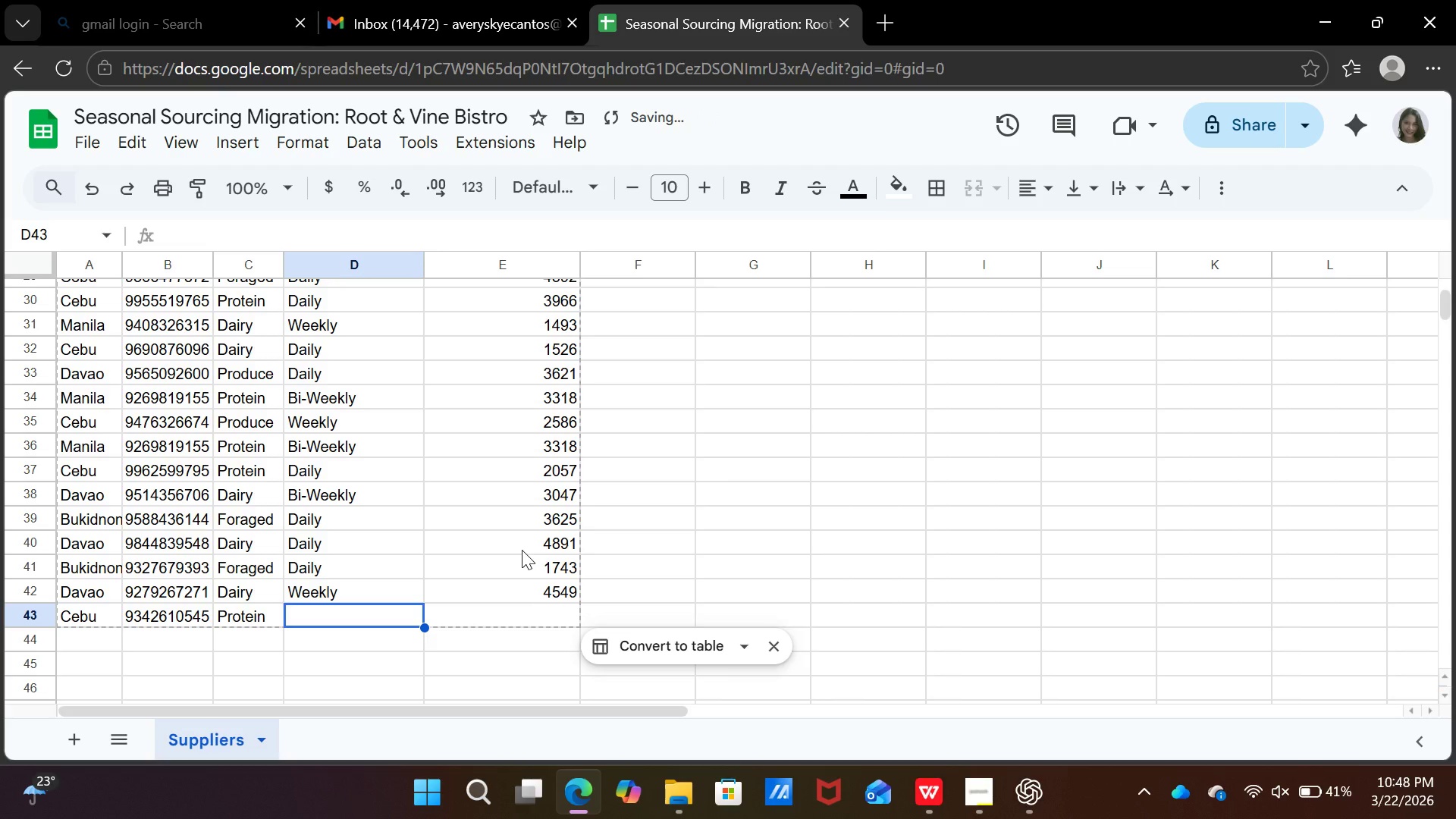 
type(bi)
 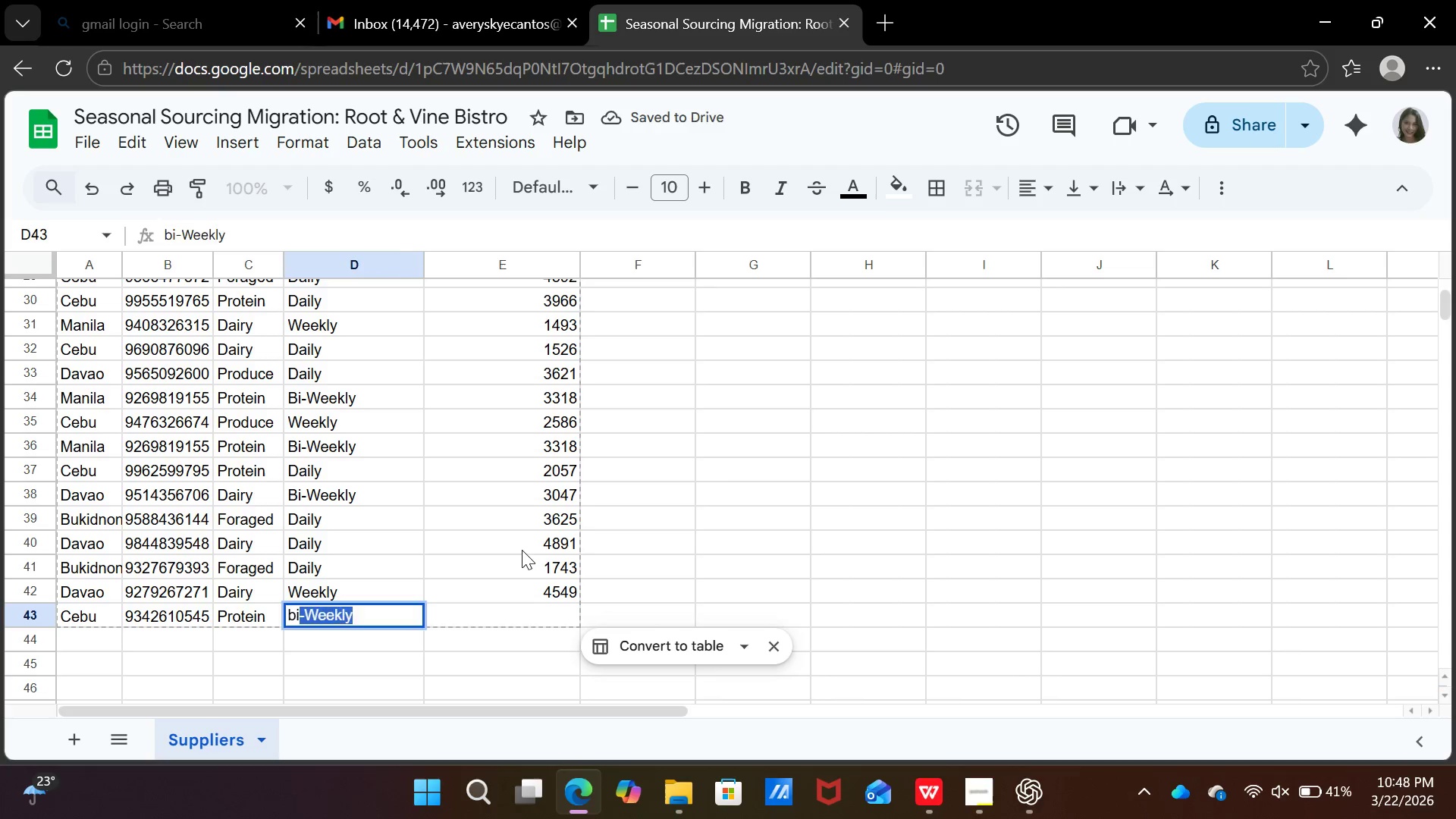 
key(ArrowRight)
 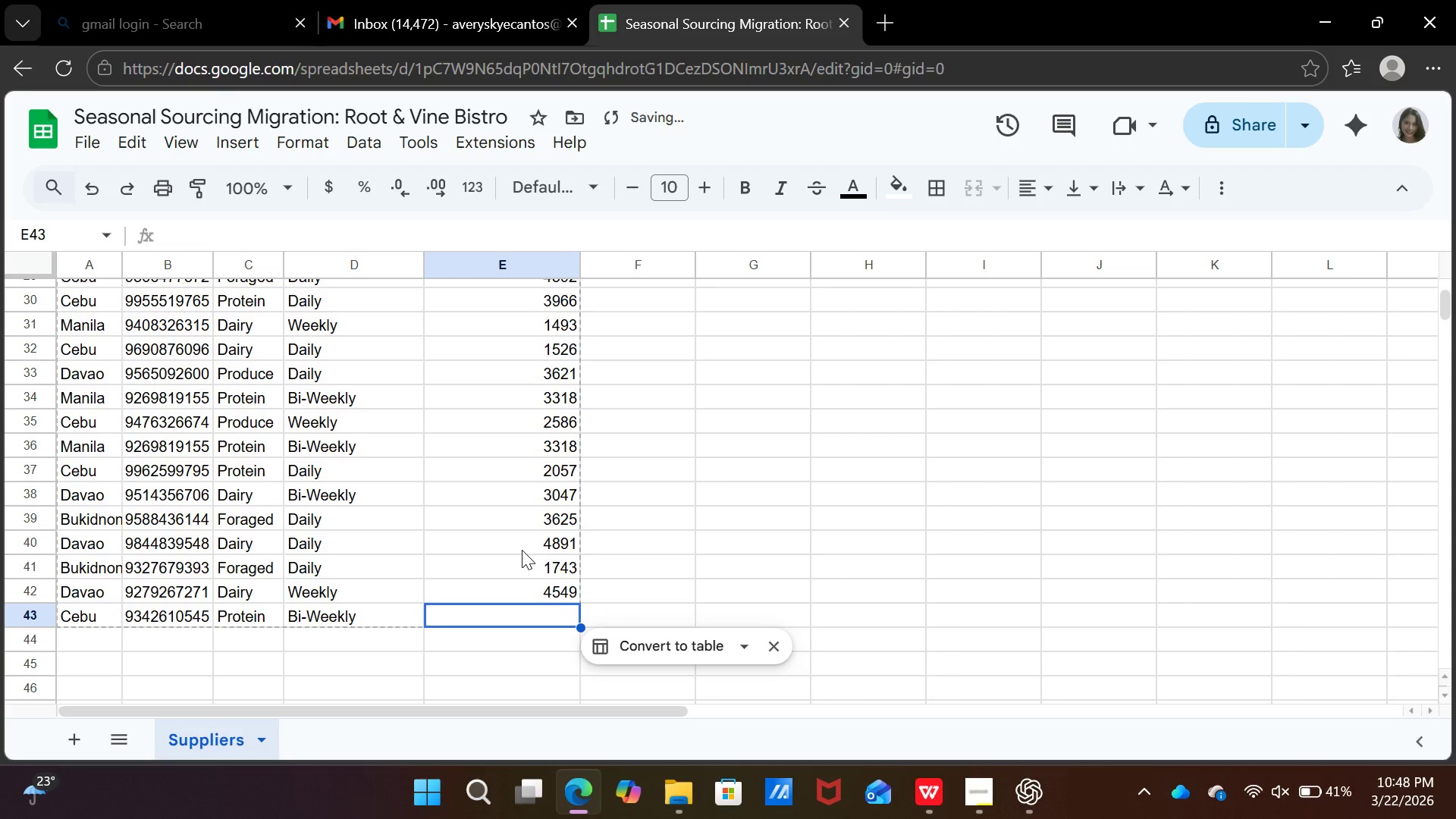 
type(1330)
key(Backspace)
type(9)
 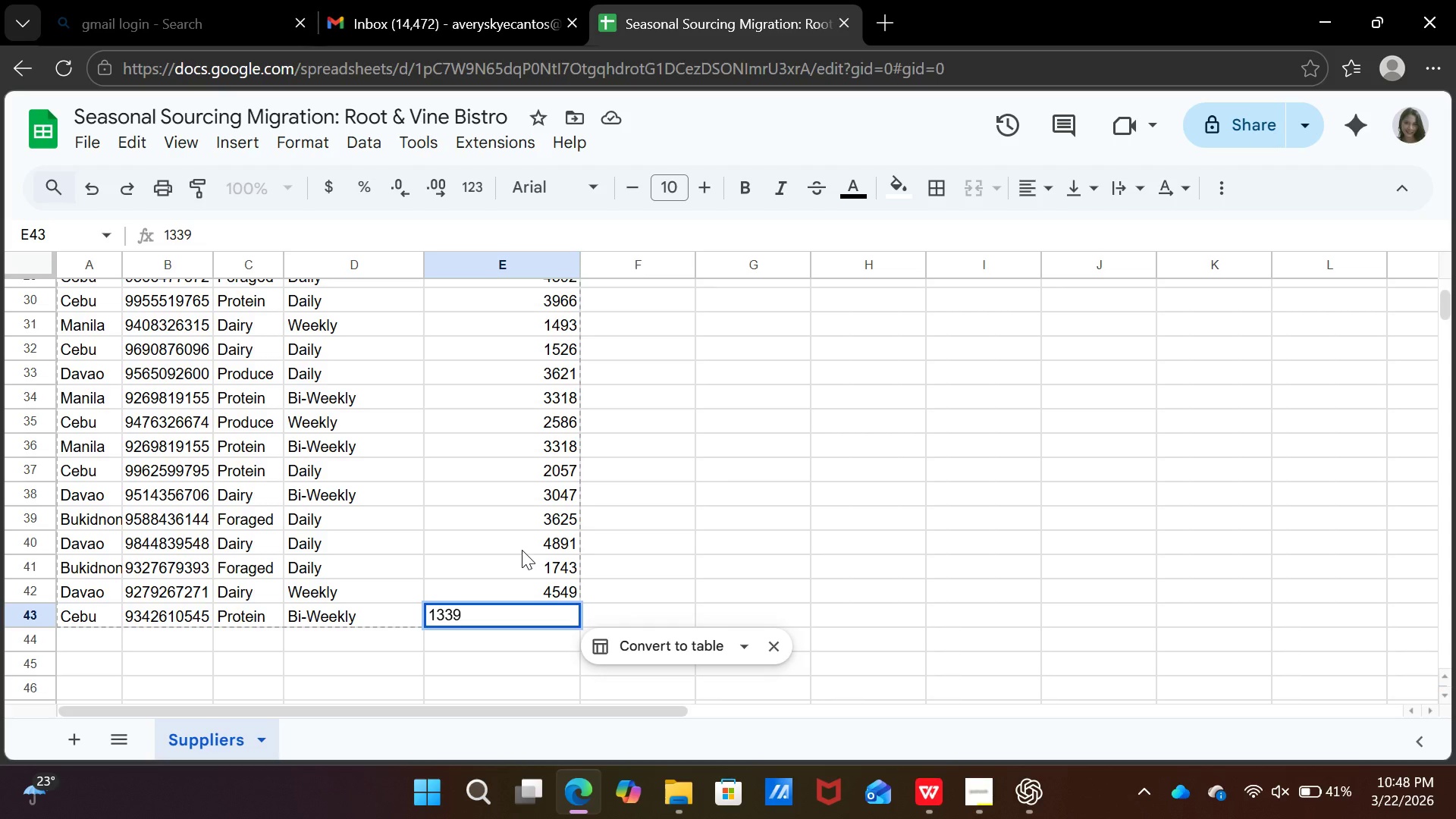 
key(ArrowDown)
 